 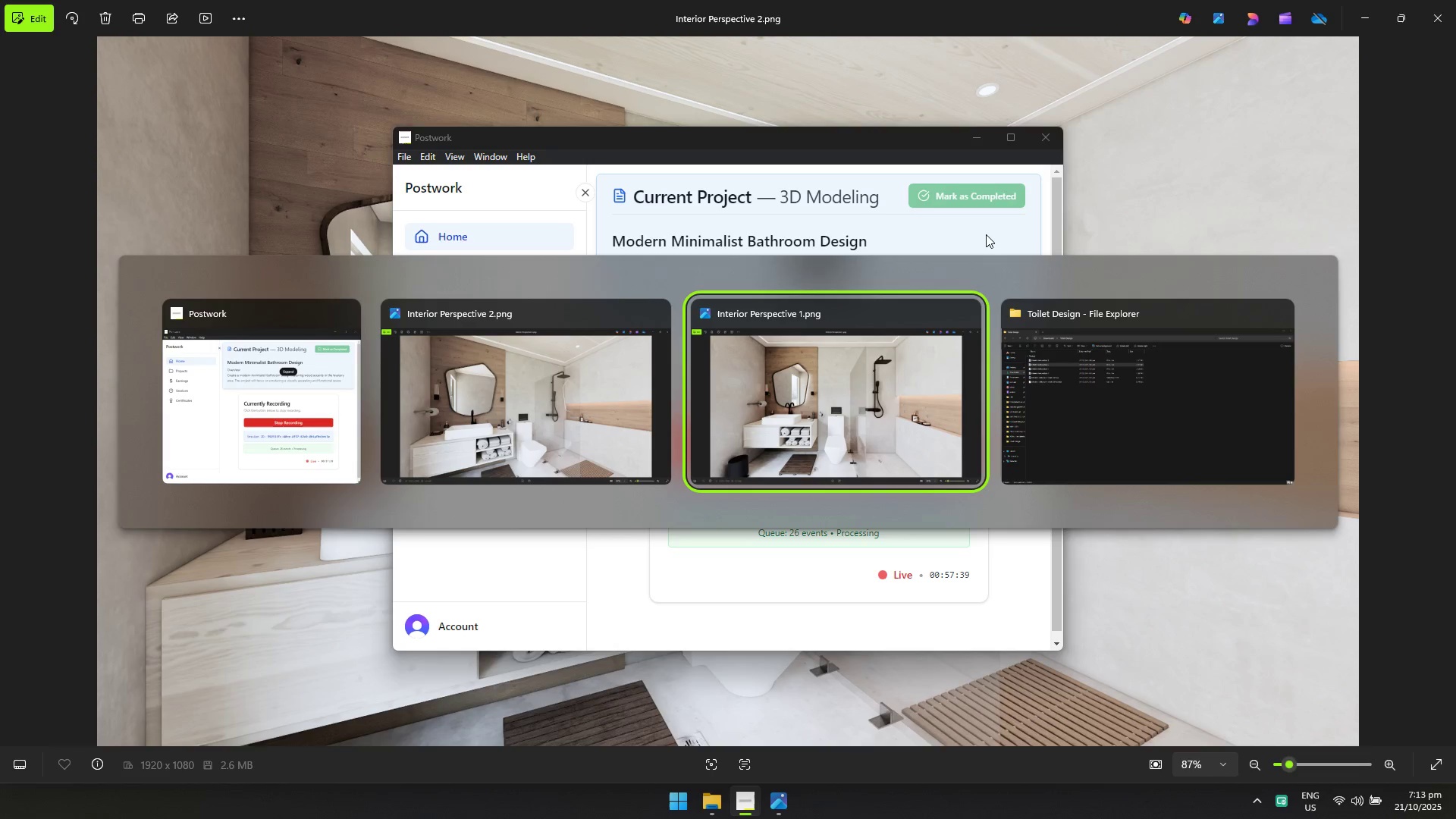 
key(Alt+Tab)
 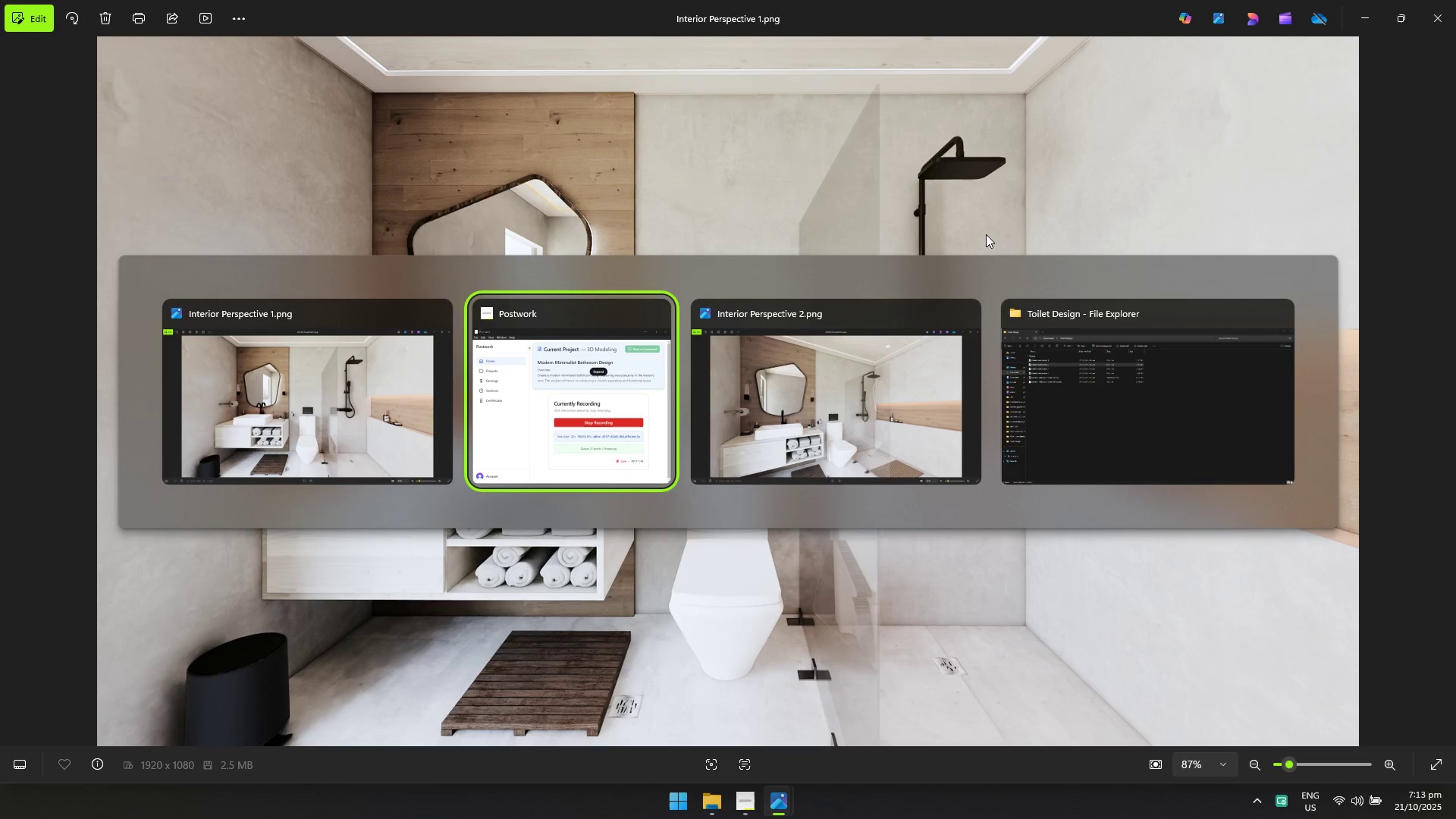 
key(Alt+Tab)
 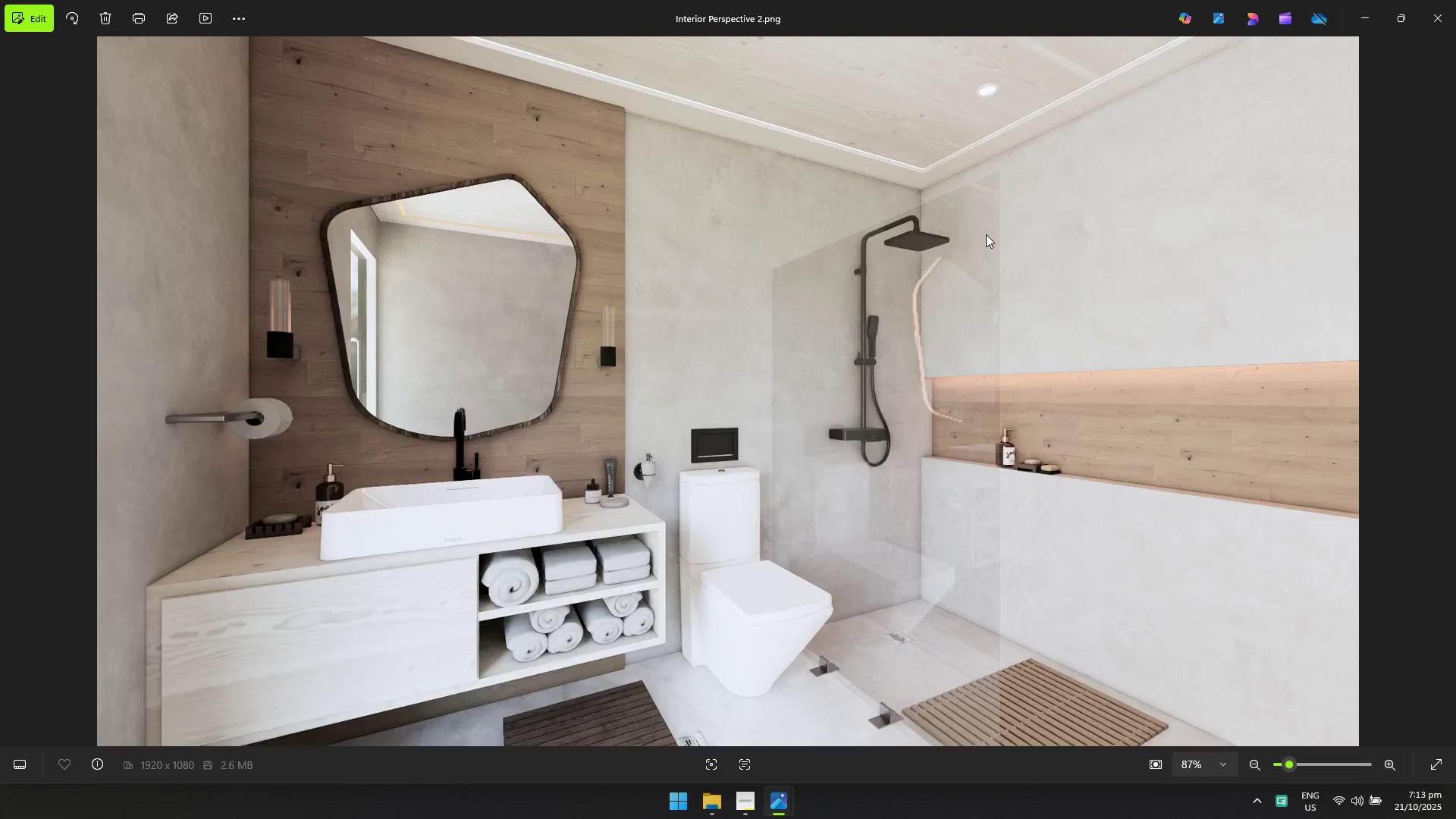 
key(Alt+AltLeft)
 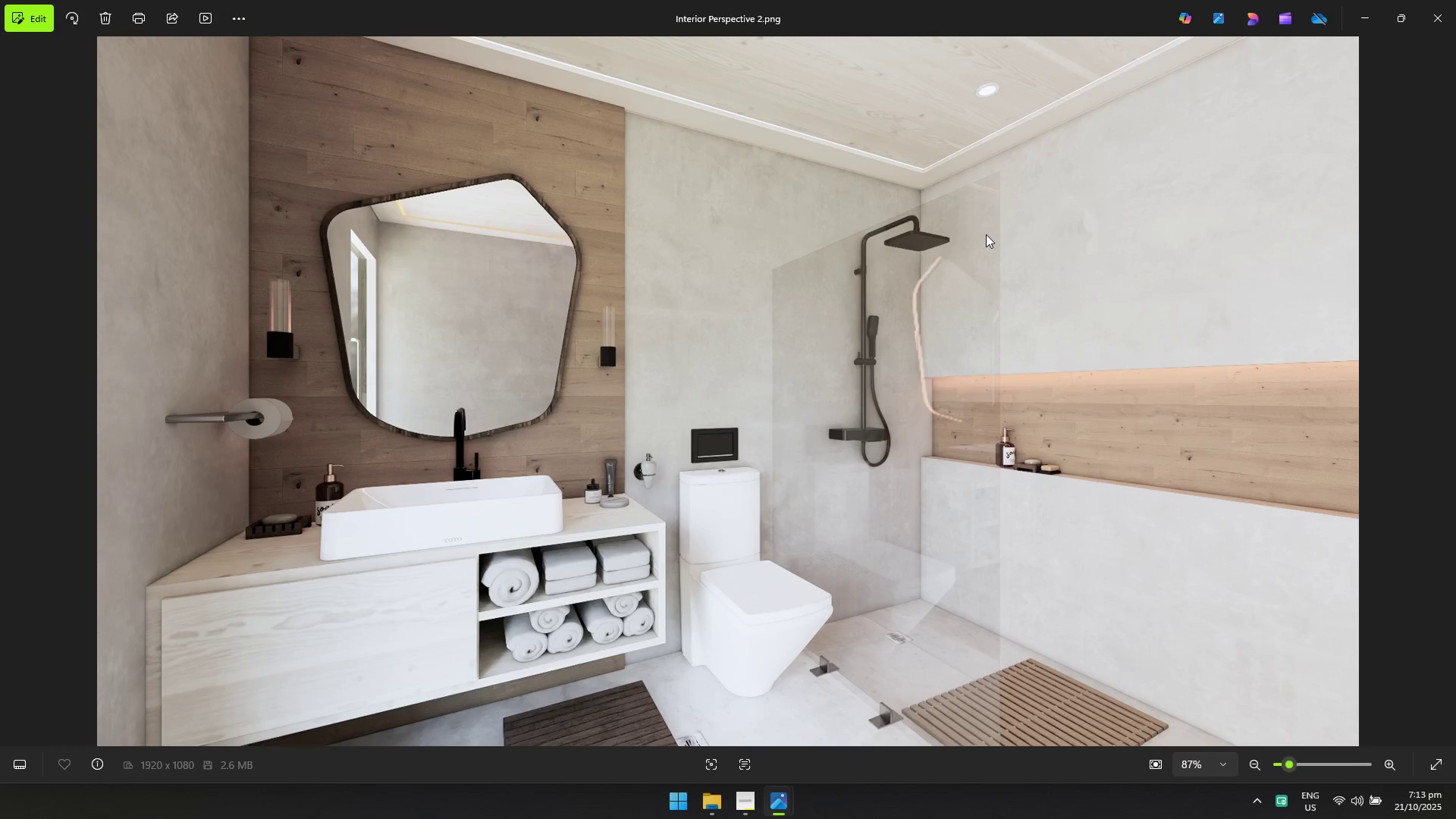 
key(Alt+Tab)
 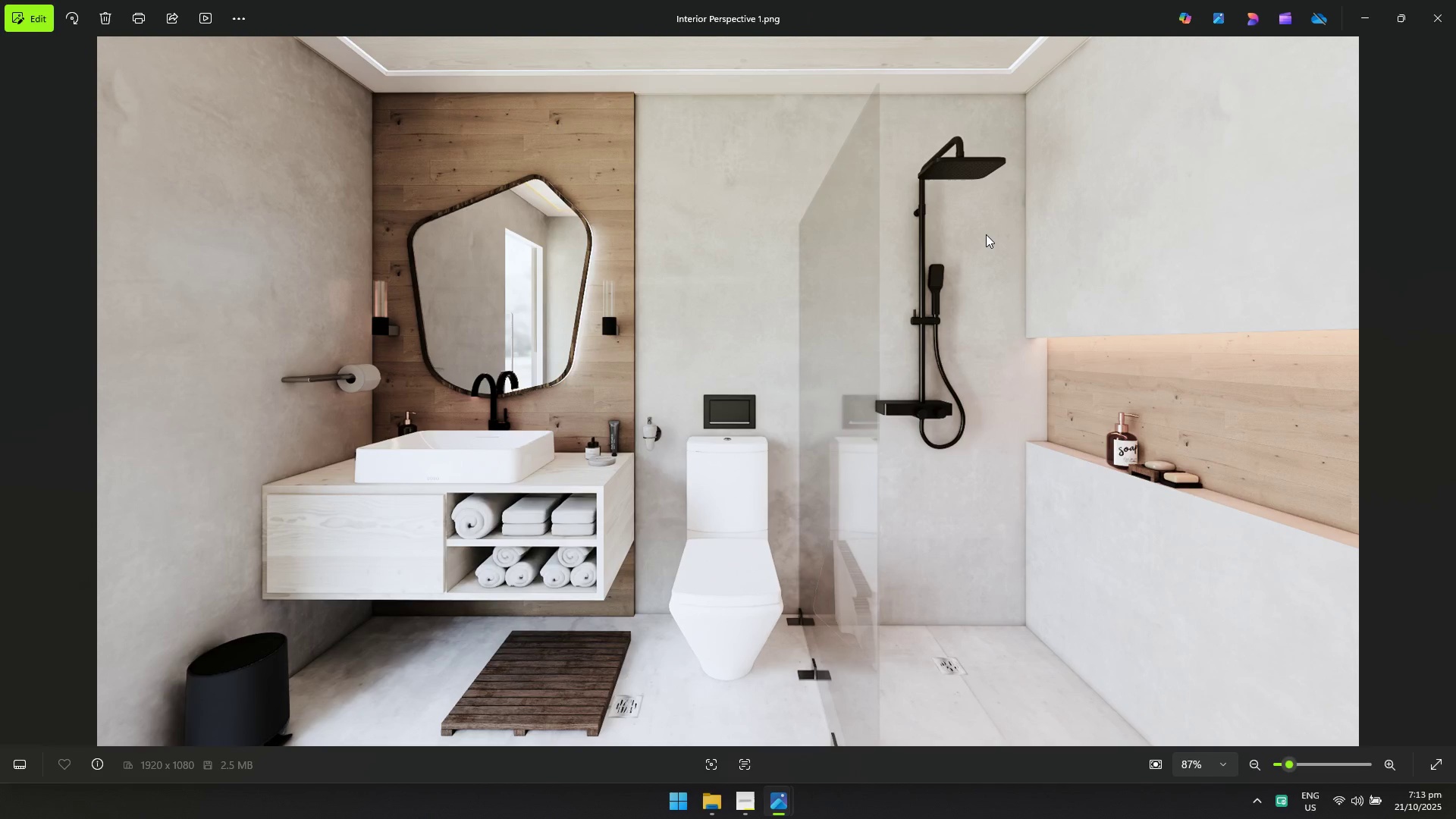 
wait(8.11)
 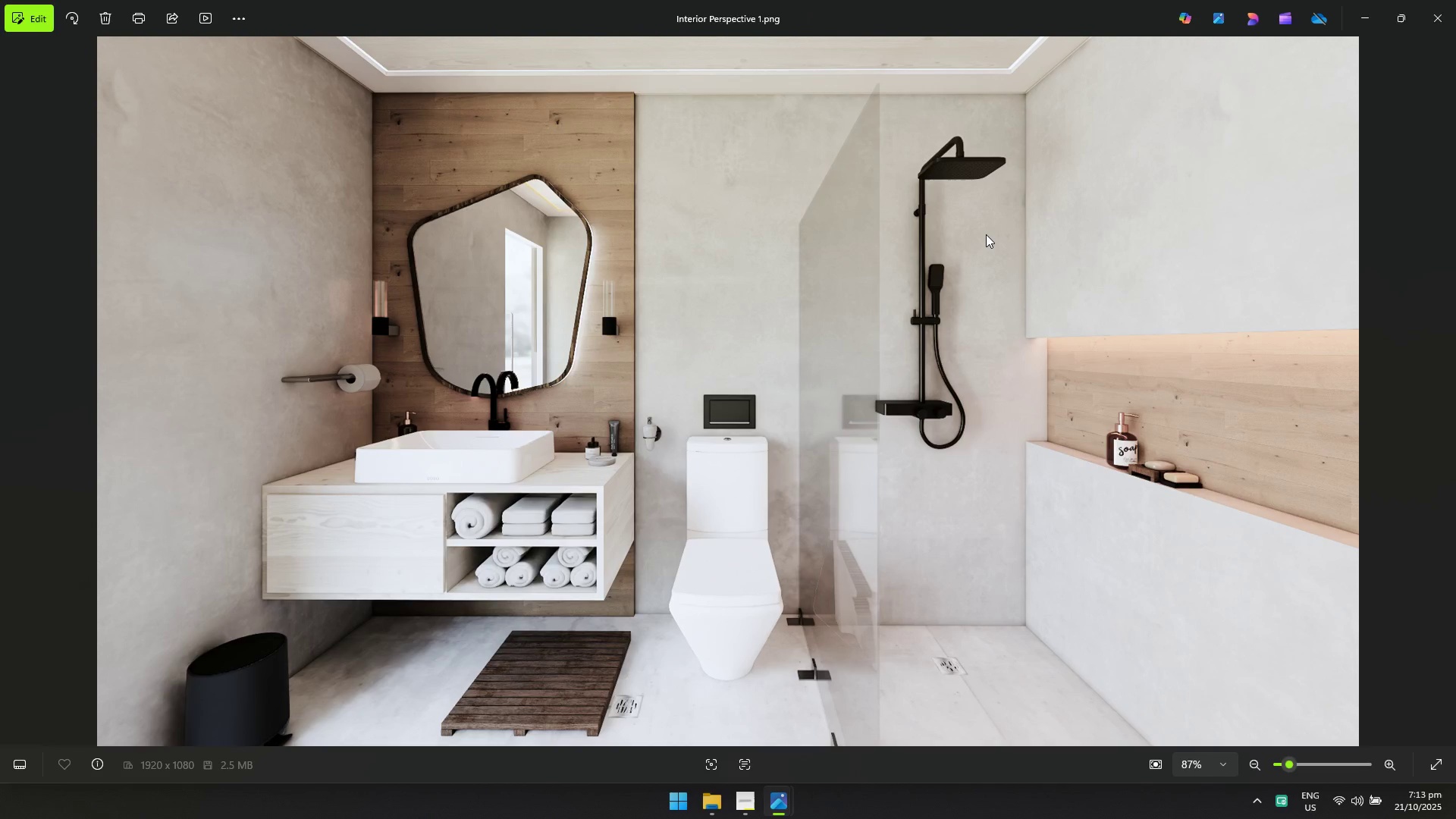 
key(Alt+AltLeft)
 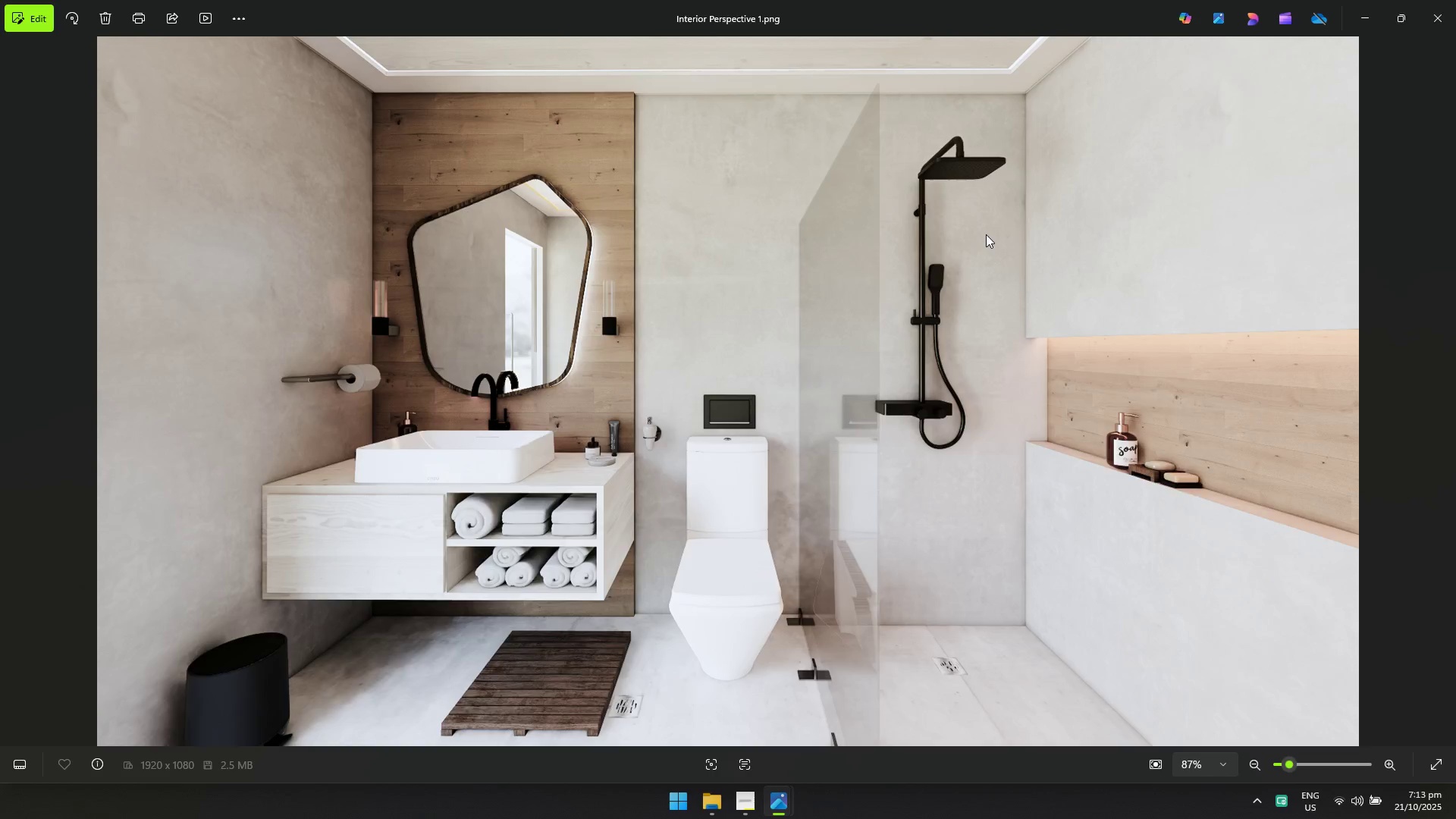 
key(Alt+Tab)
 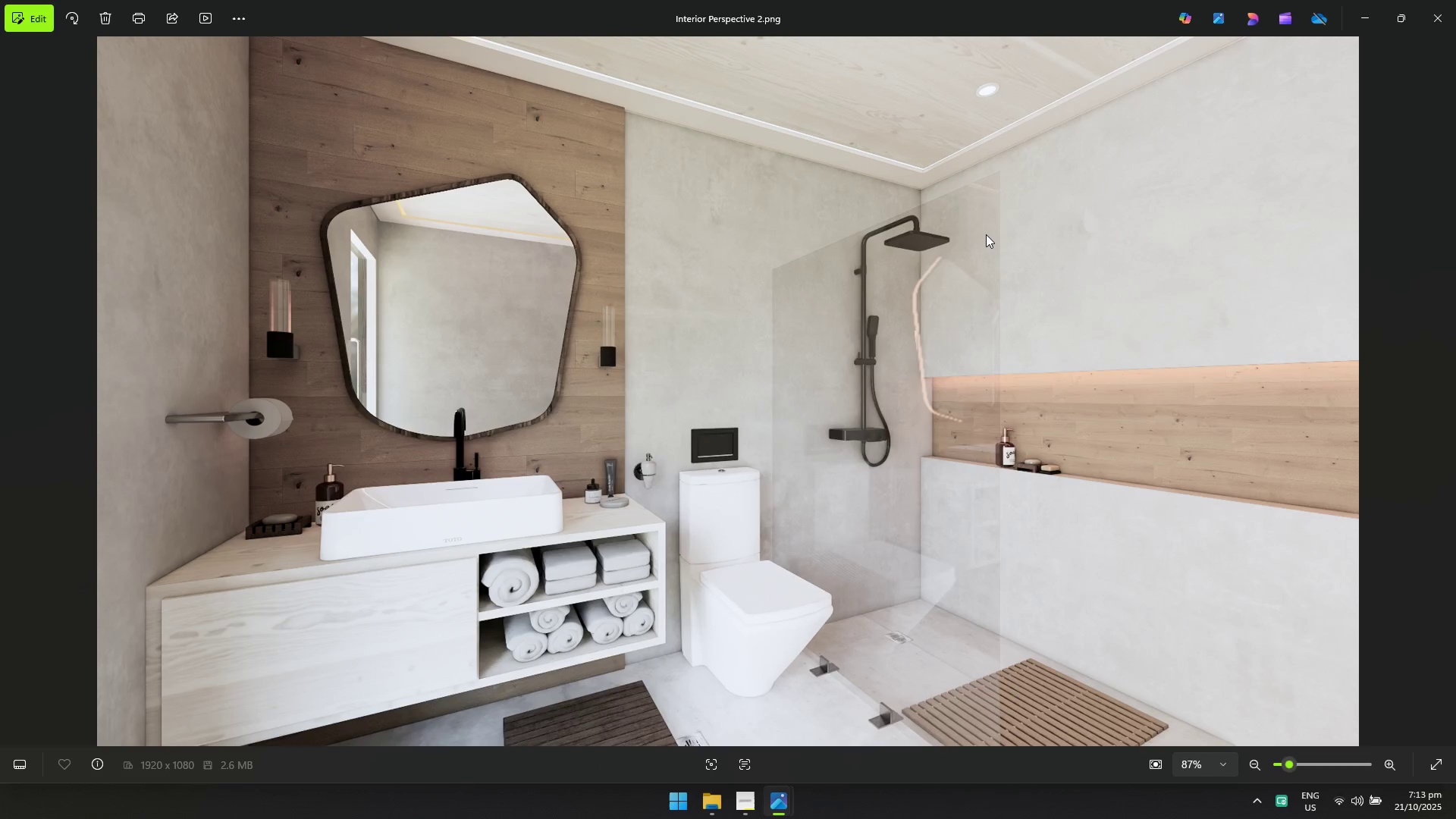 
key(Alt+AltLeft)
 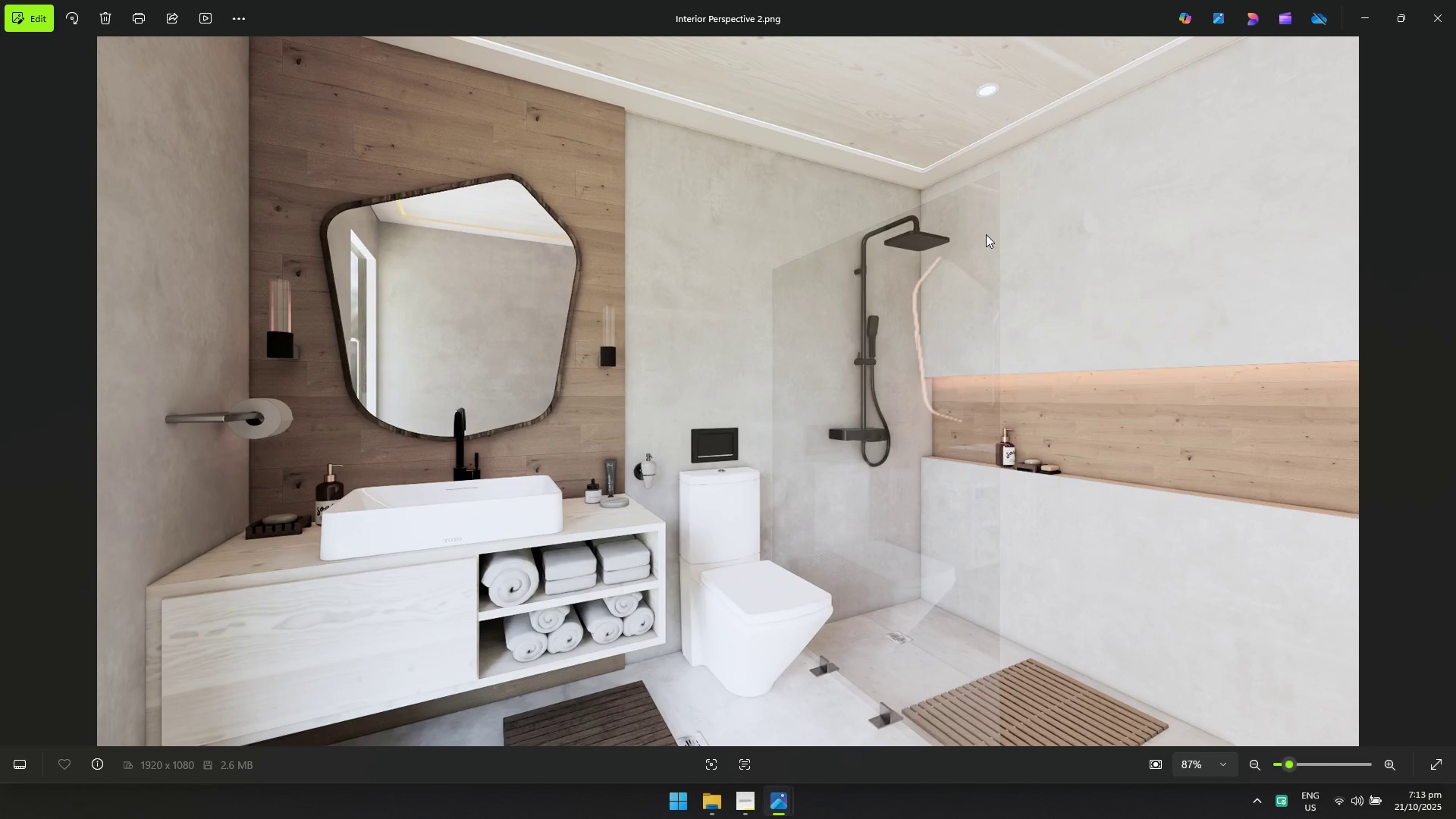 
key(Alt+Tab)
 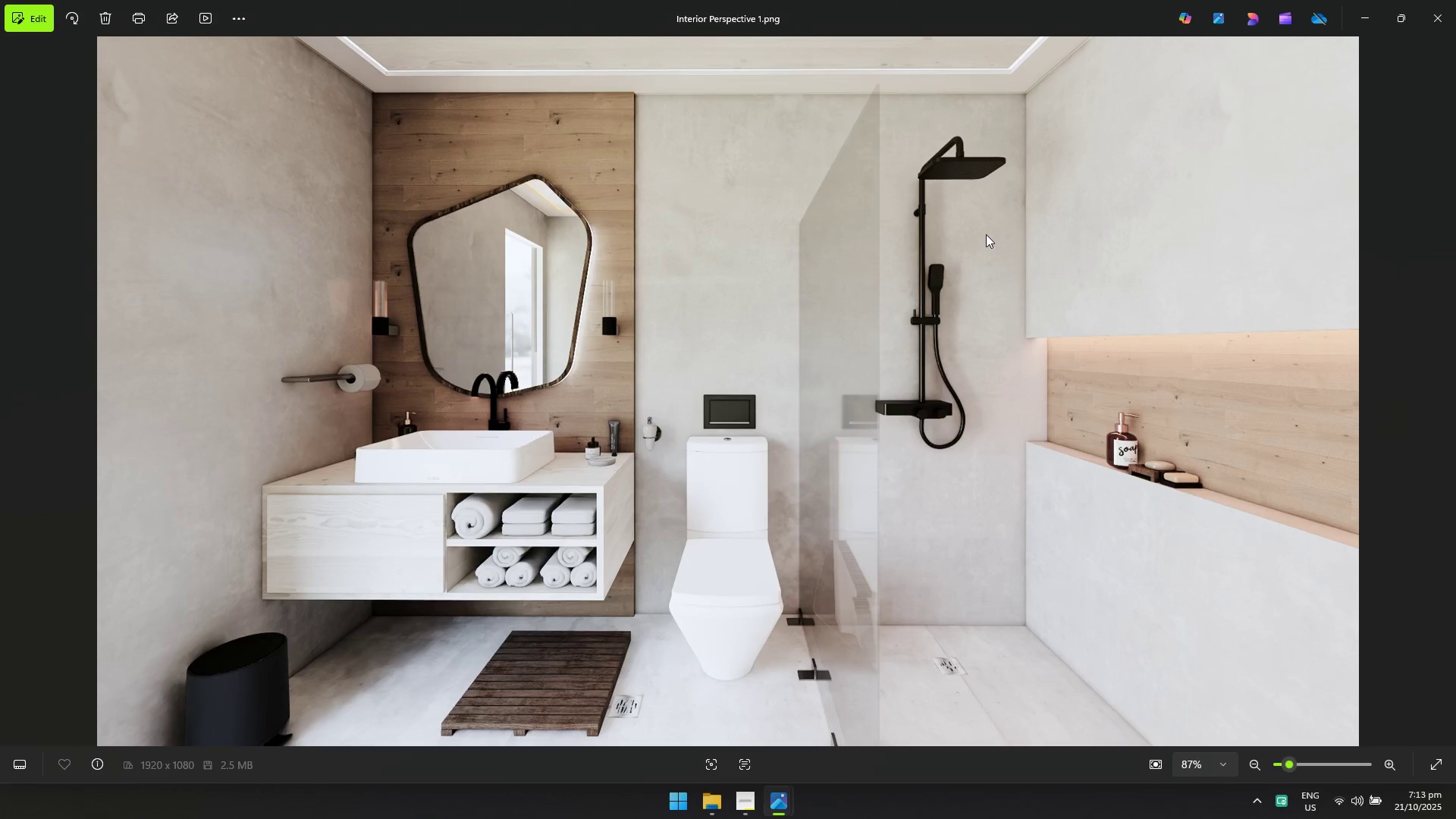 
key(Alt+AltLeft)
 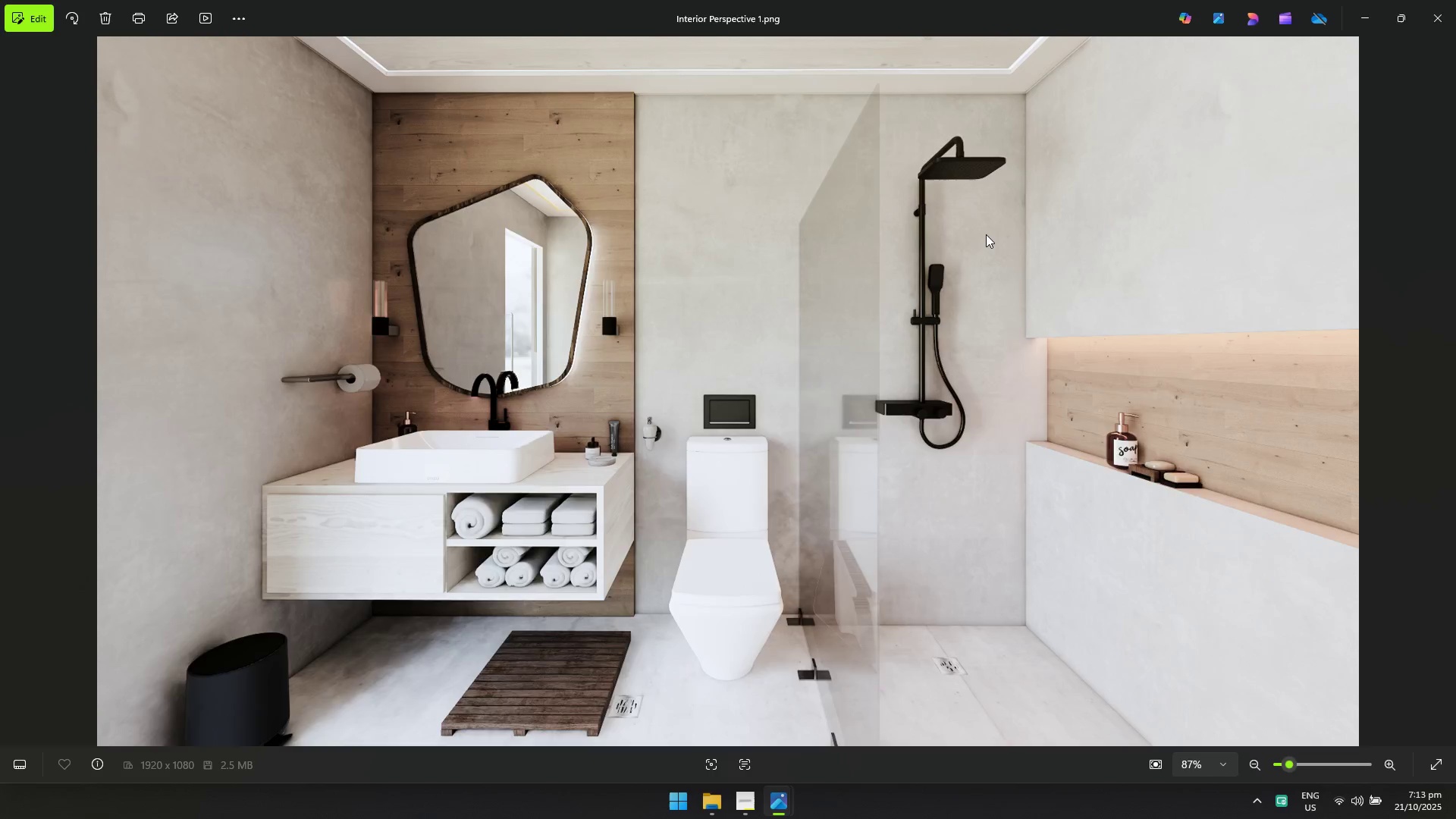 
key(Alt+Tab)
 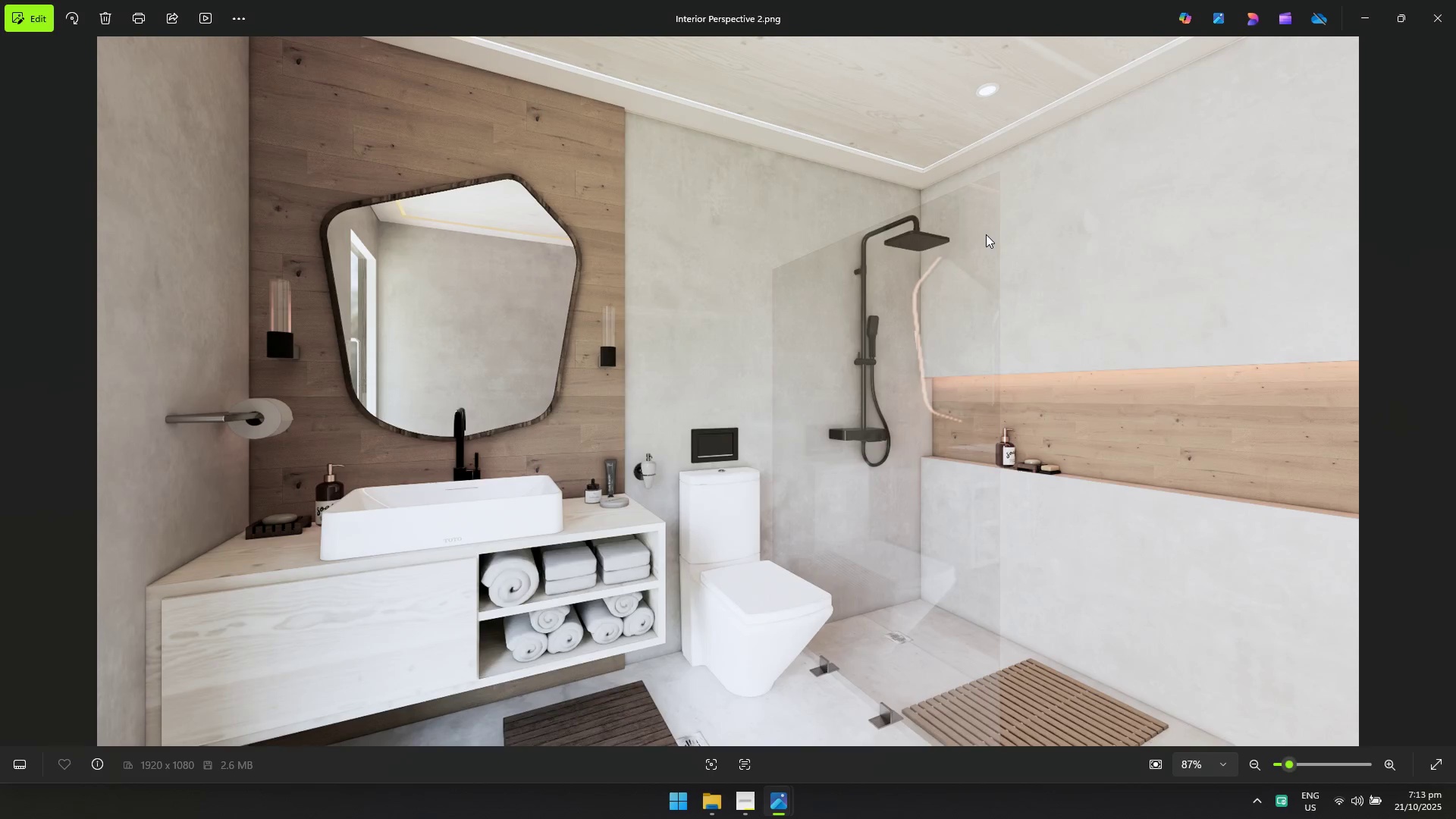 
key(Alt+AltLeft)
 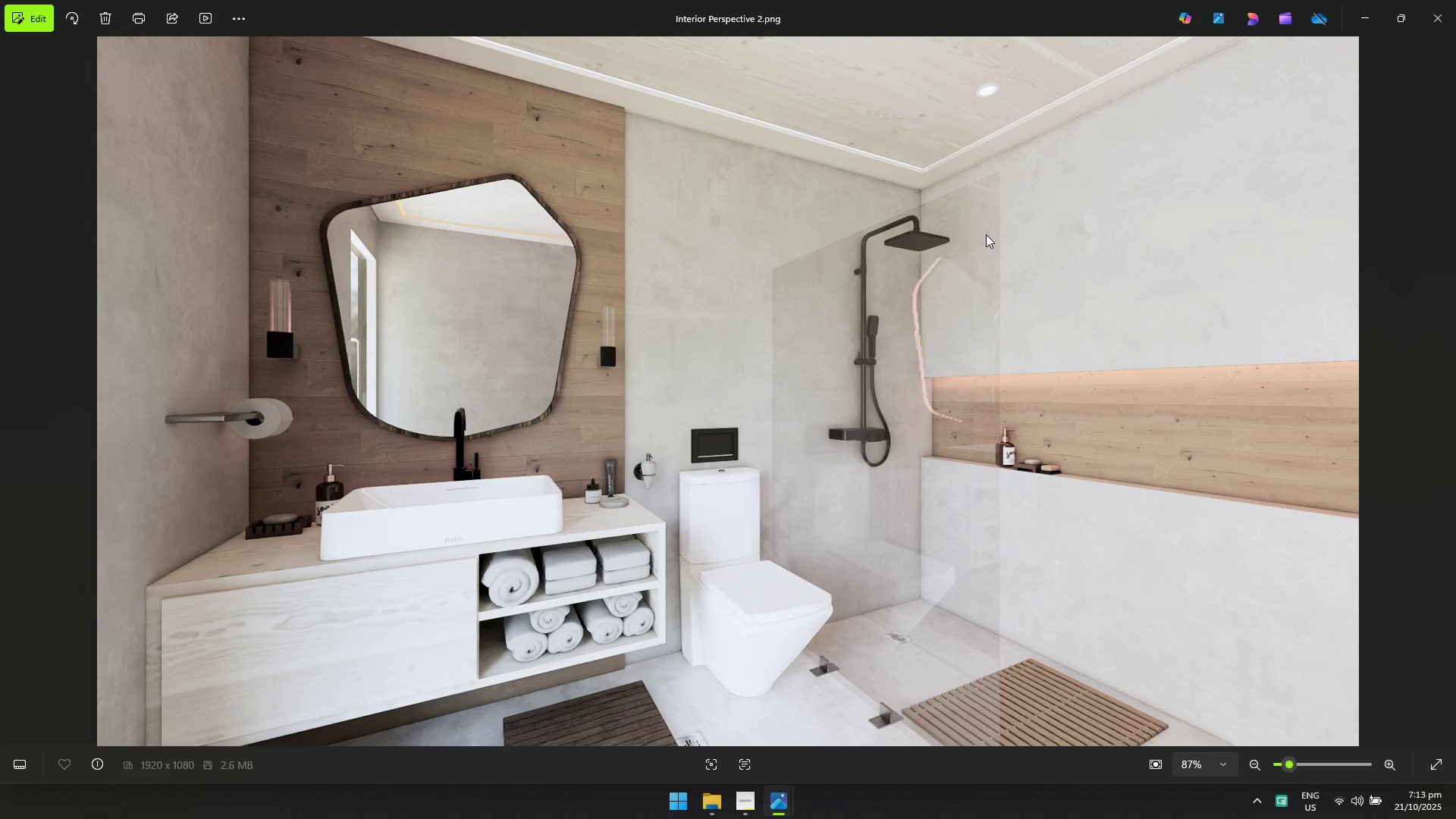 
key(Alt+Tab)
 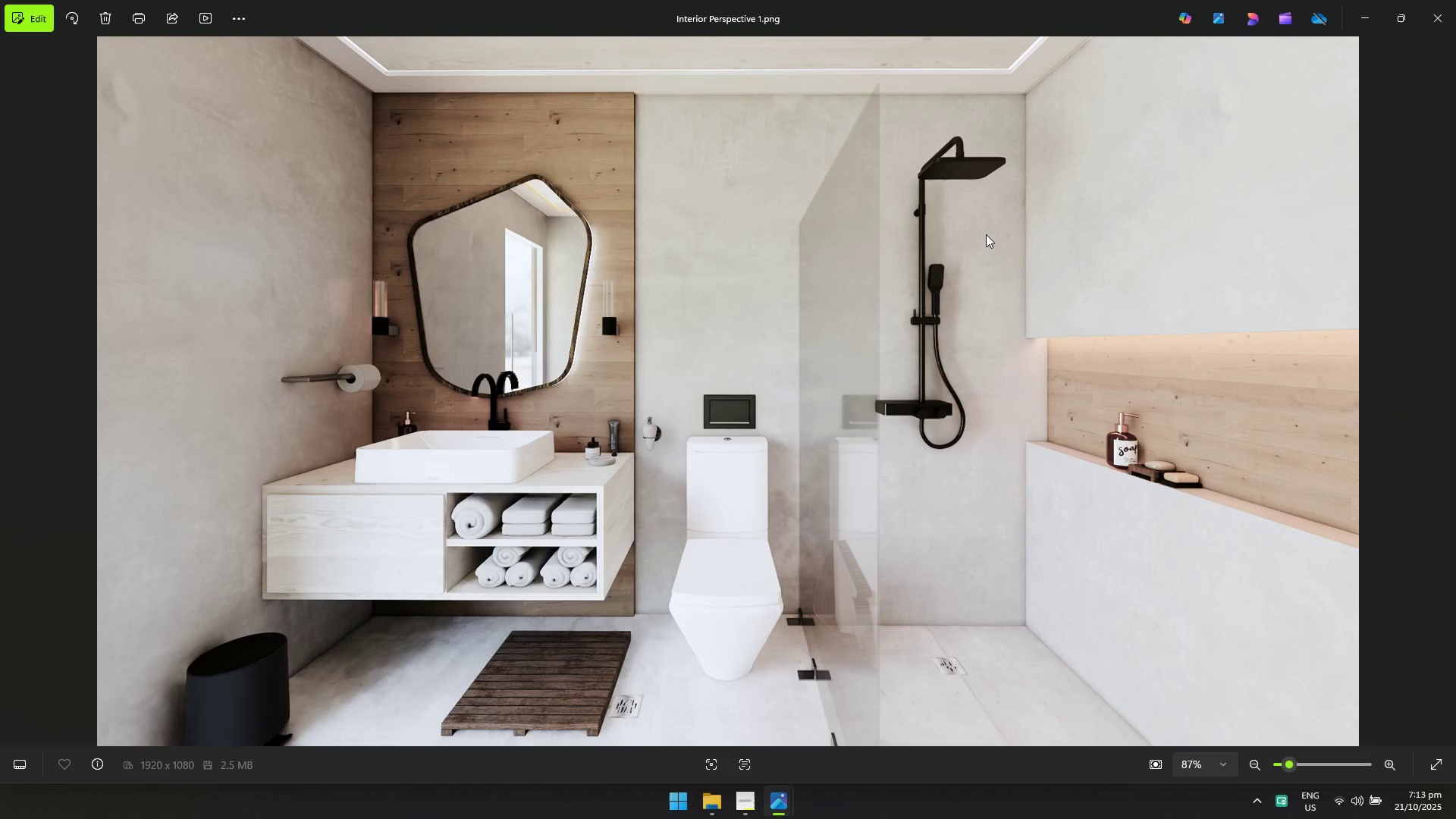 
key(Alt+AltLeft)
 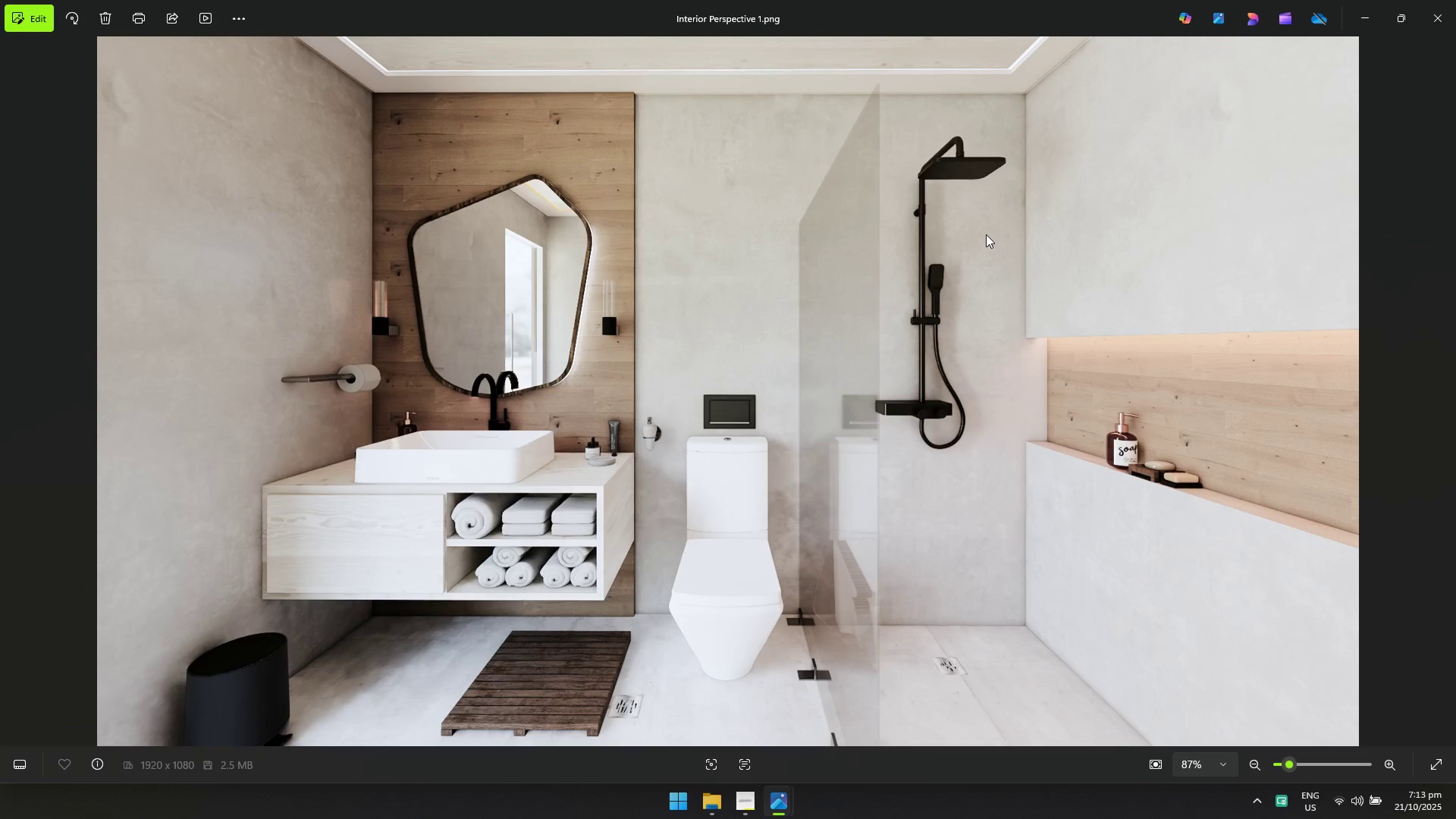 
key(Alt+Tab)
 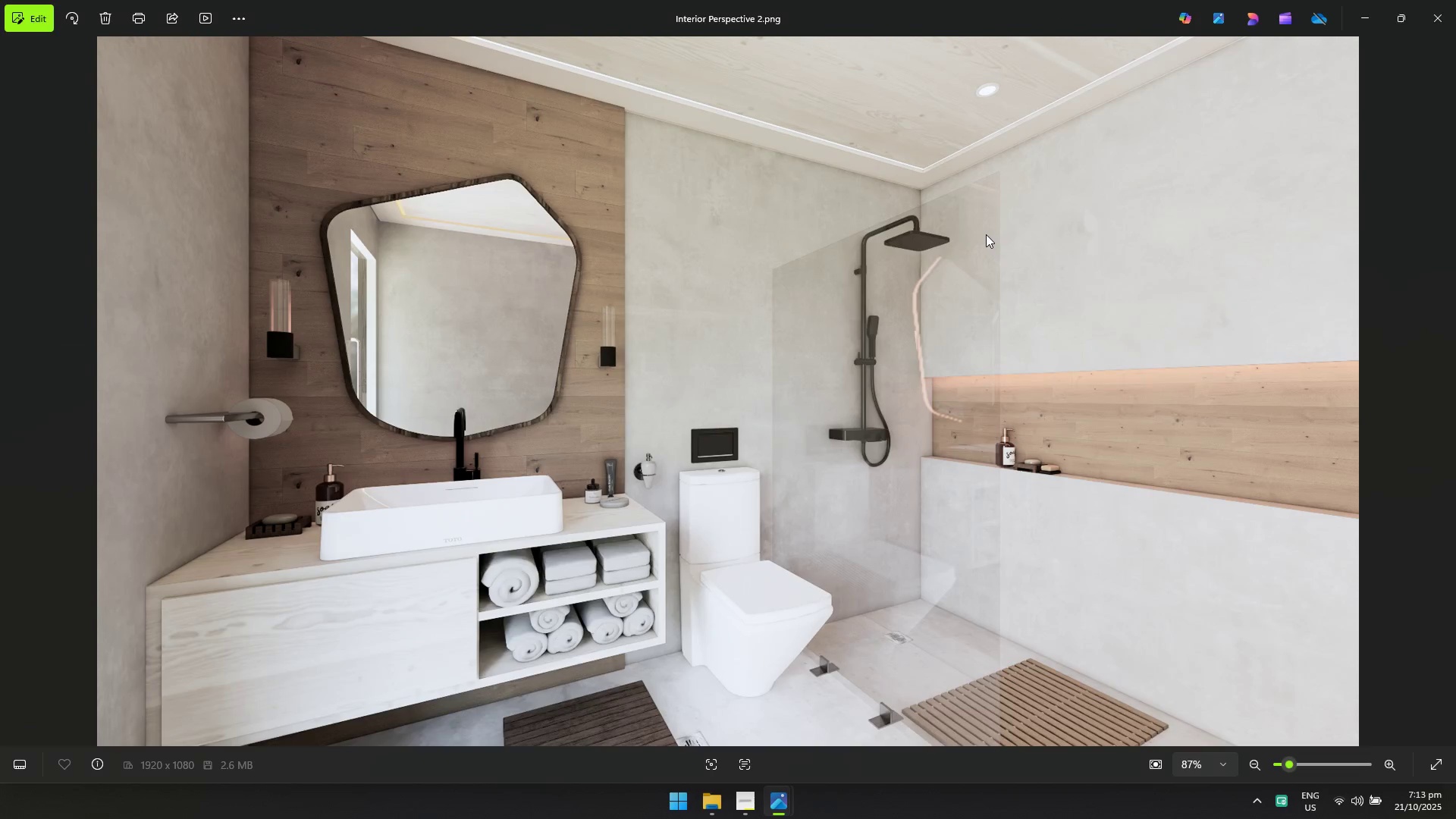 
key(Alt+AltLeft)
 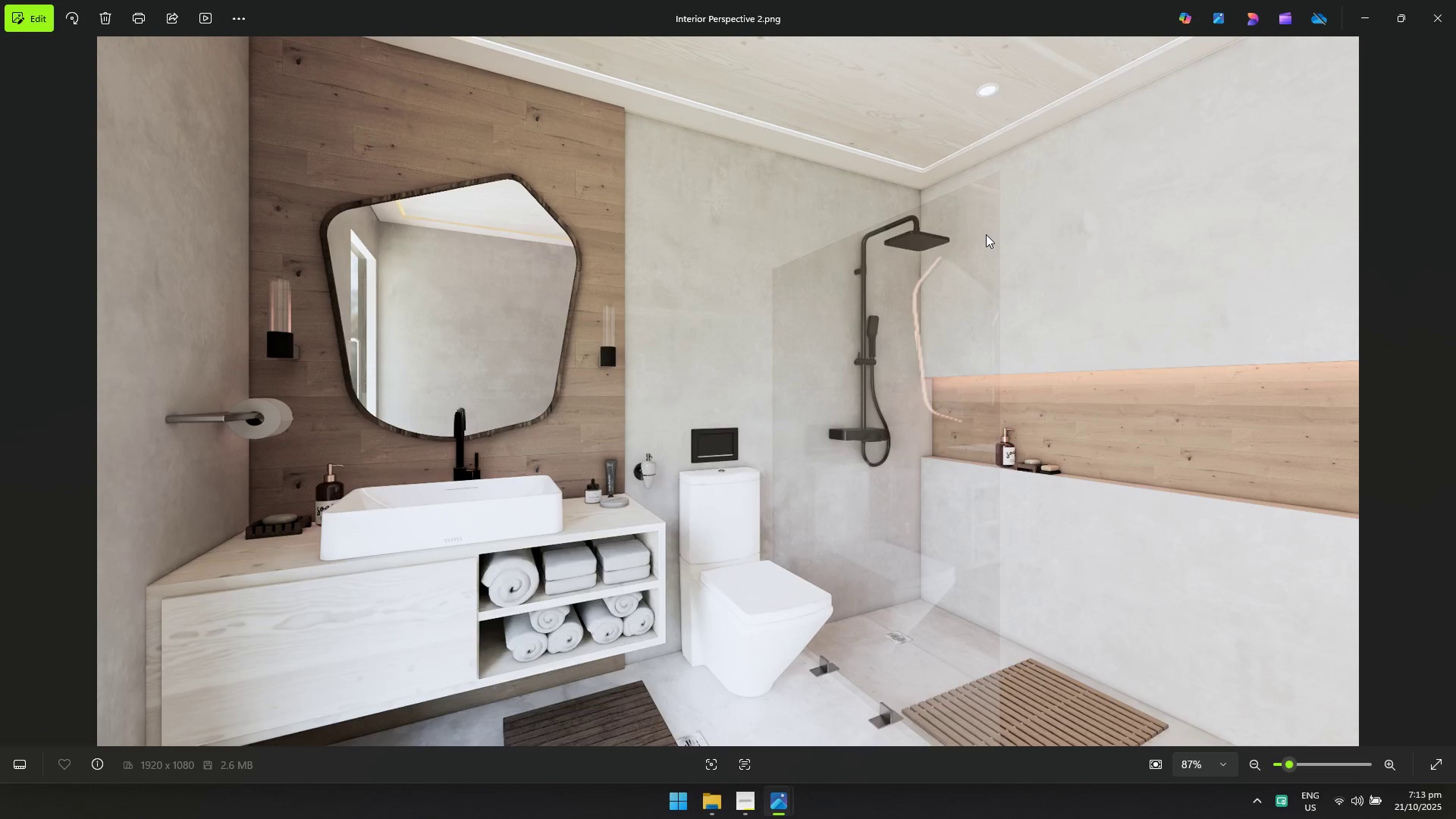 
key(Alt+Tab)
 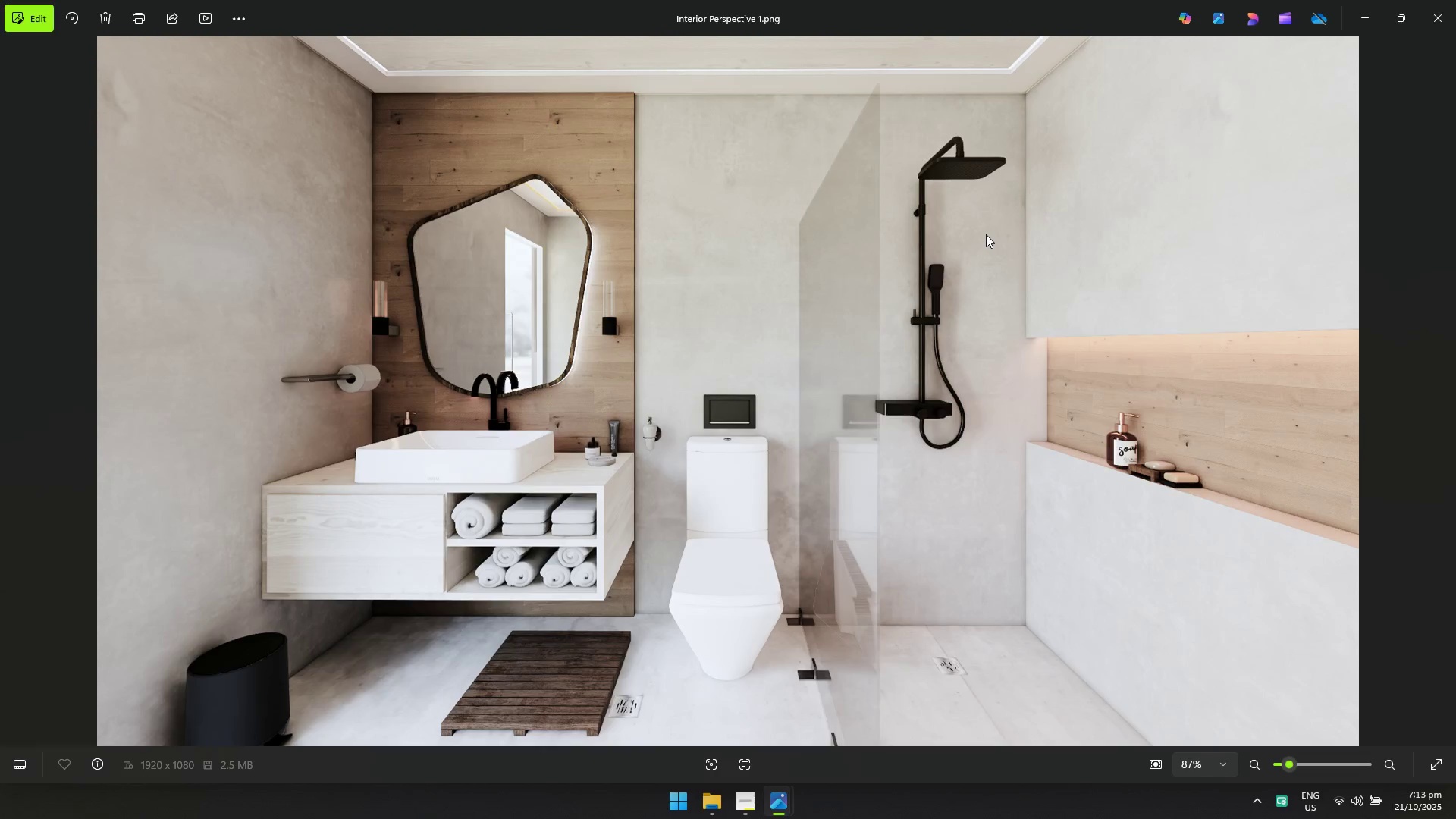 
key(Alt+AltLeft)
 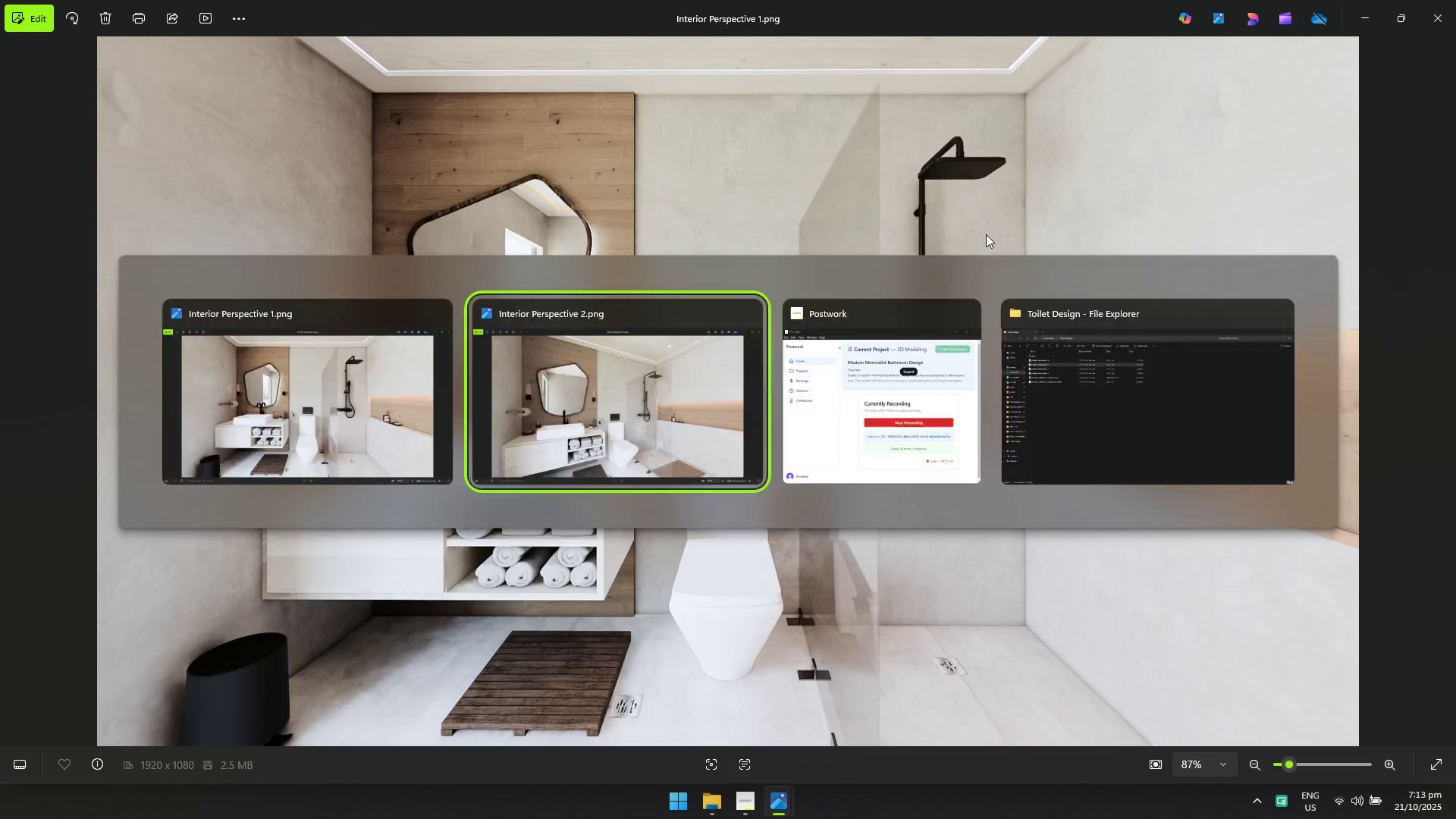 
key(Alt+Tab)
 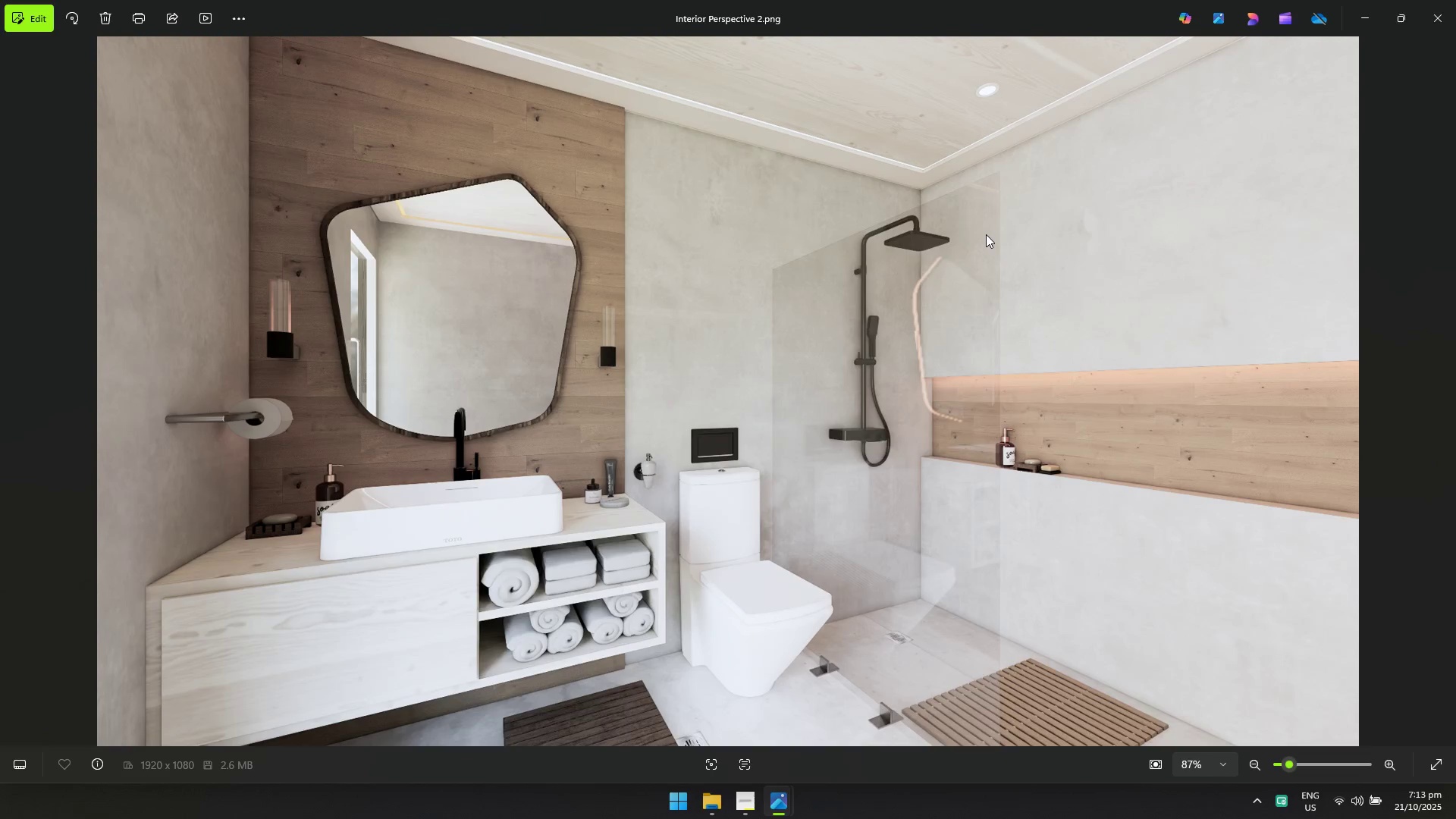 
key(Alt+AltLeft)
 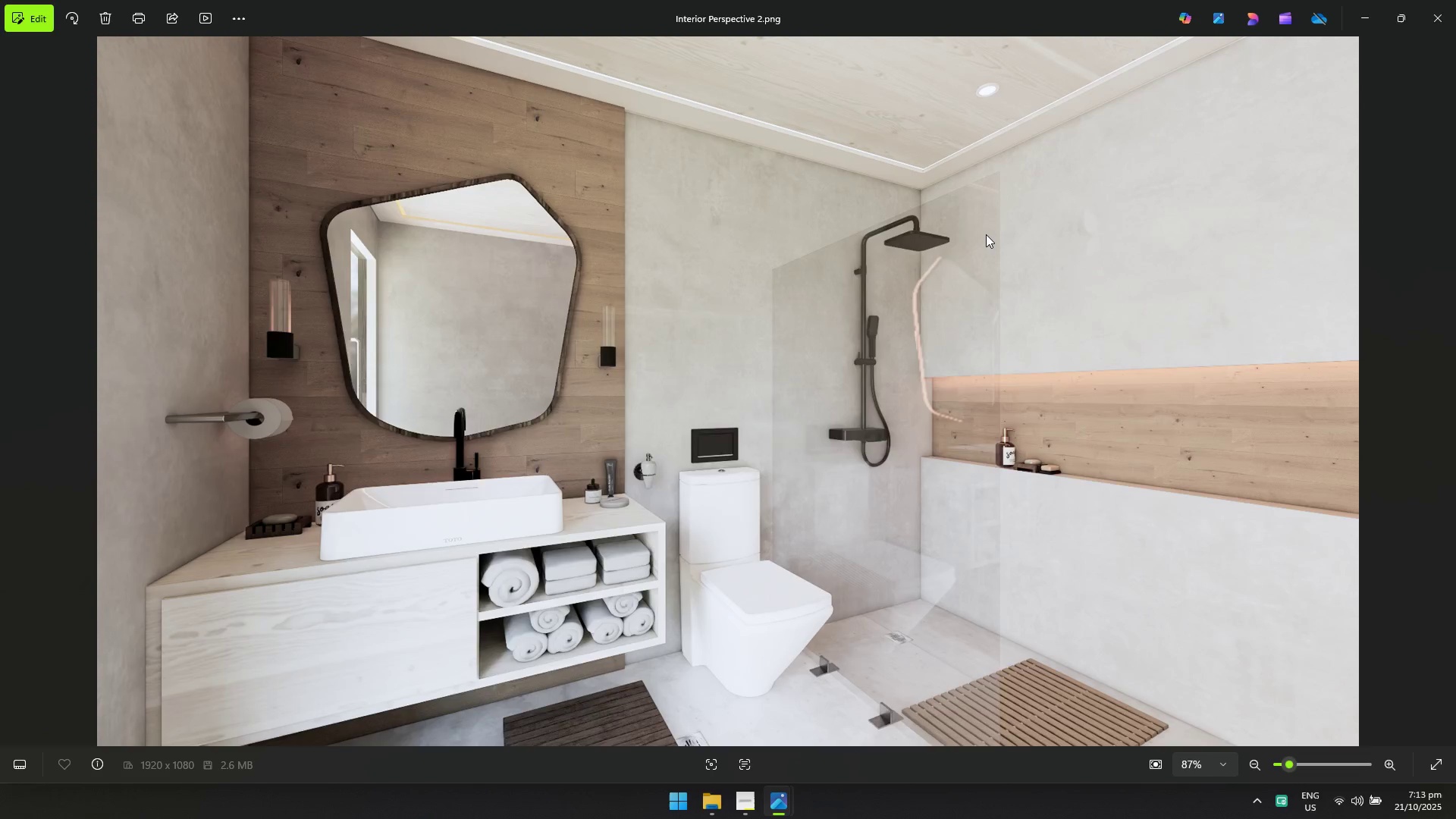 
key(Alt+Tab)
 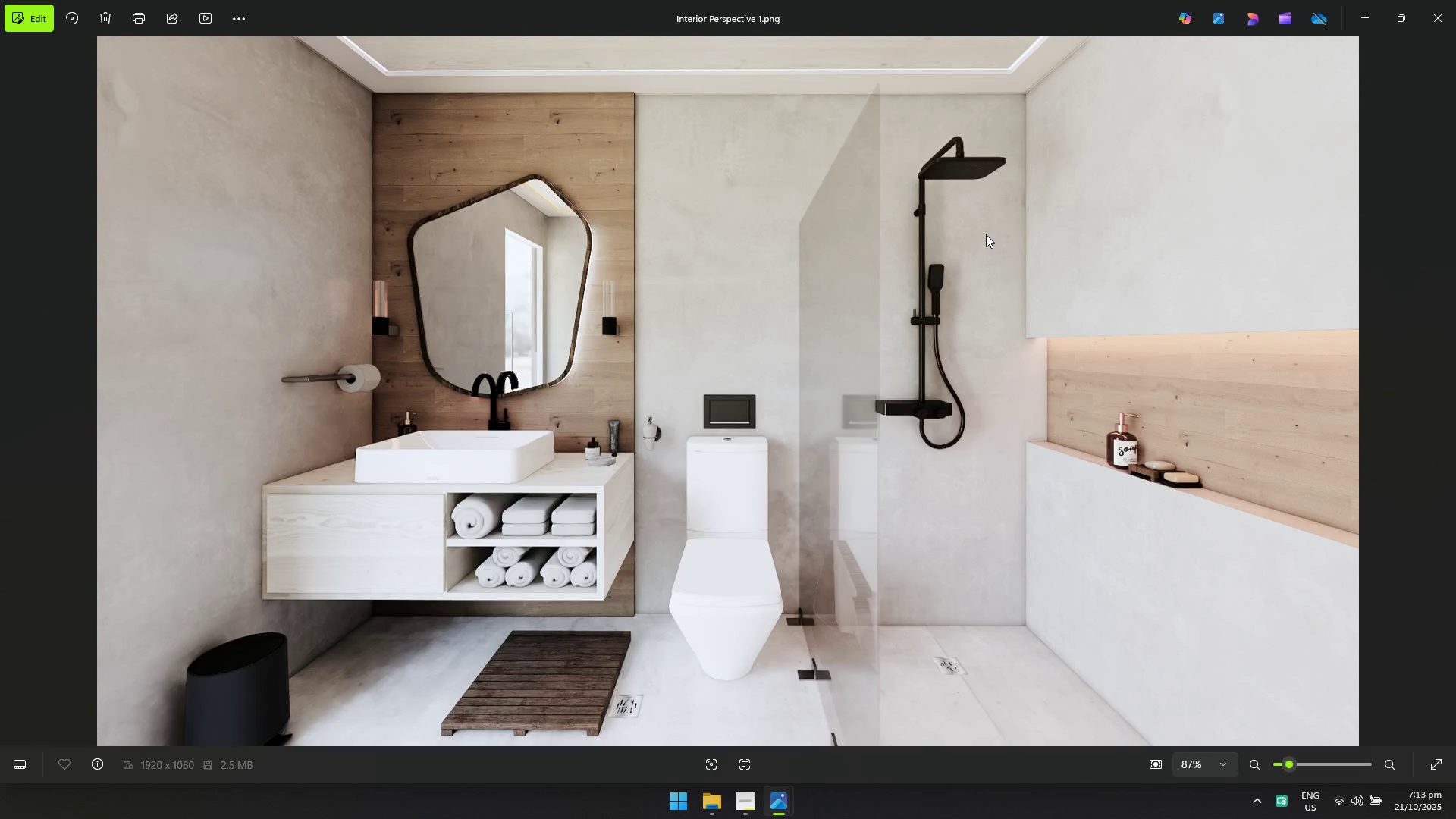 
key(Alt+AltLeft)
 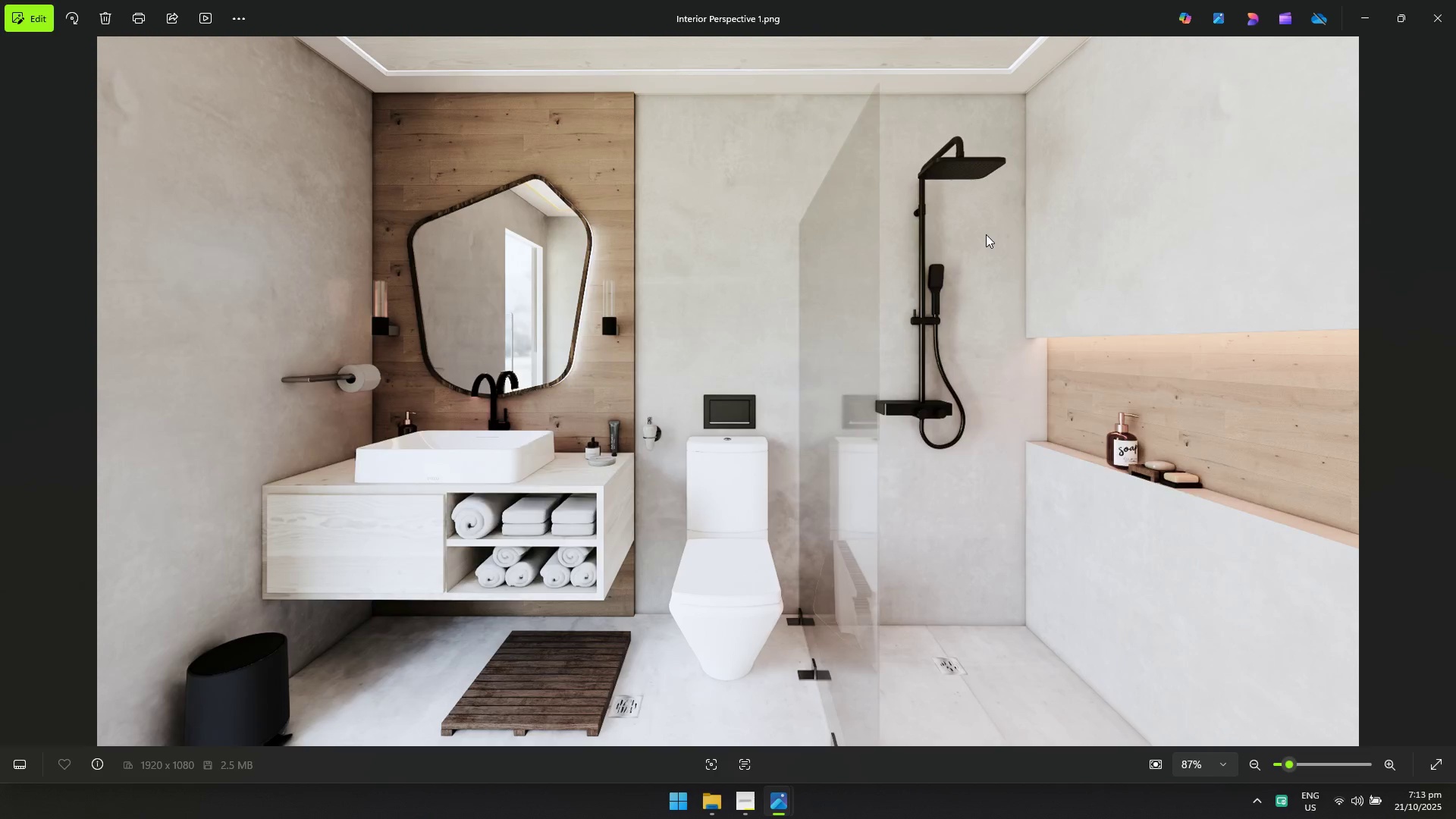 
key(Alt+Tab)
 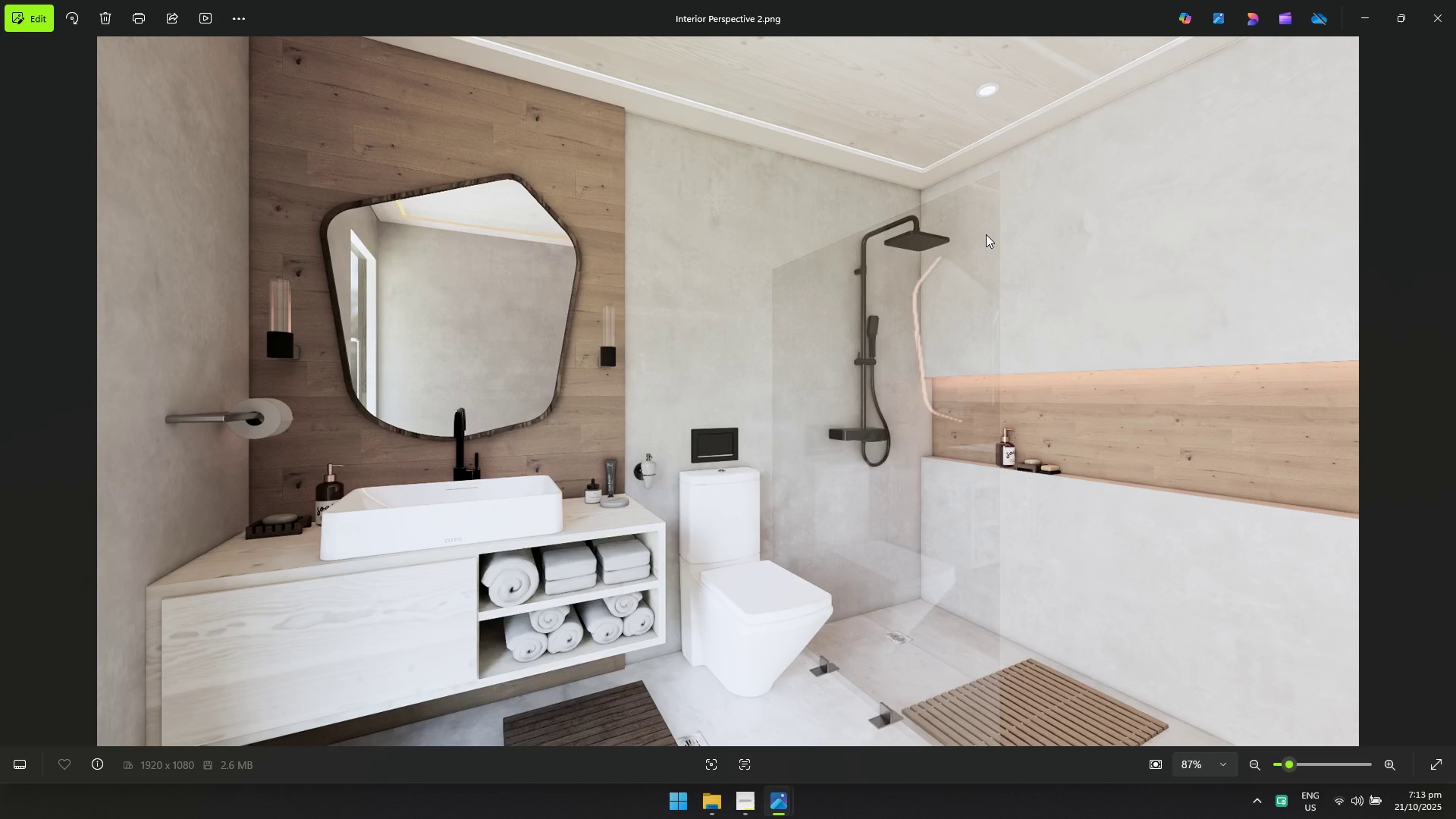 
key(Alt+AltLeft)
 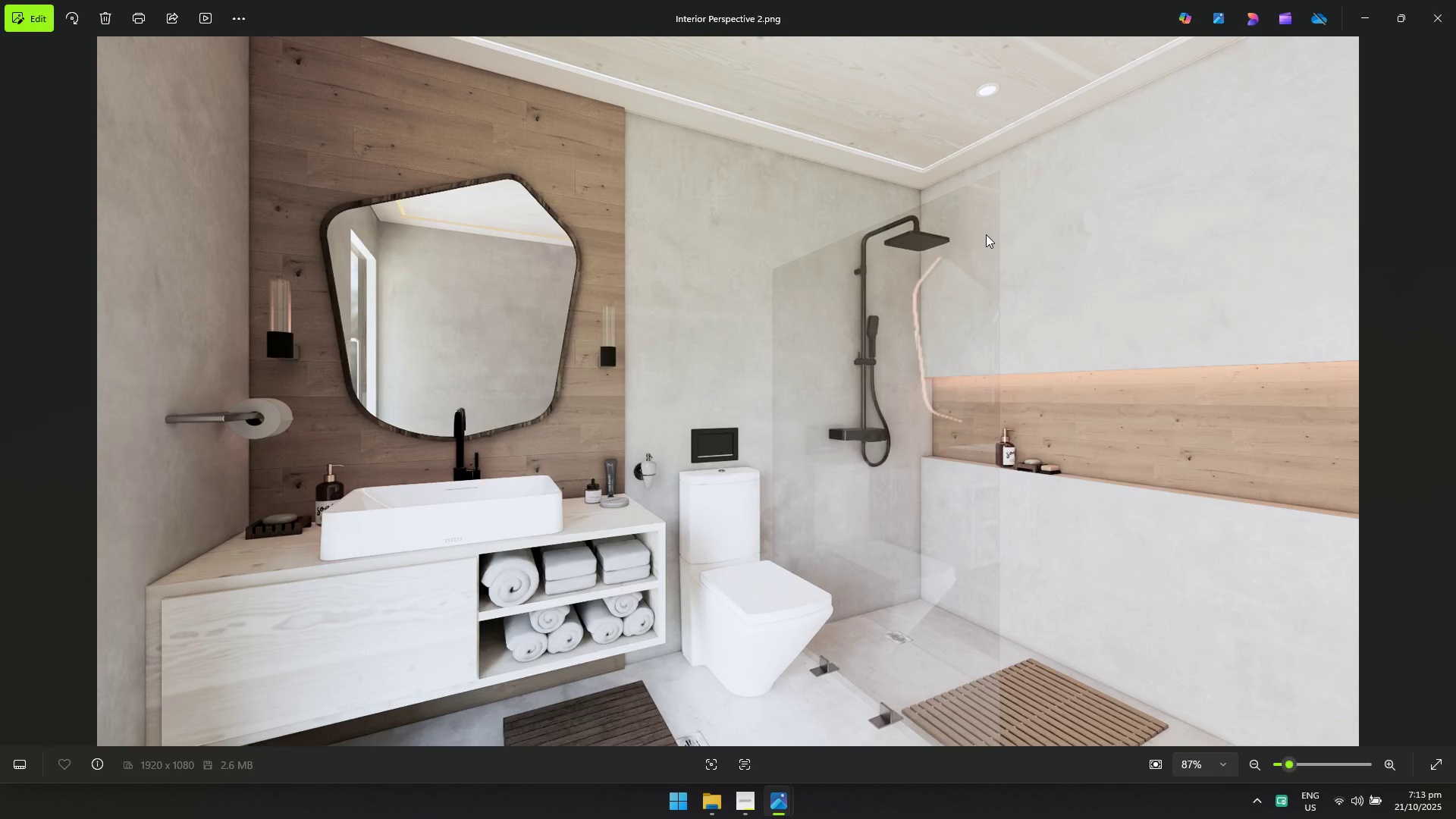 
key(Alt+Tab)
 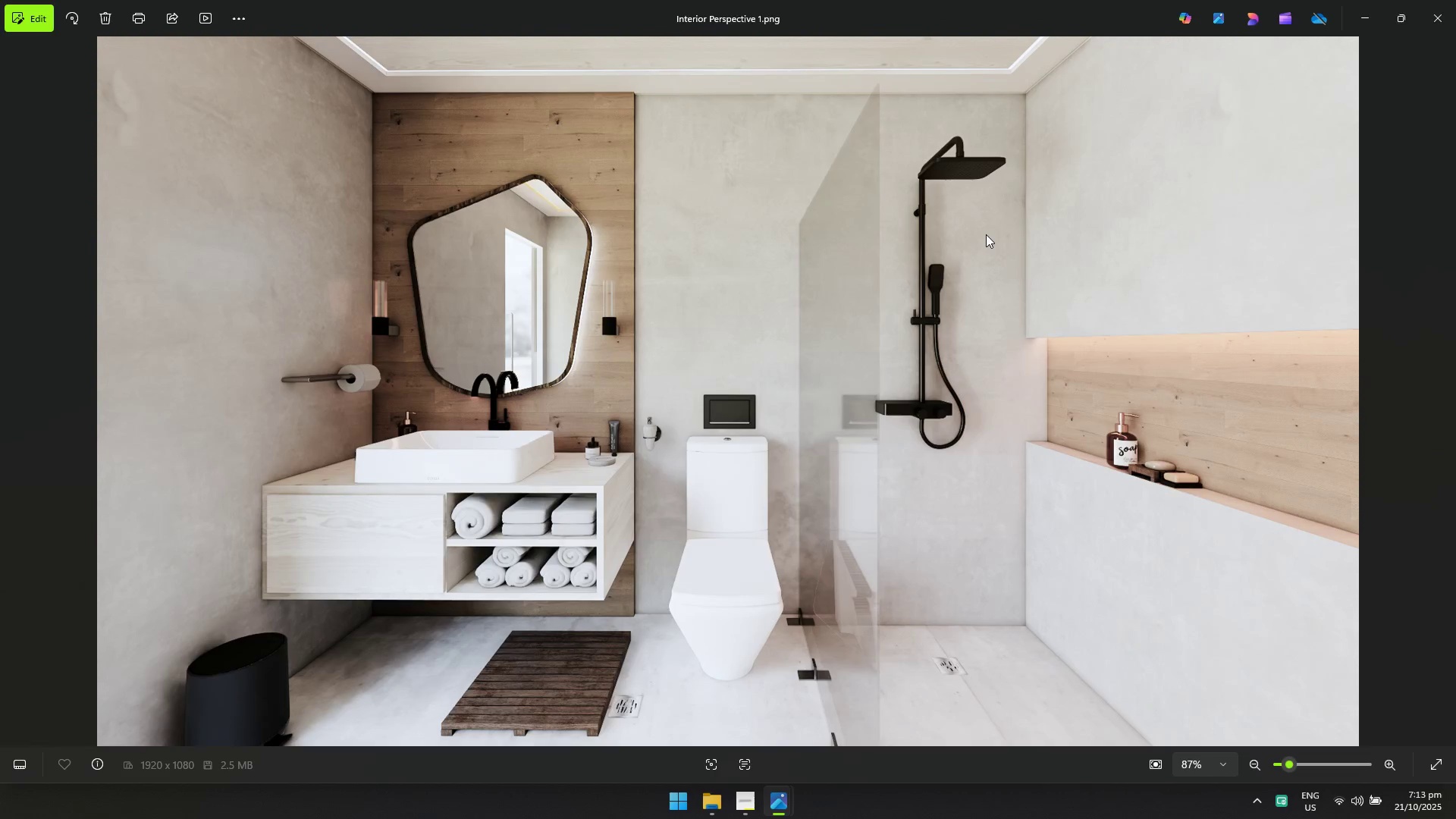 
key(Alt+AltLeft)
 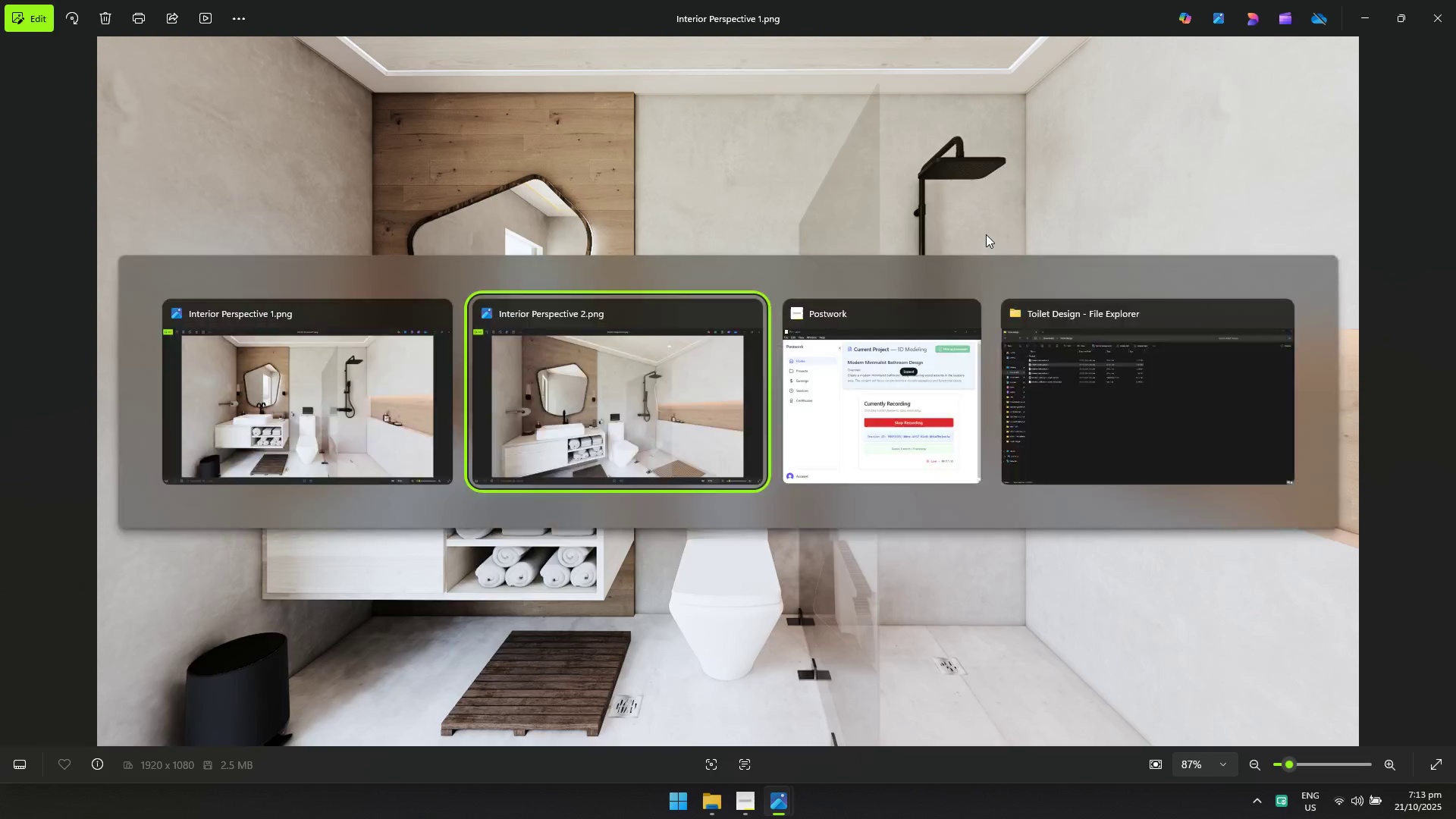 
key(Alt+Tab)
 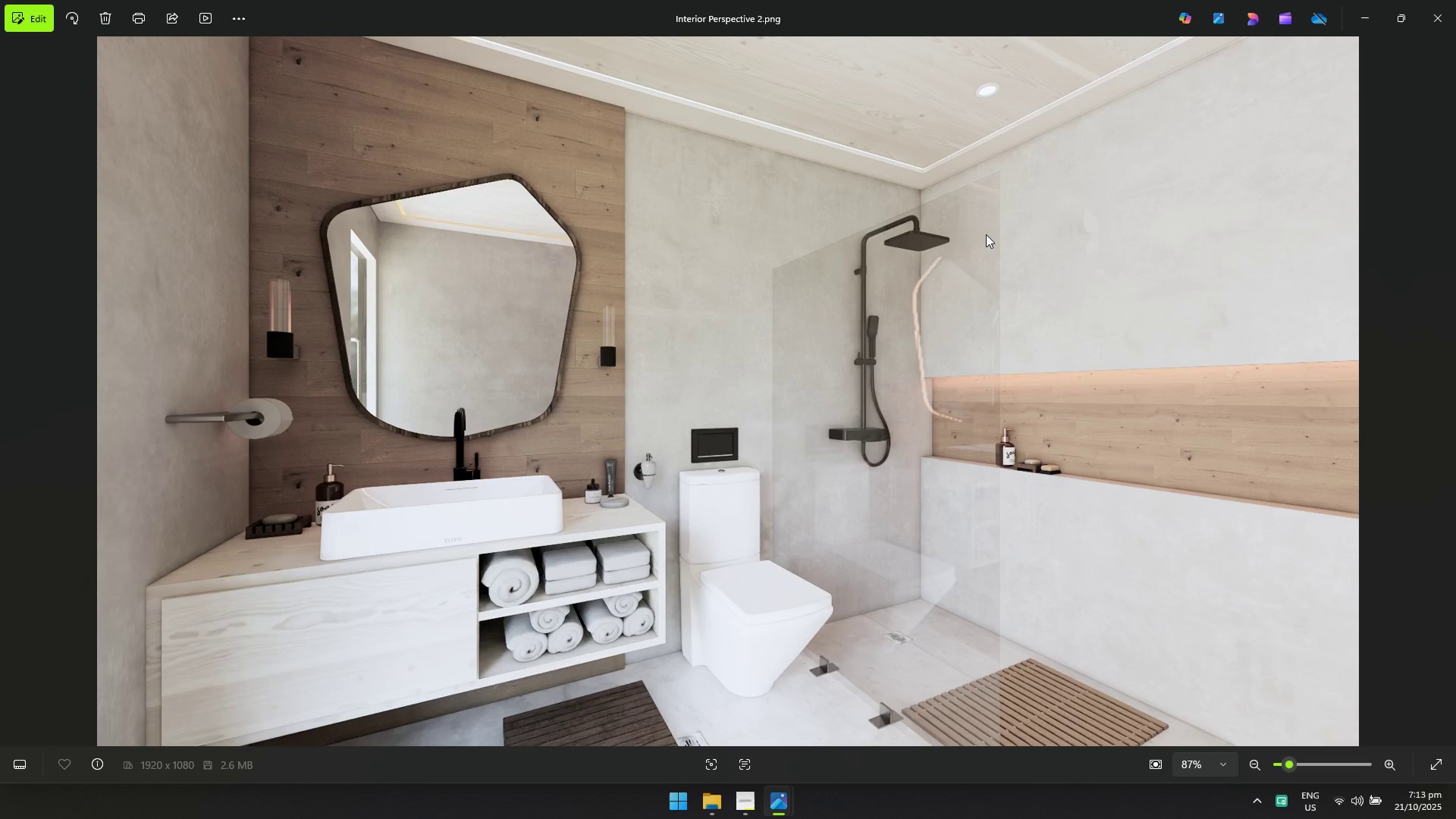 
key(Alt+AltLeft)
 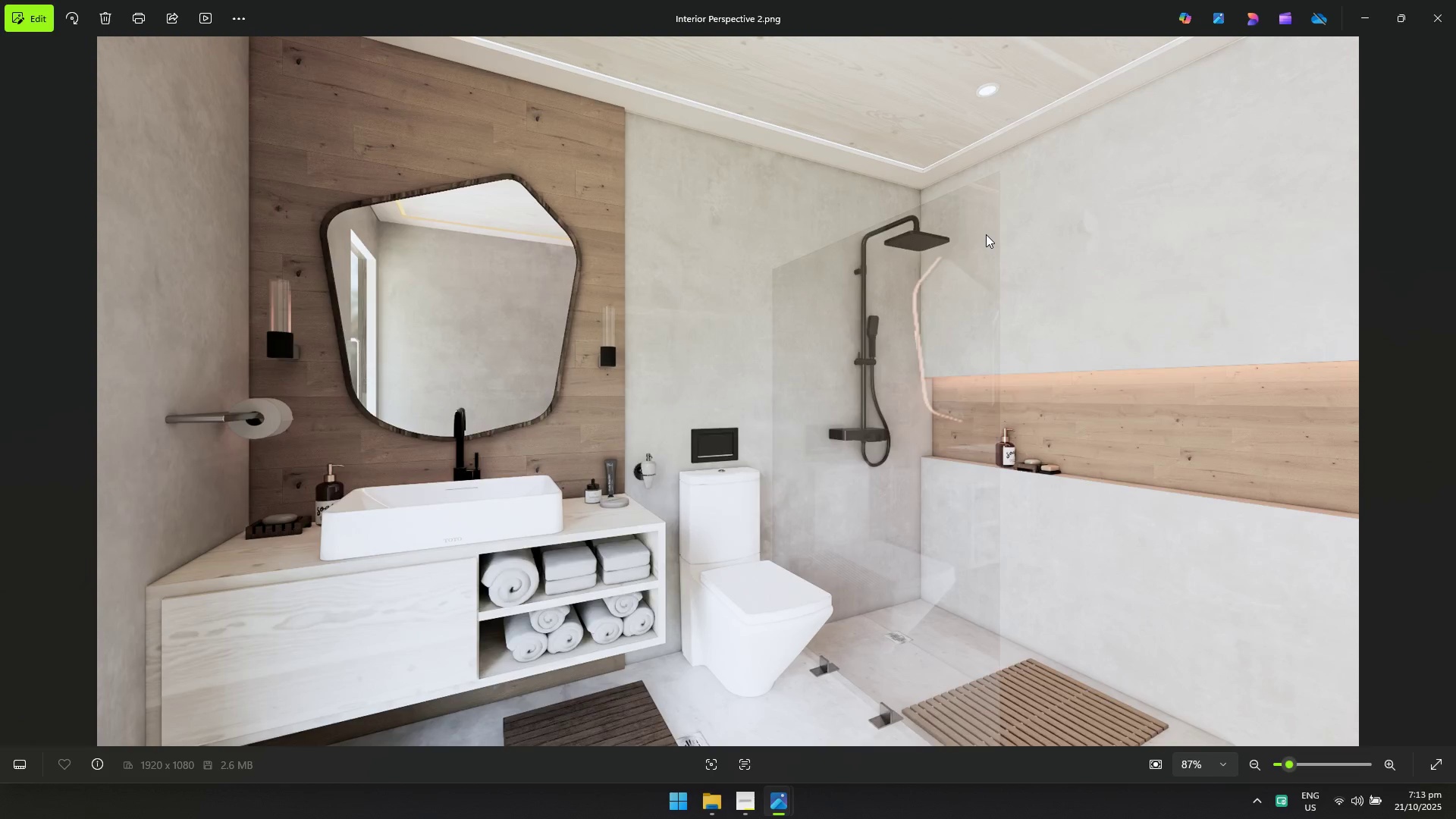 
key(Alt+Tab)
 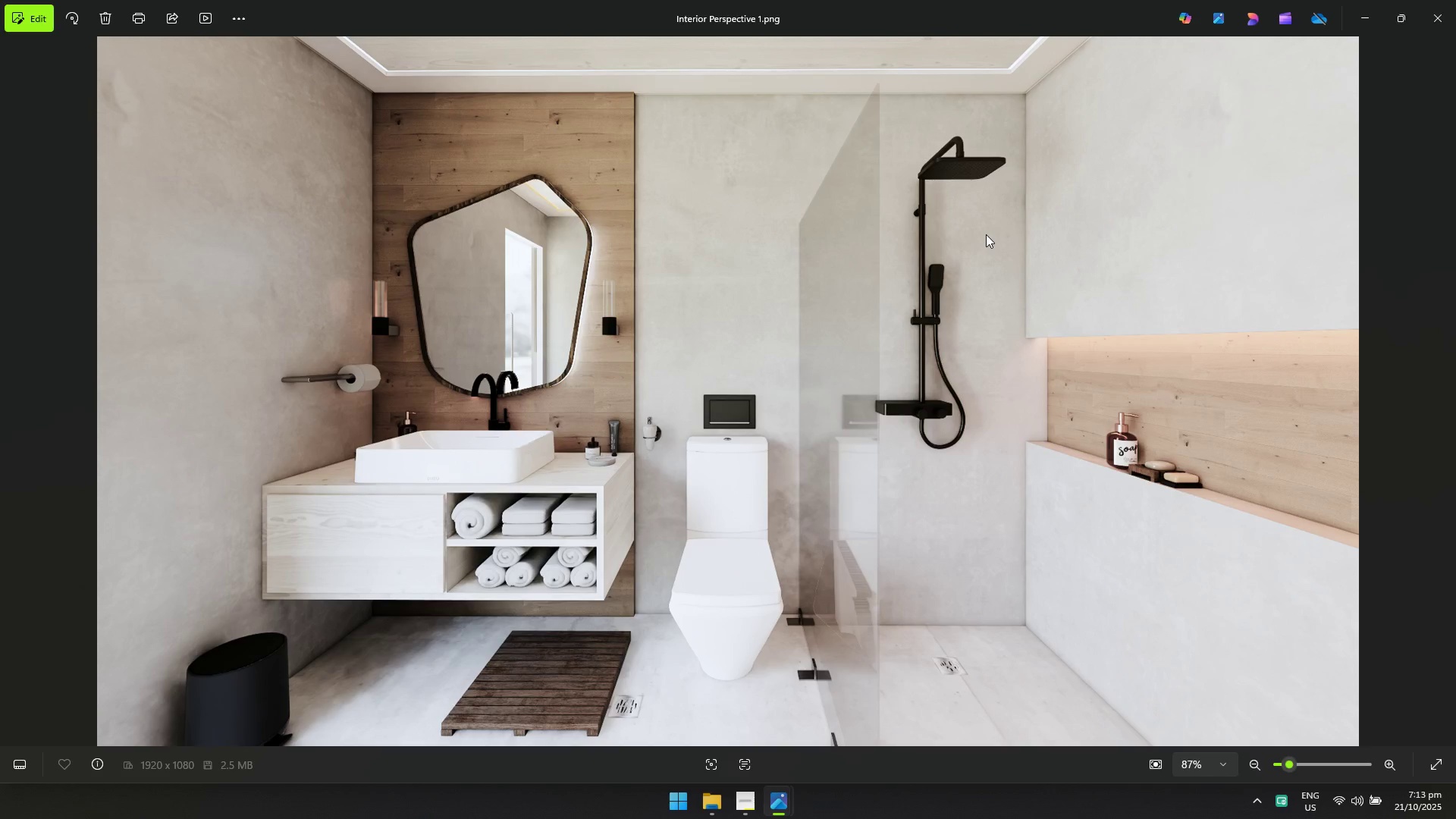 
key(Alt+AltLeft)
 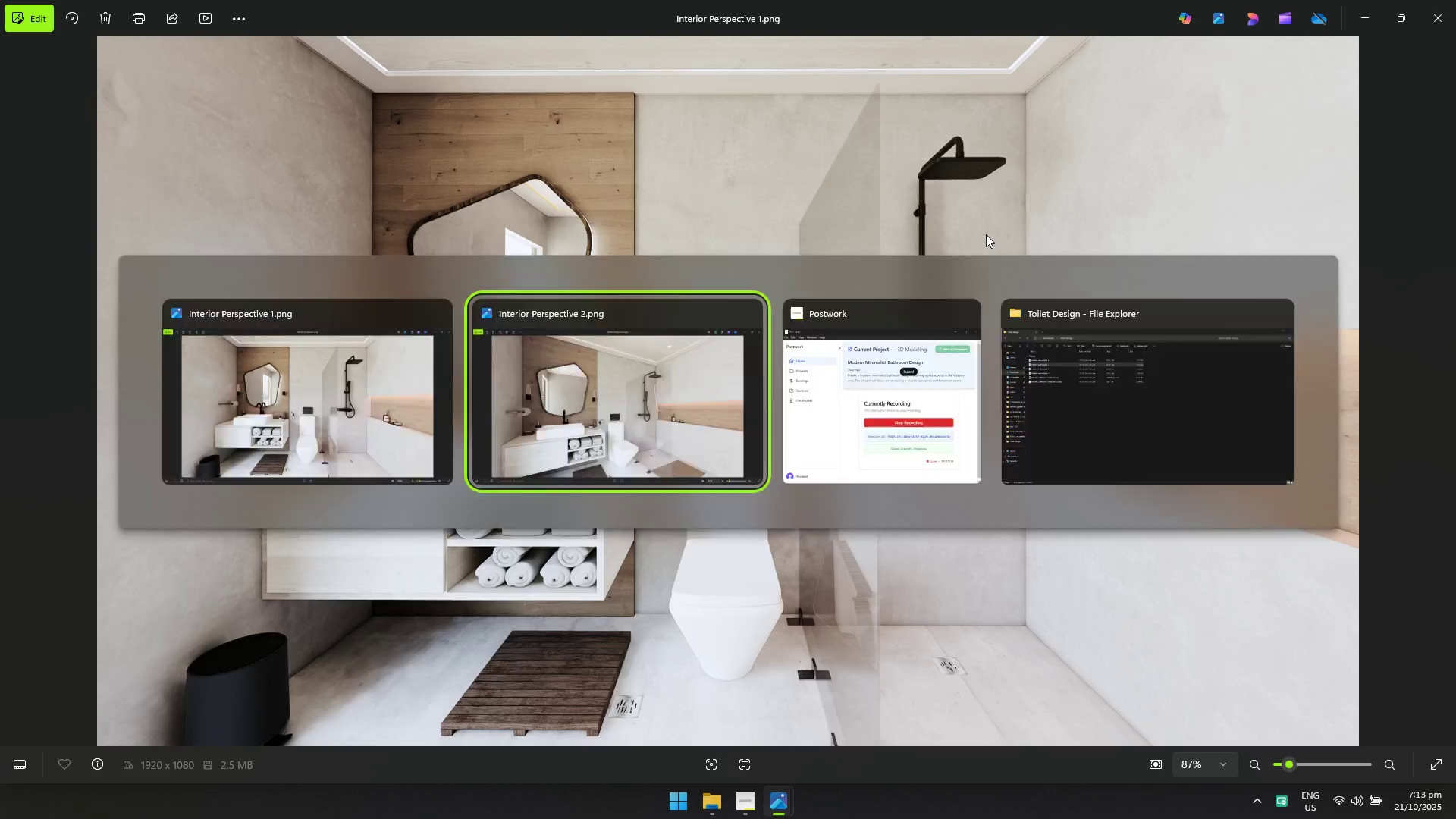 
key(Alt+Tab)
 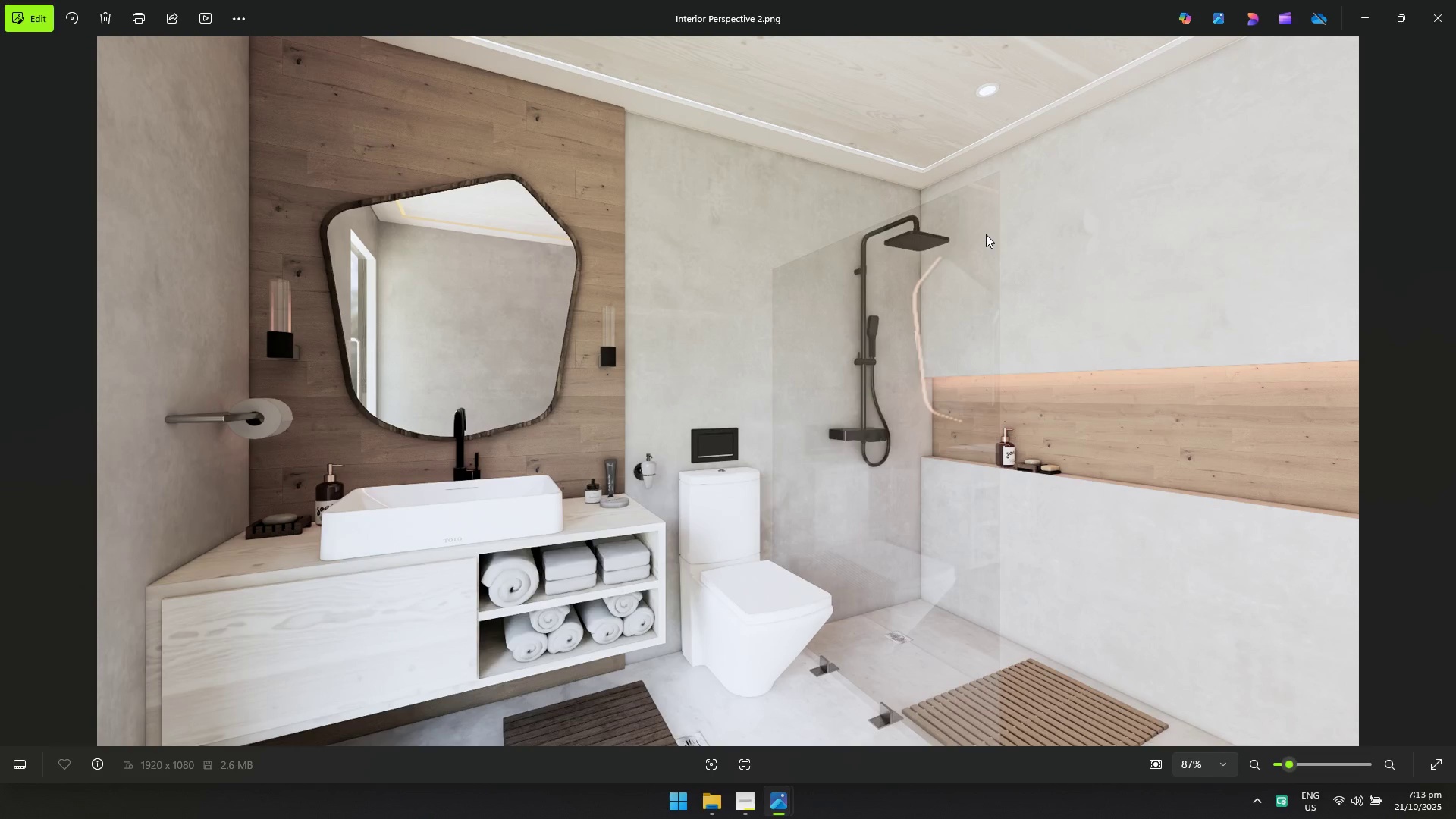 
key(Alt+AltLeft)
 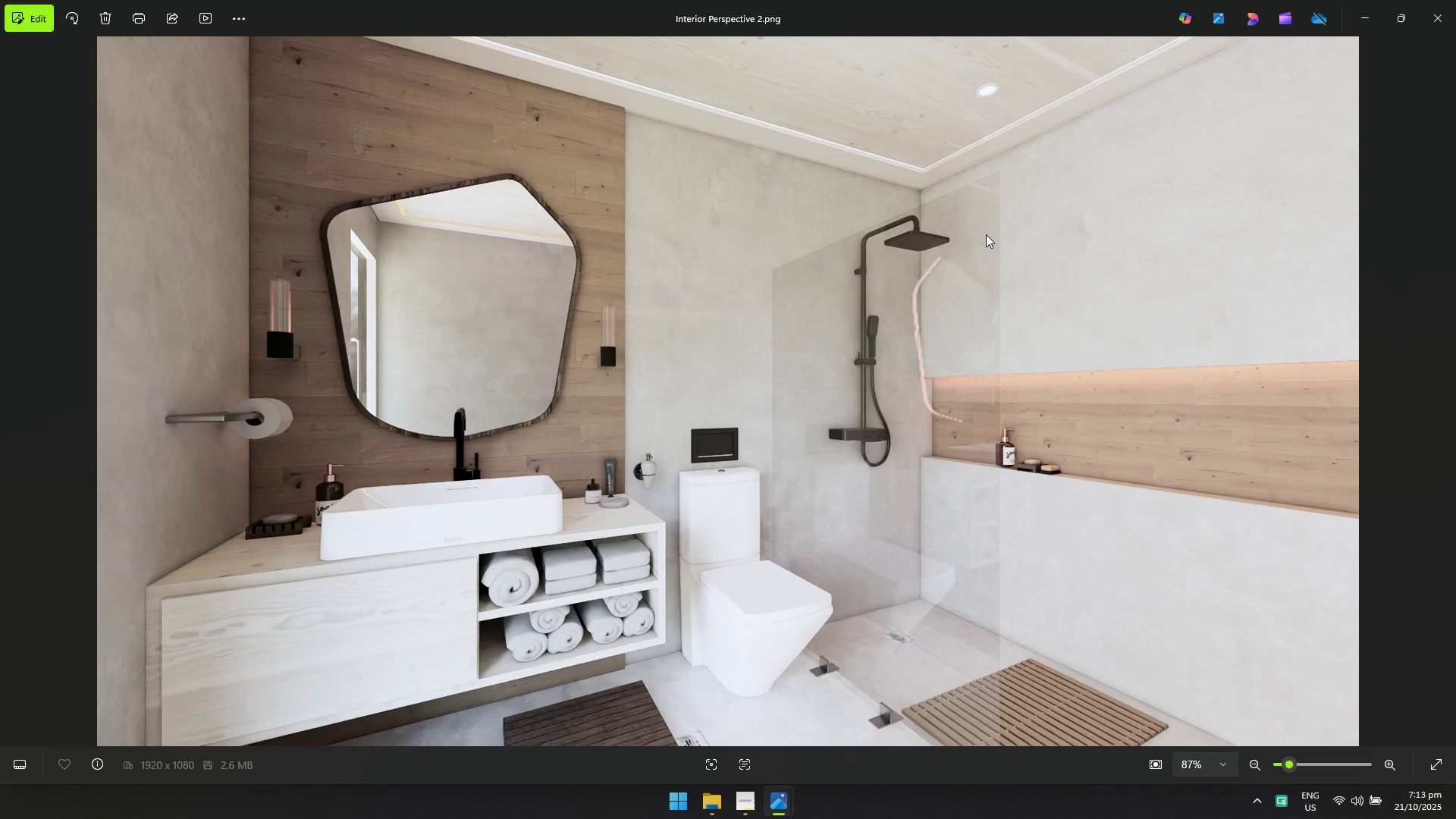 
key(Alt+Tab)
 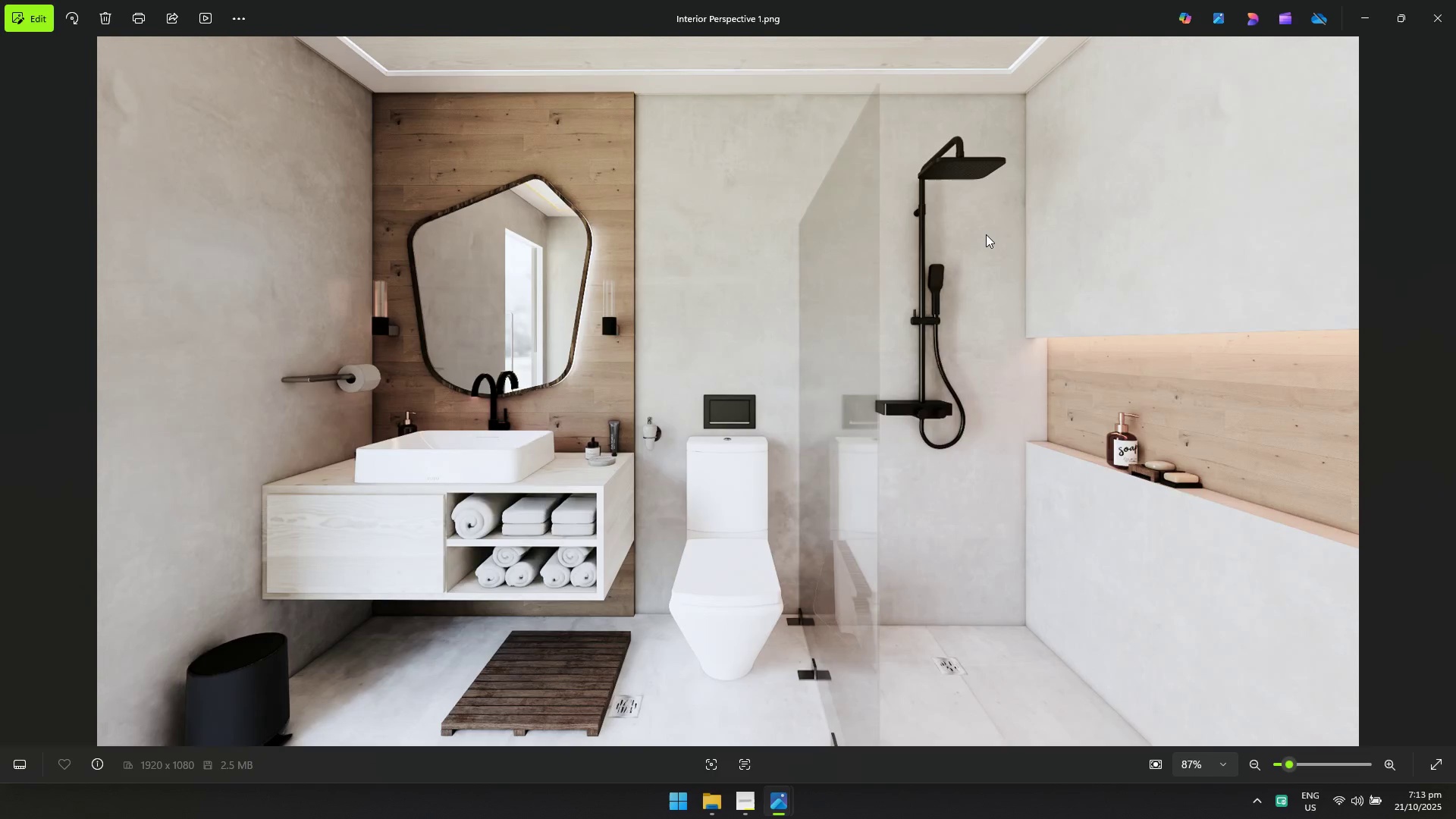 
key(Alt+AltLeft)
 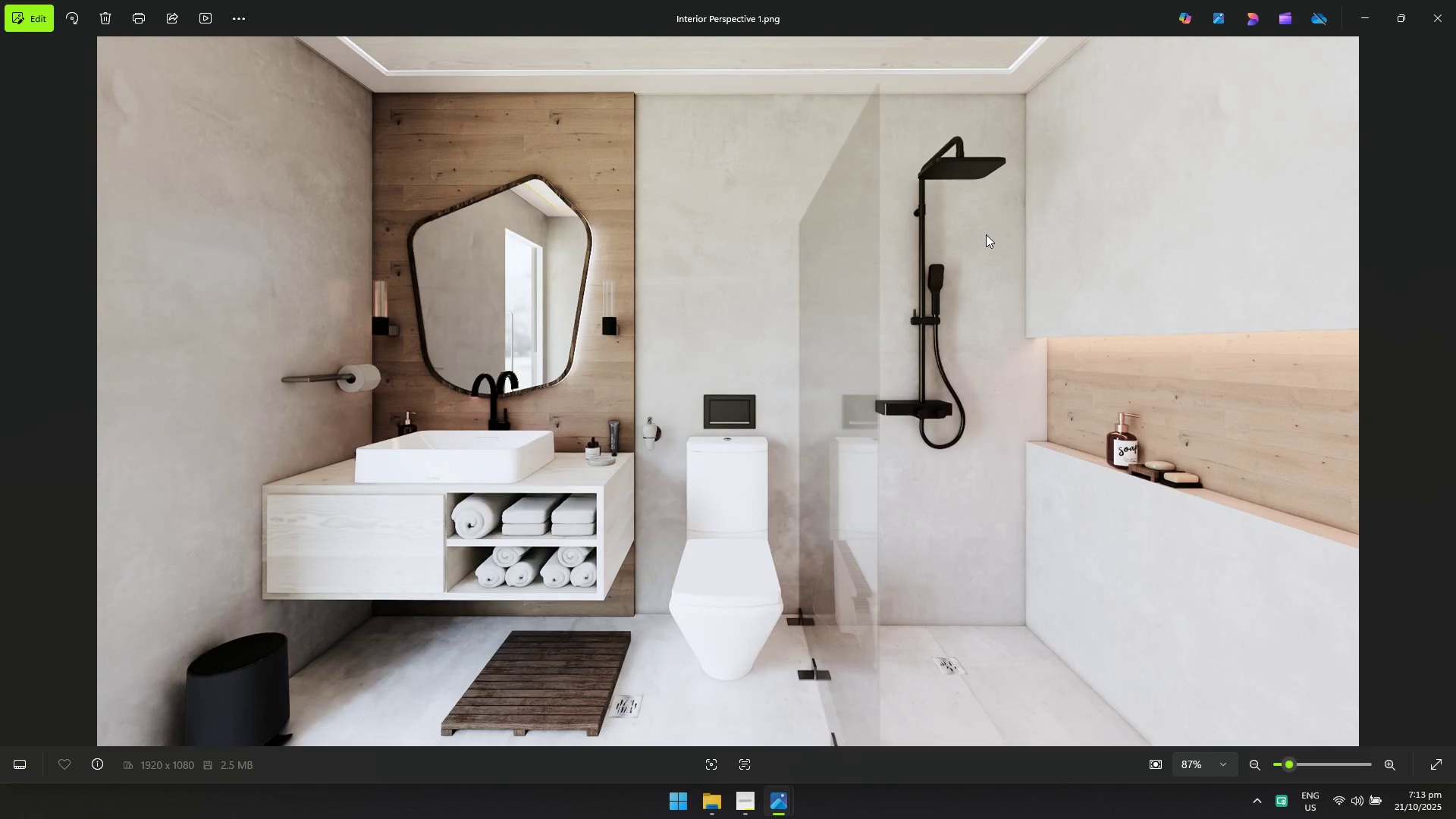 
key(Alt+Tab)
 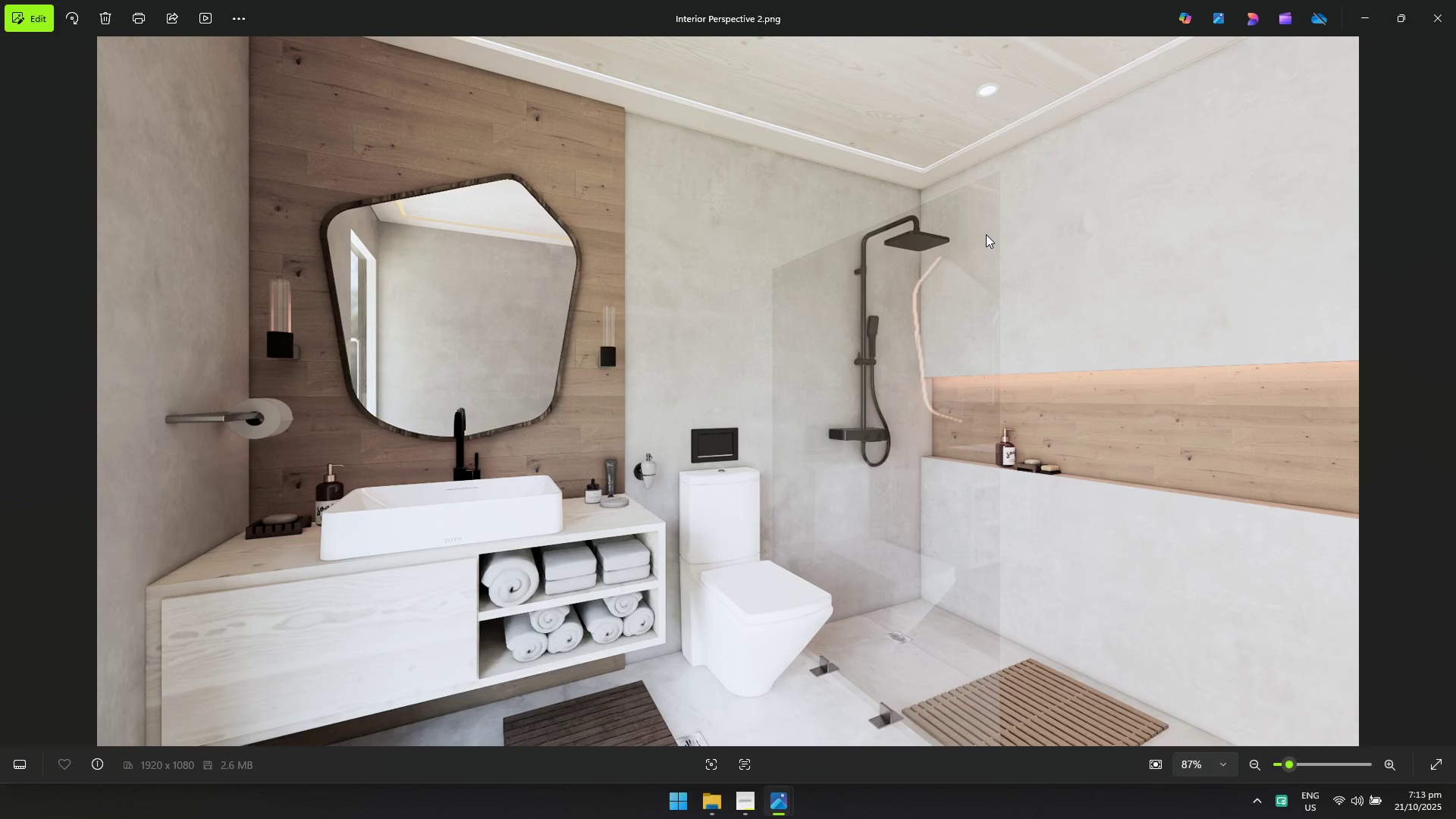 
key(Alt+AltLeft)
 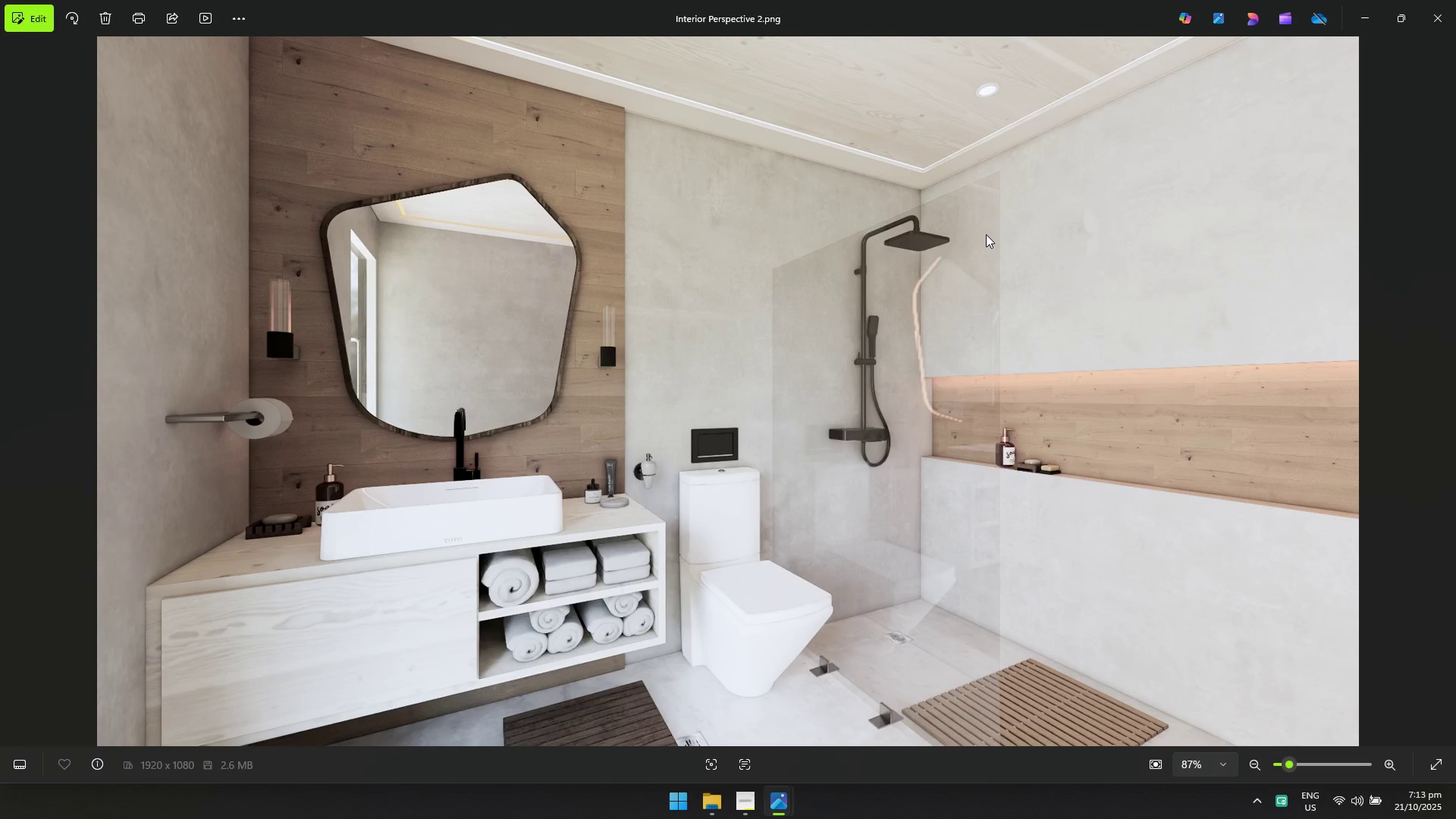 
key(Alt+Tab)
 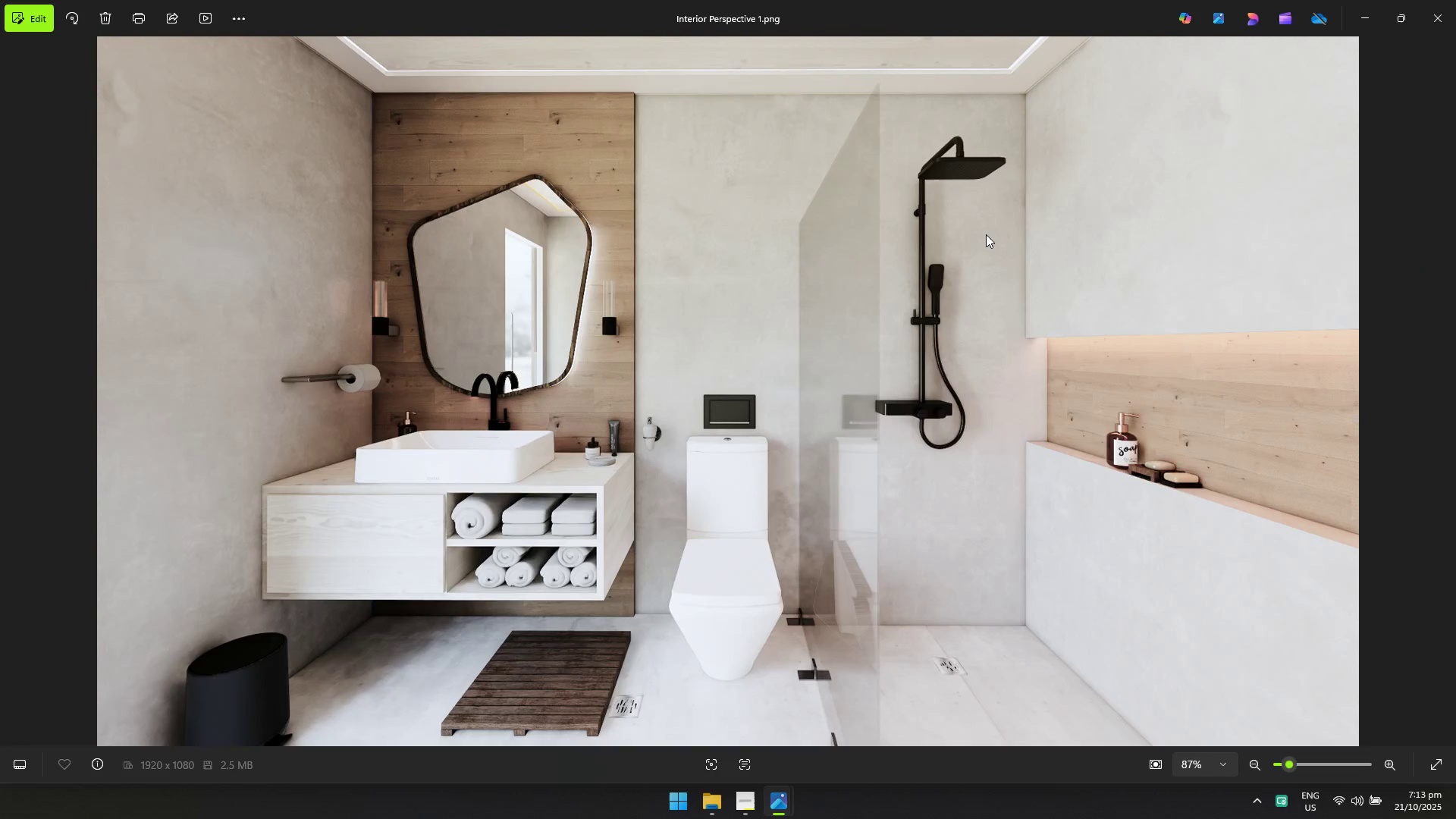 
key(Alt+AltLeft)
 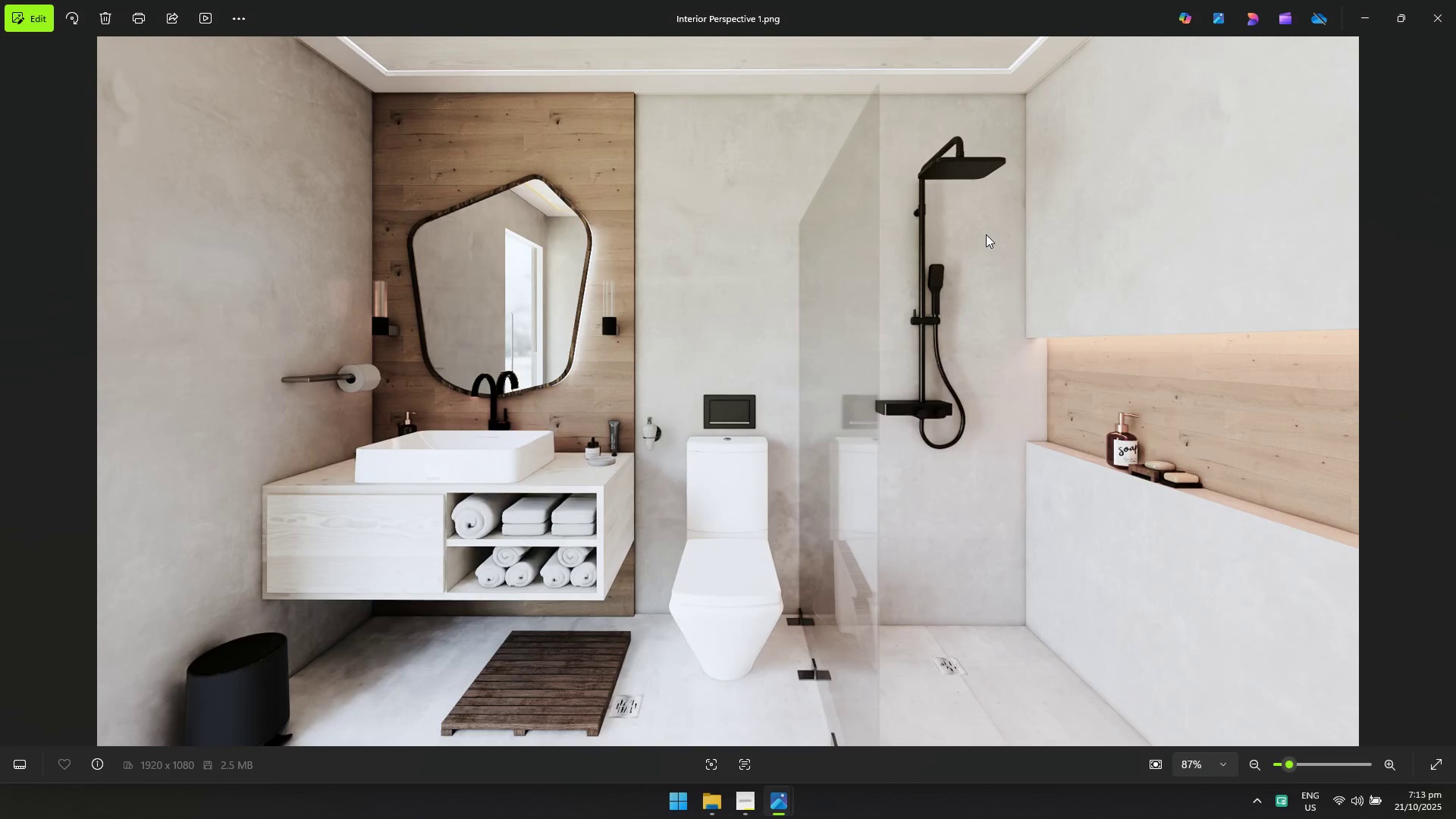 
key(Alt+Tab)
 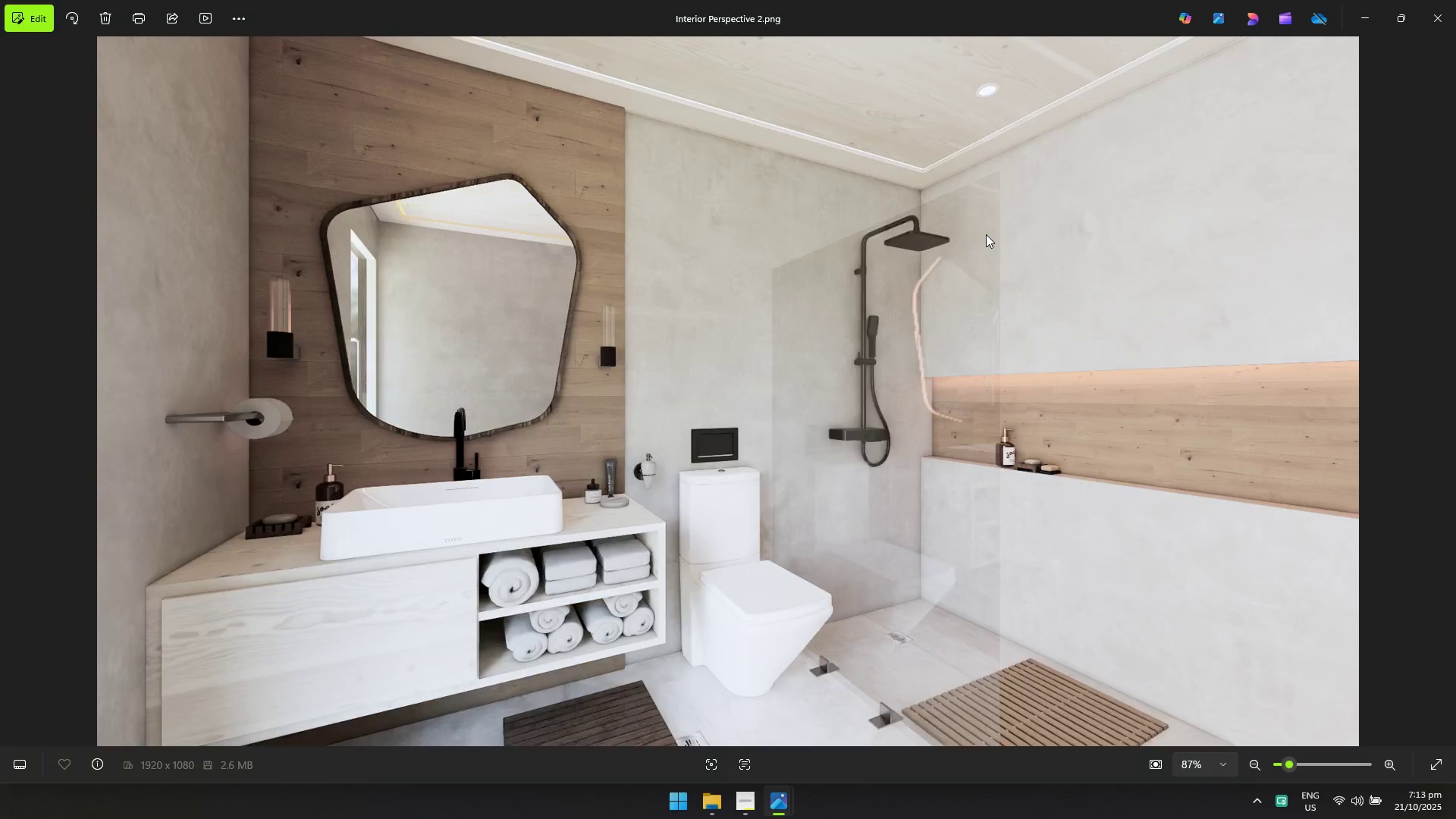 
key(Alt+AltLeft)
 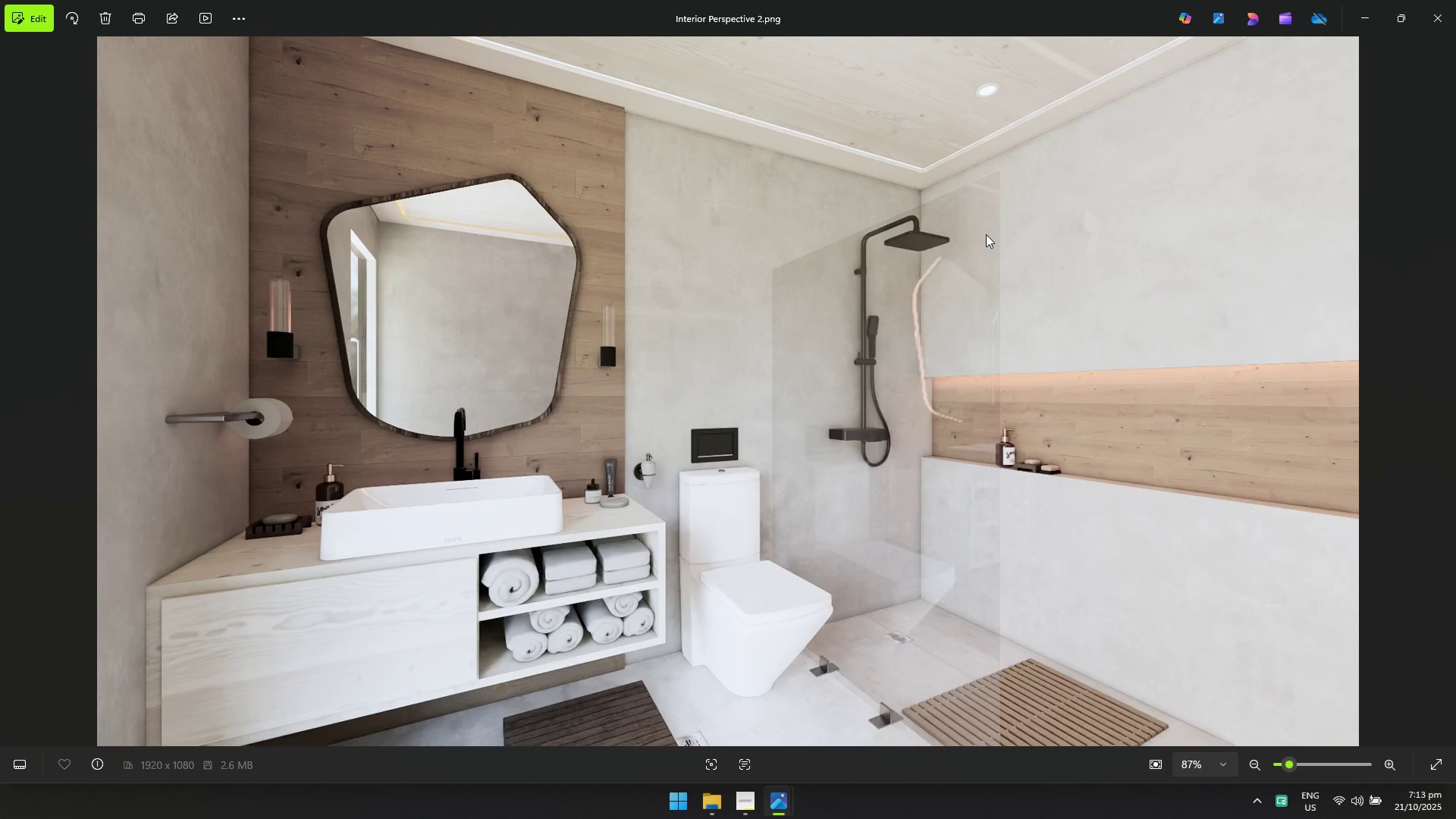 
key(Alt+Tab)
 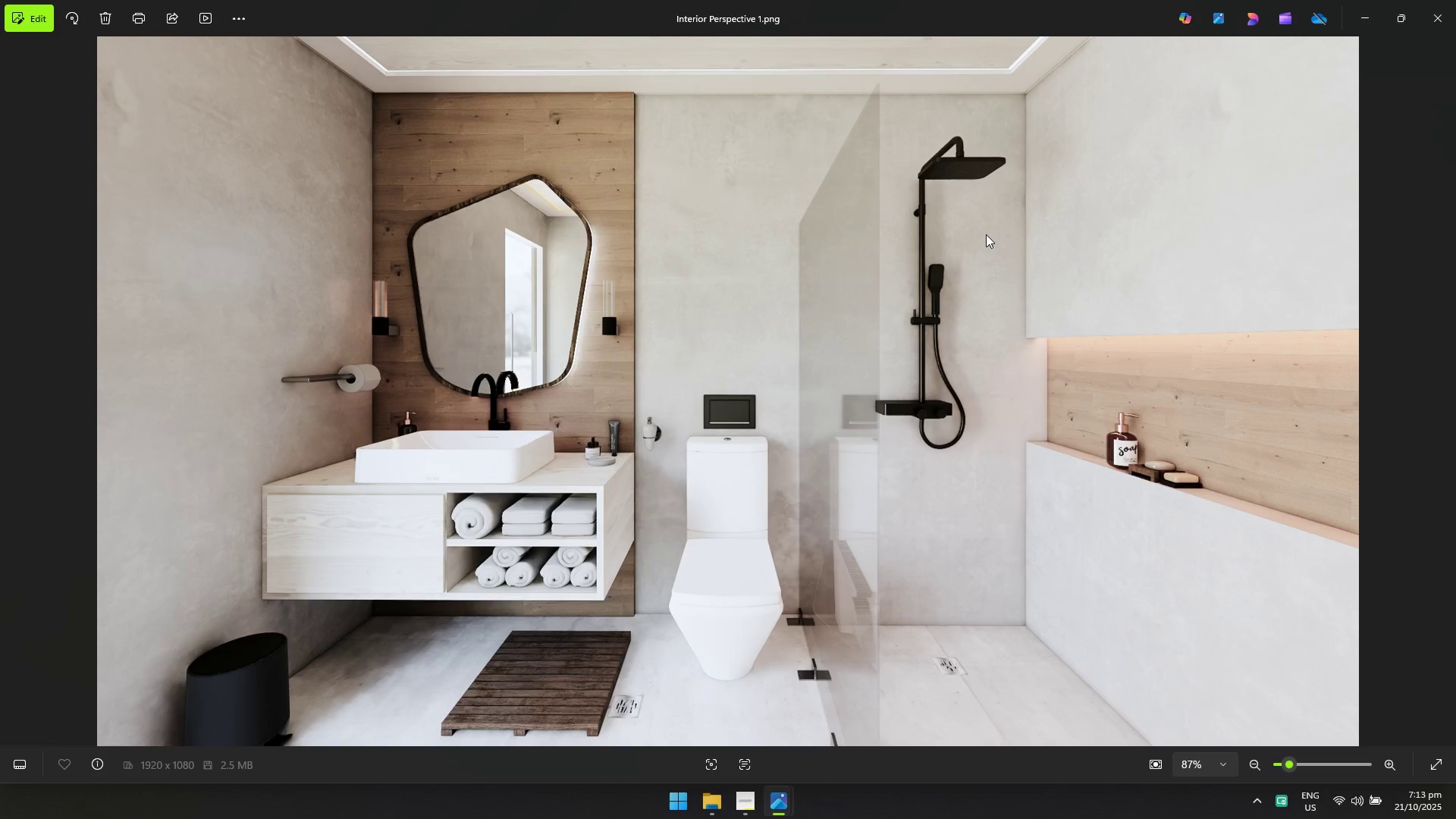 
key(Alt+AltLeft)
 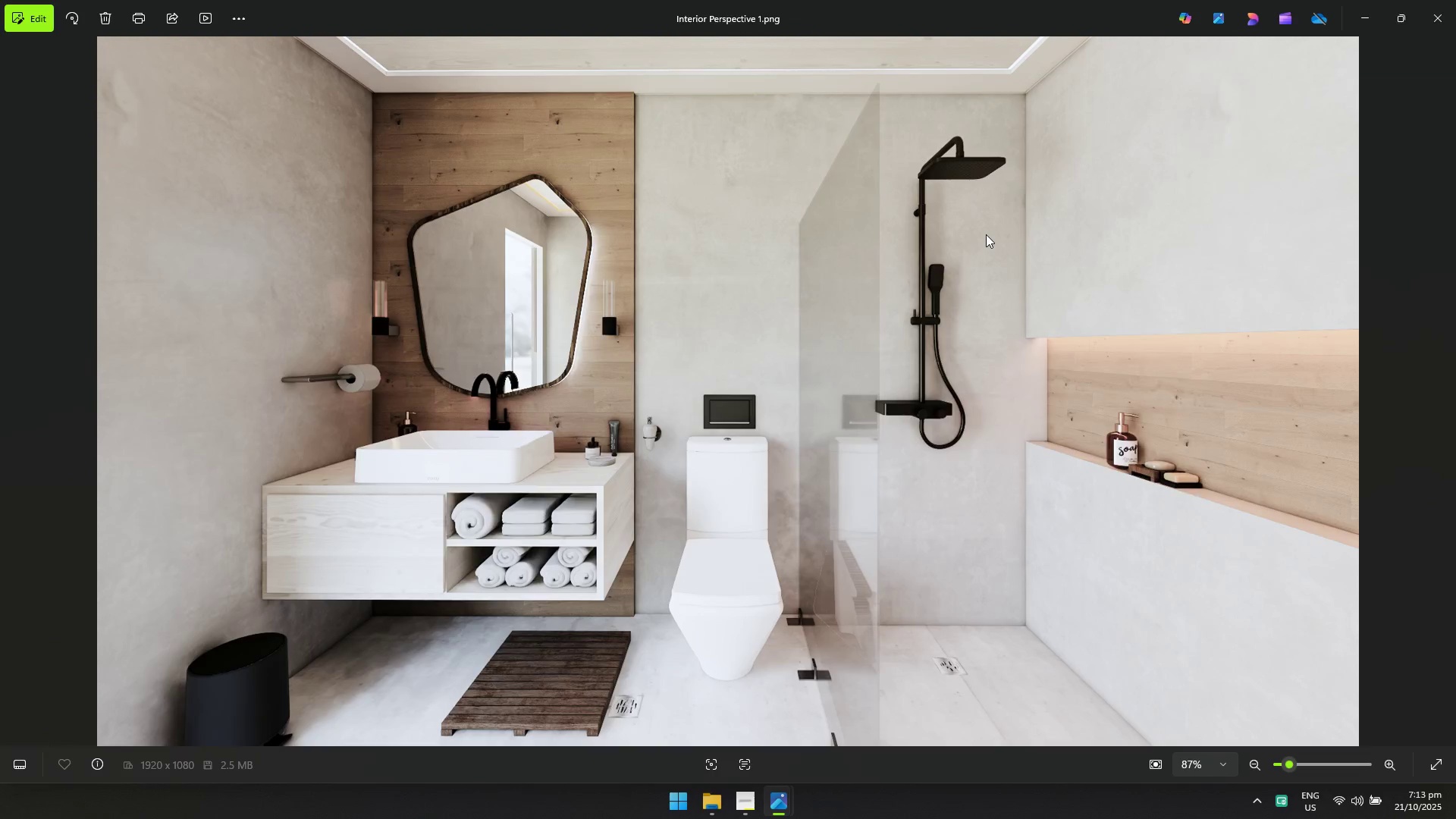 
key(Alt+Tab)
 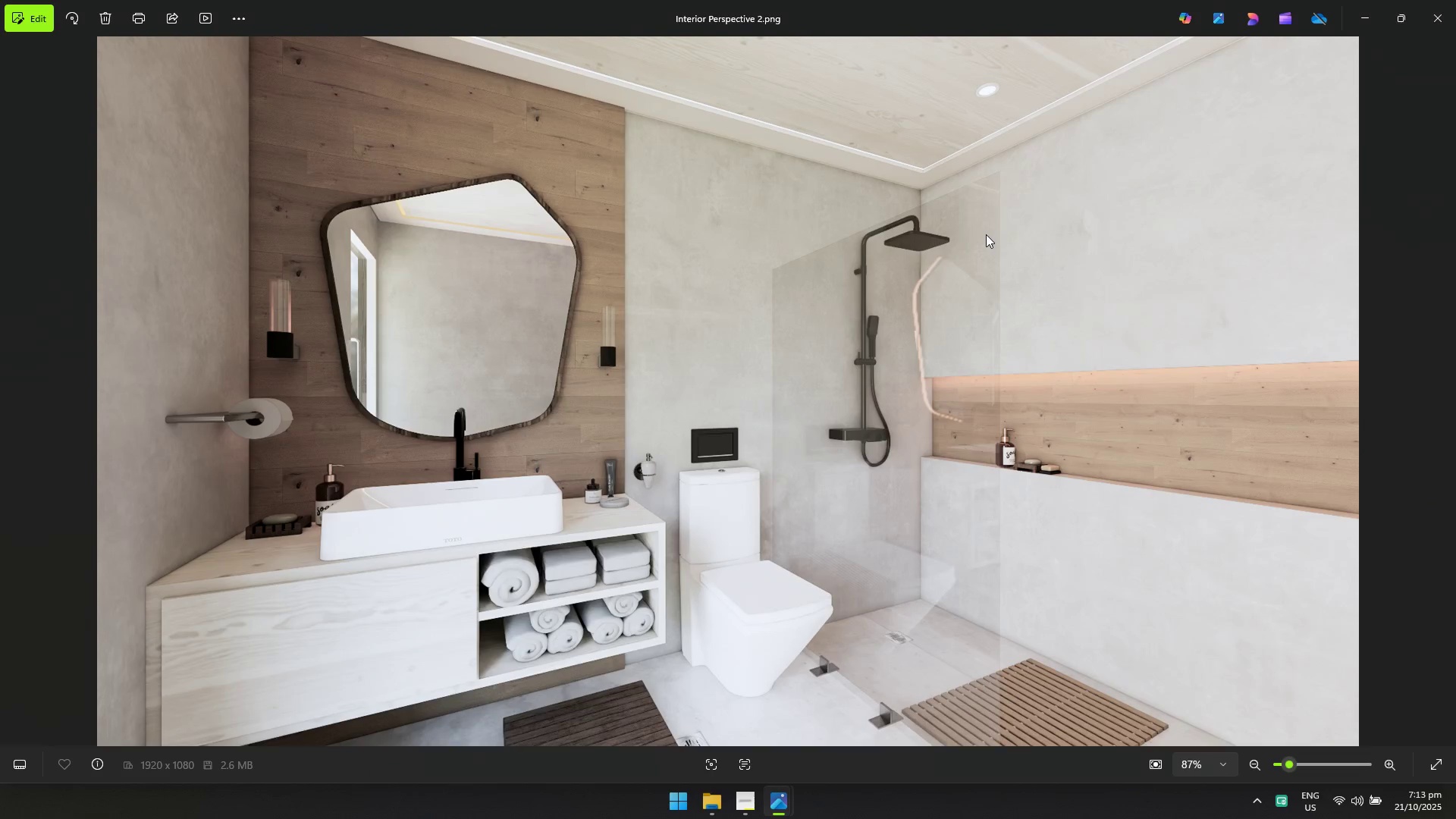 
key(Alt+AltLeft)
 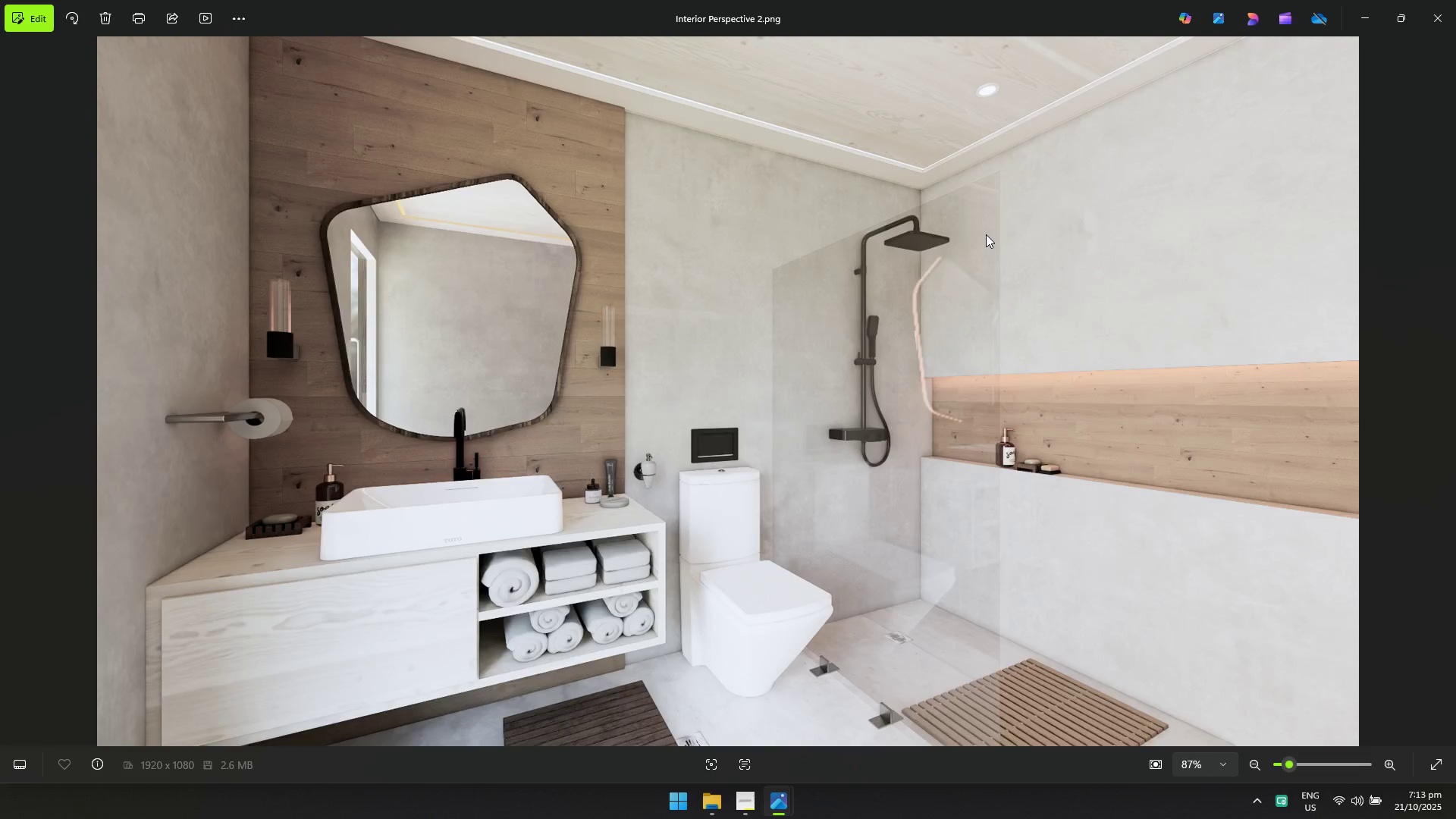 
key(Alt+Tab)
 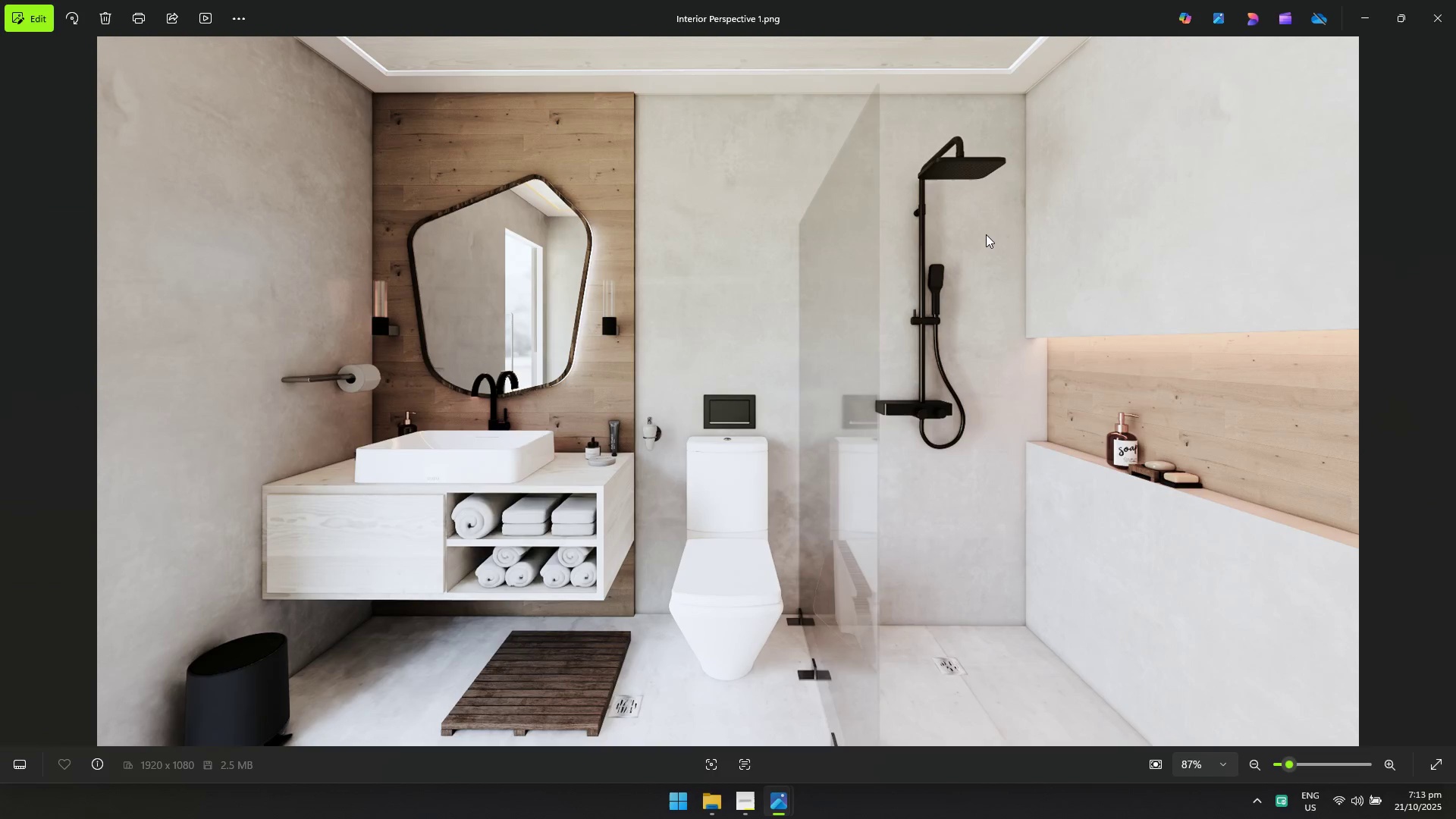 
key(Alt+AltLeft)
 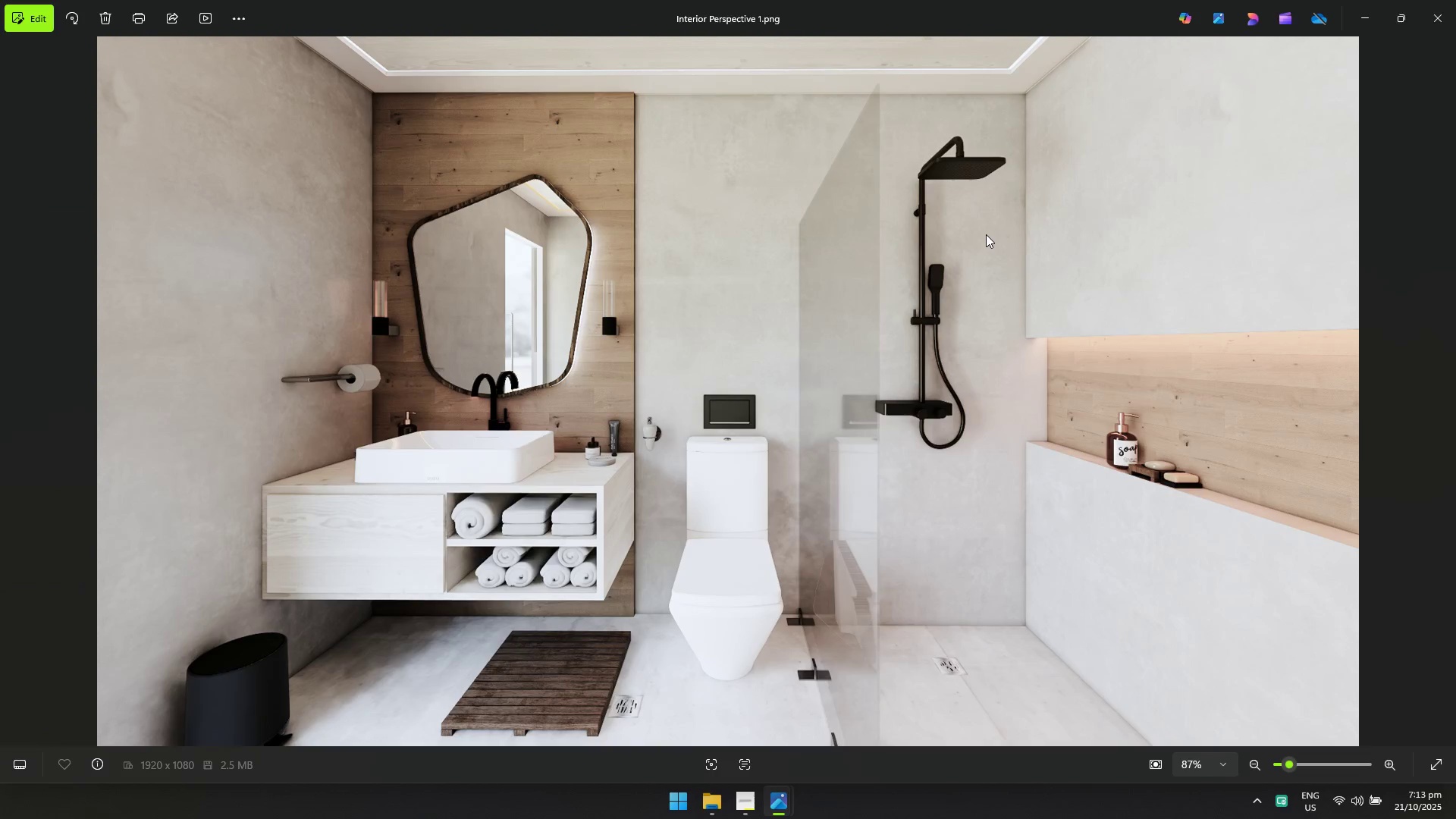 
key(Alt+Tab)
 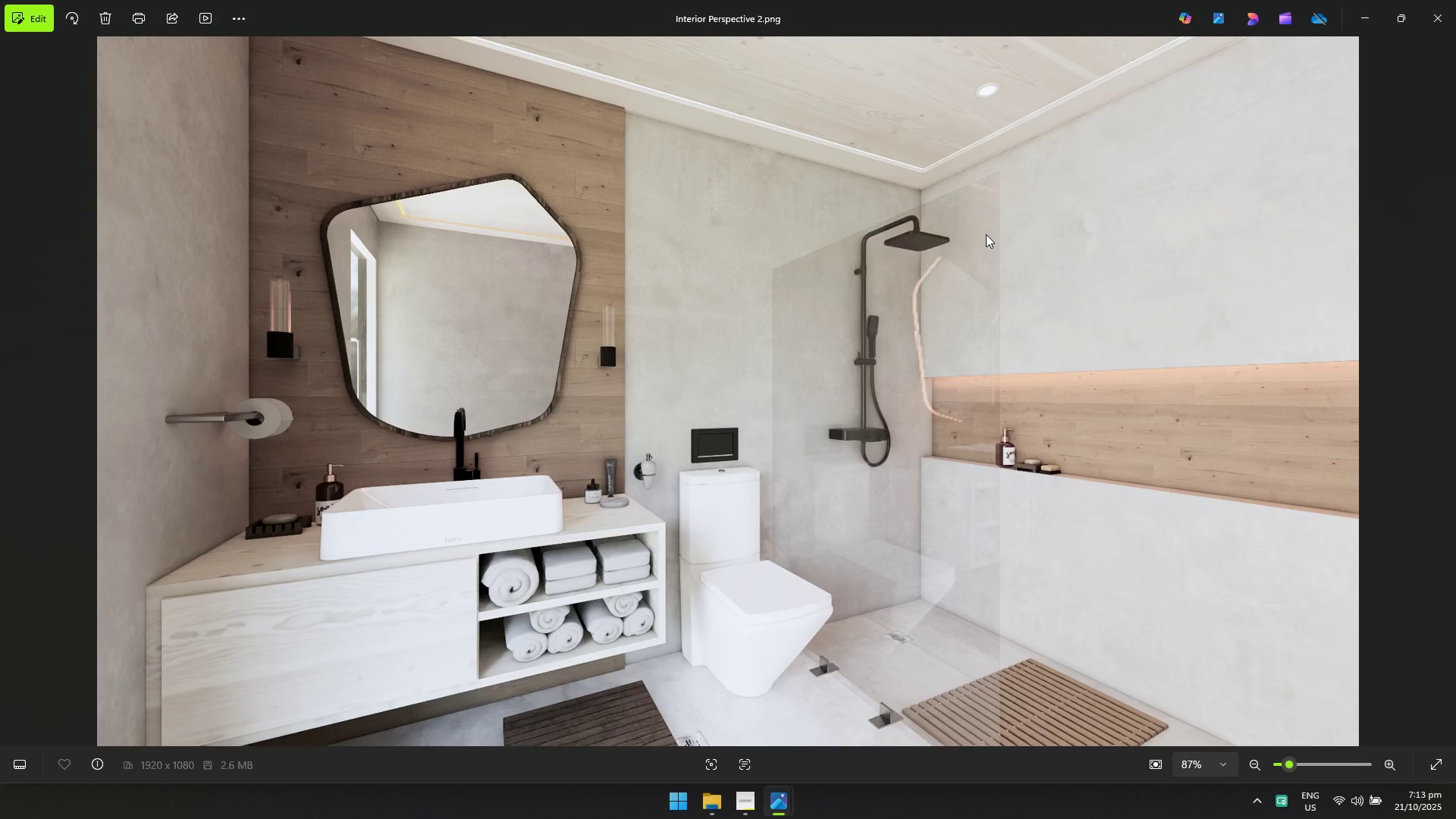 
key(Alt+AltLeft)
 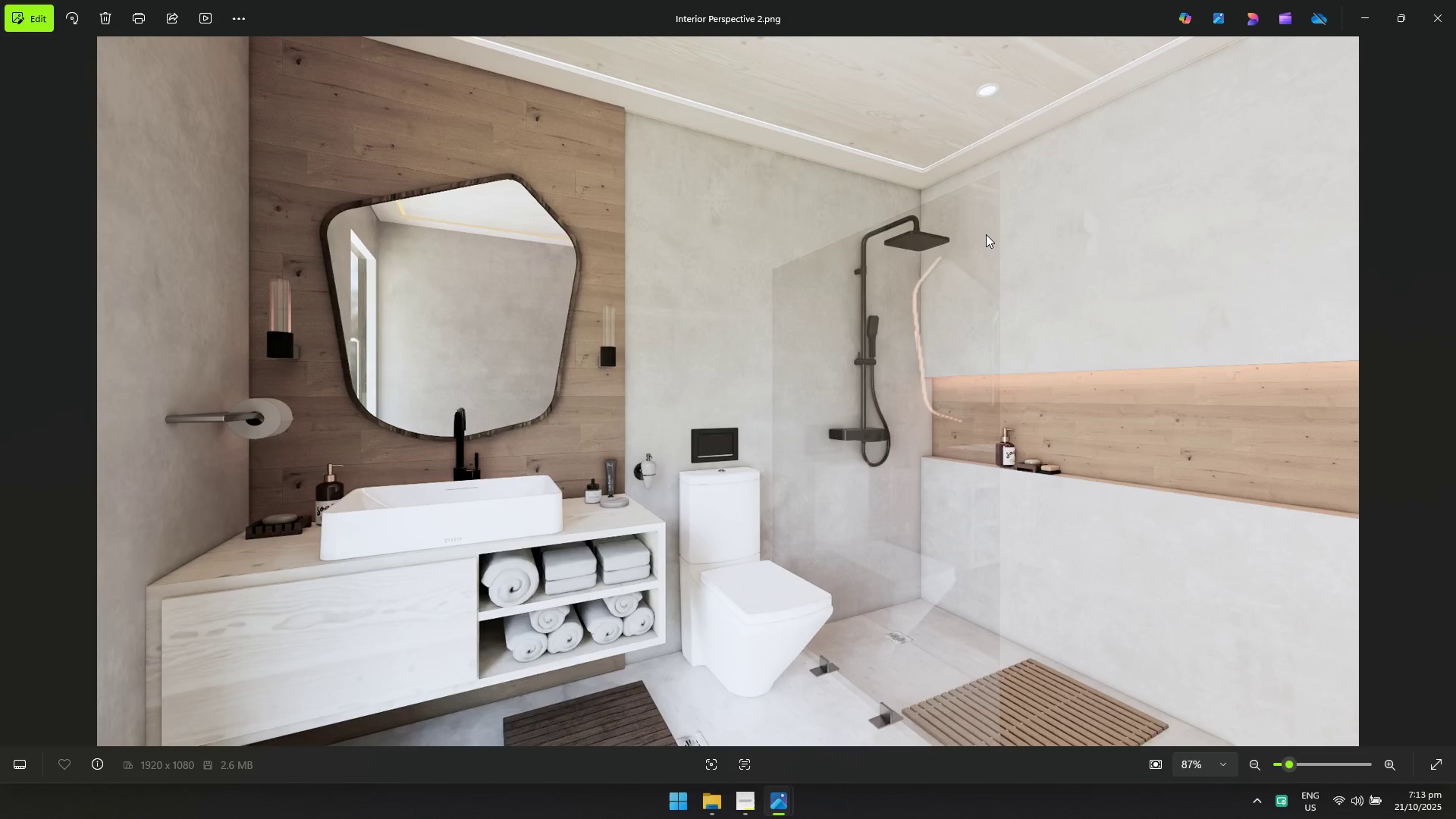 
key(Alt+Tab)
 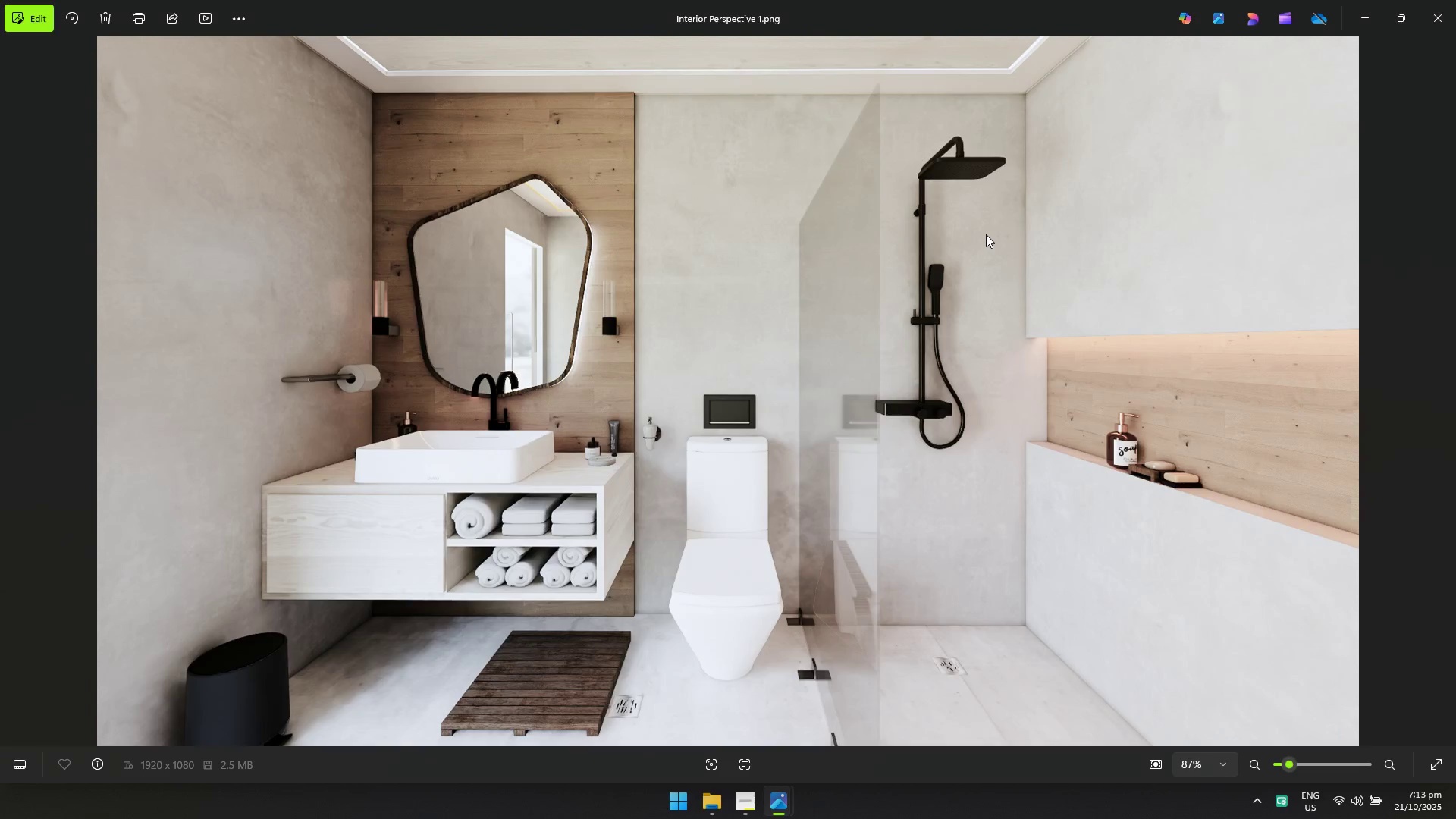 
key(Alt+AltLeft)
 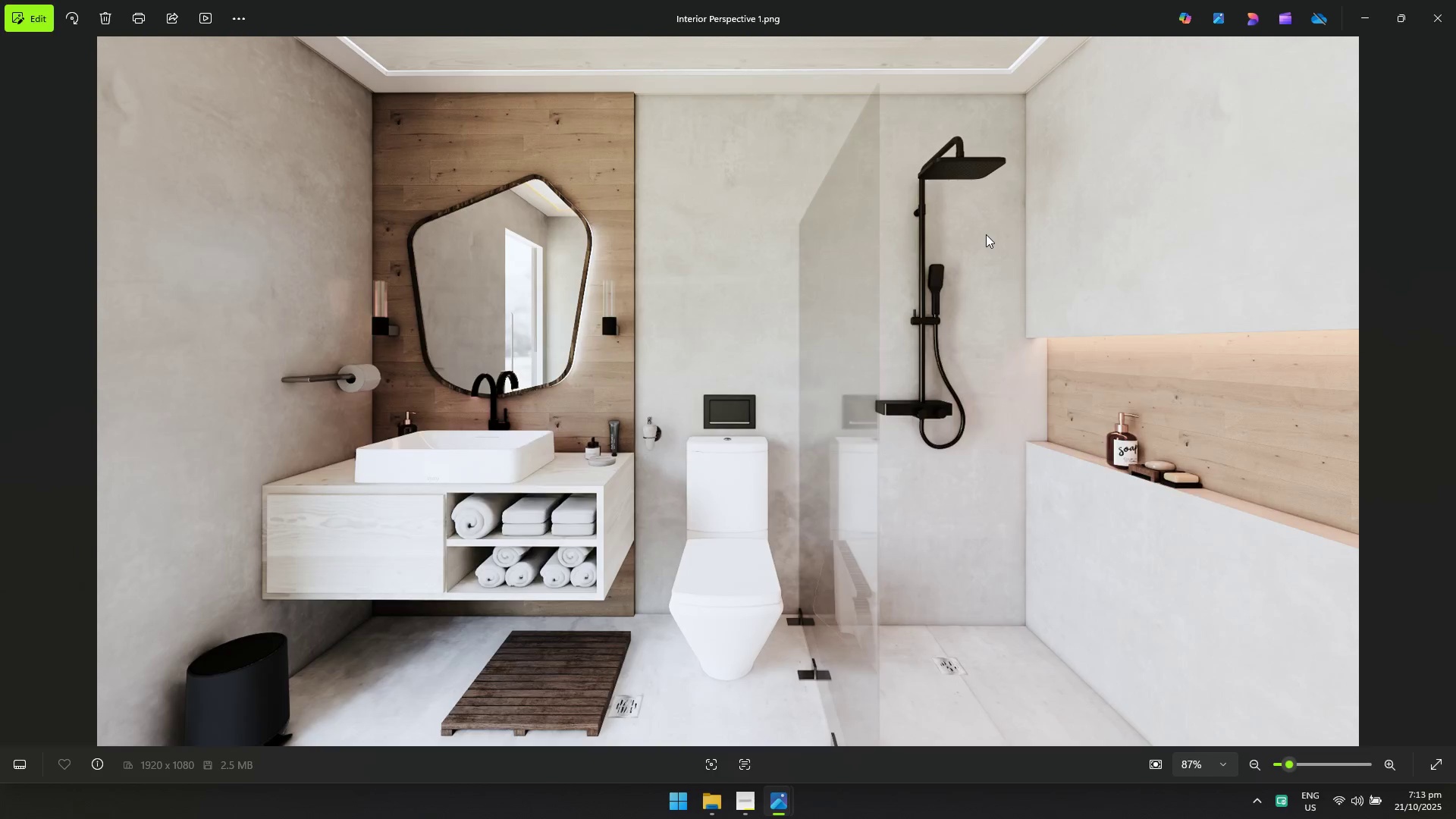 
key(Alt+Tab)
 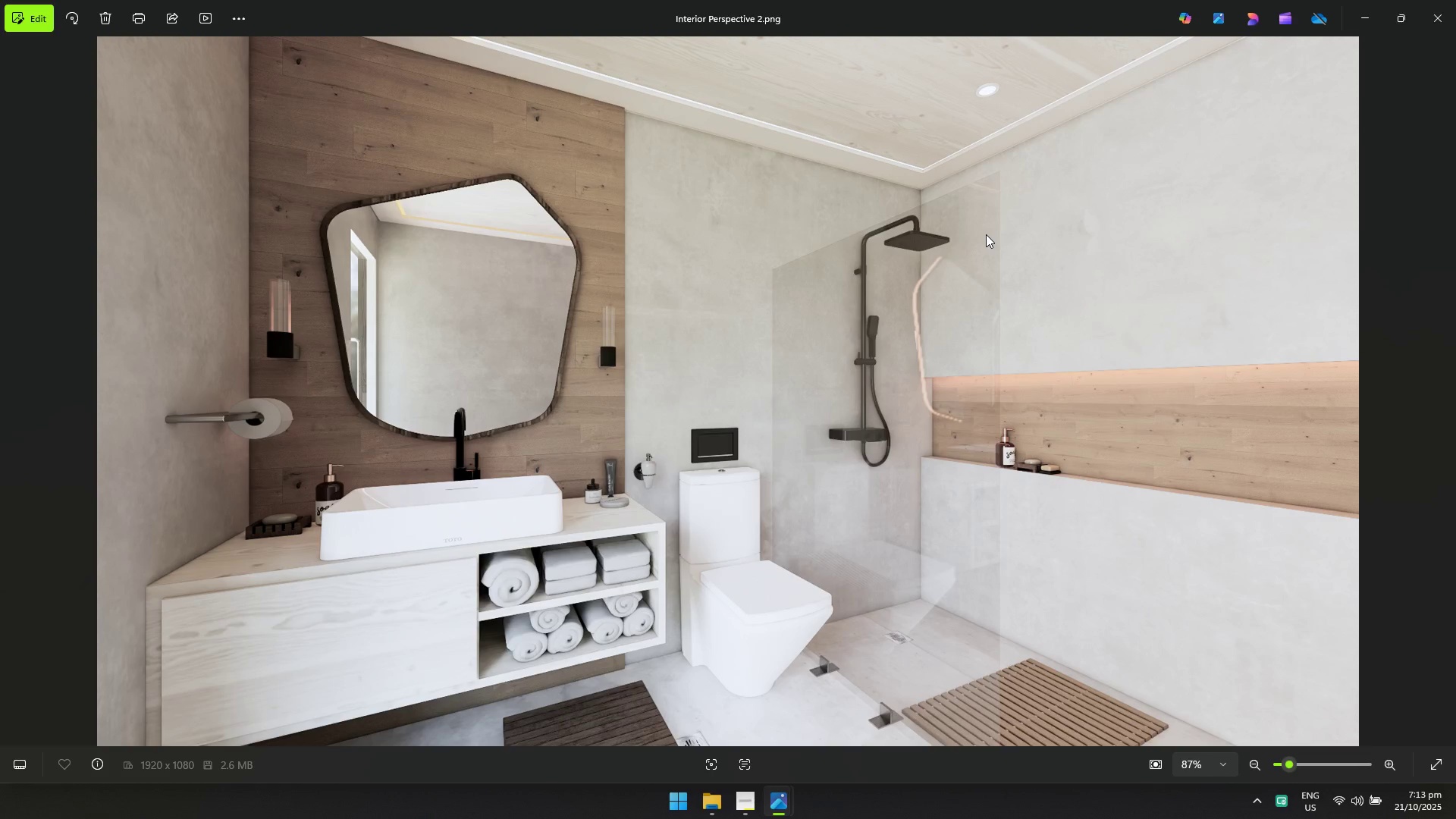 
key(Alt+AltLeft)
 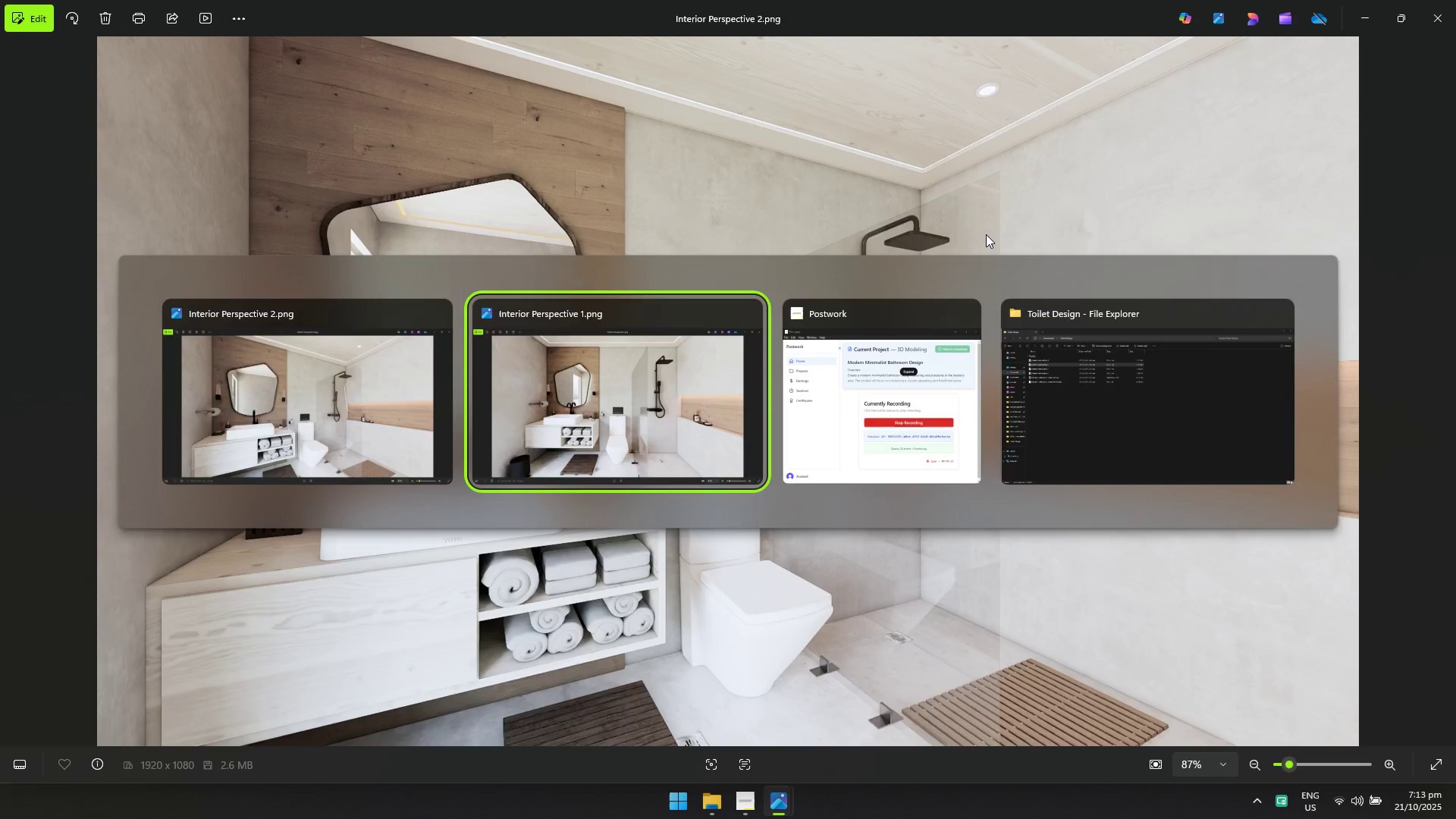 
key(Alt+Tab)
 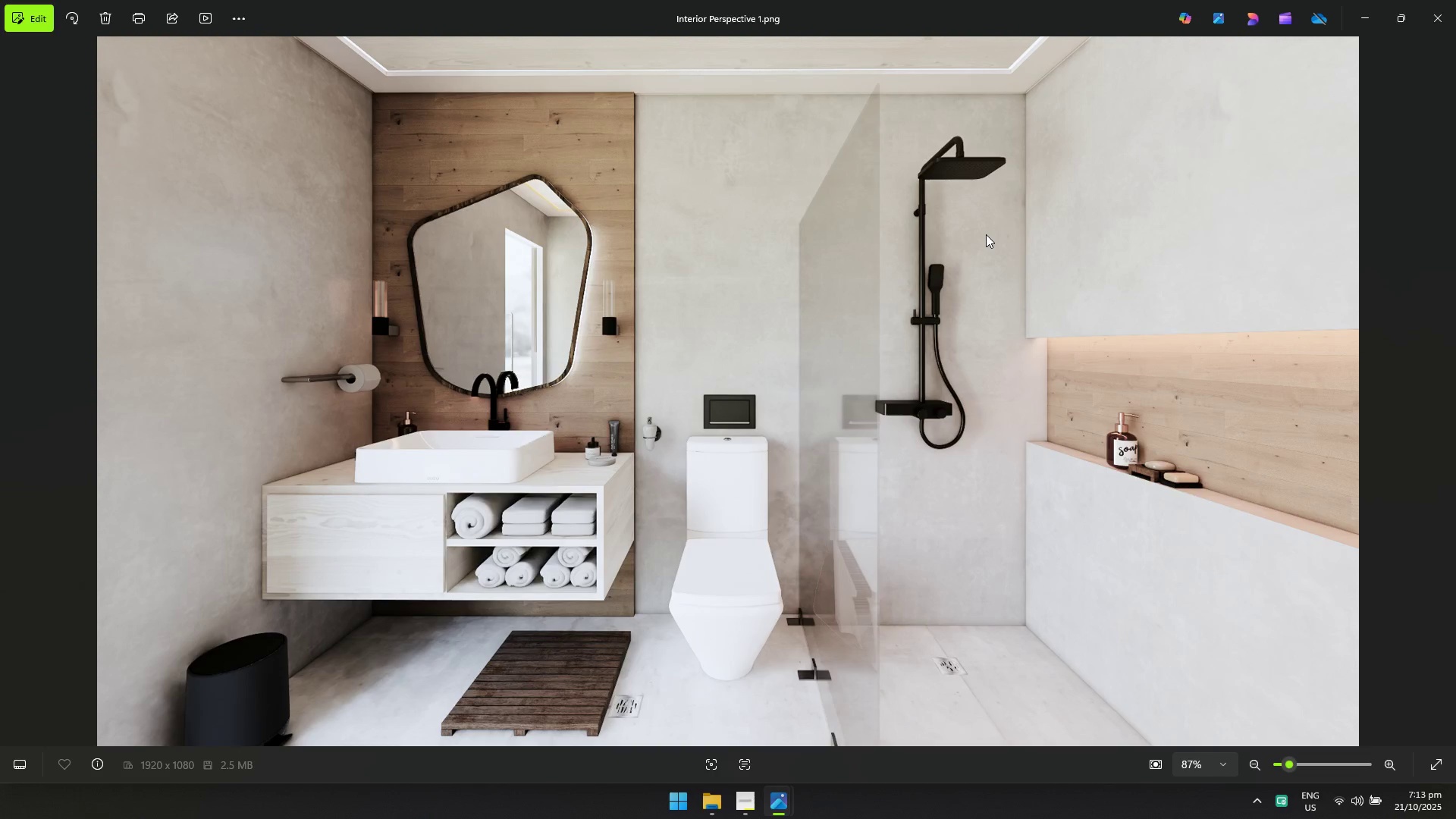 
key(Alt+AltLeft)
 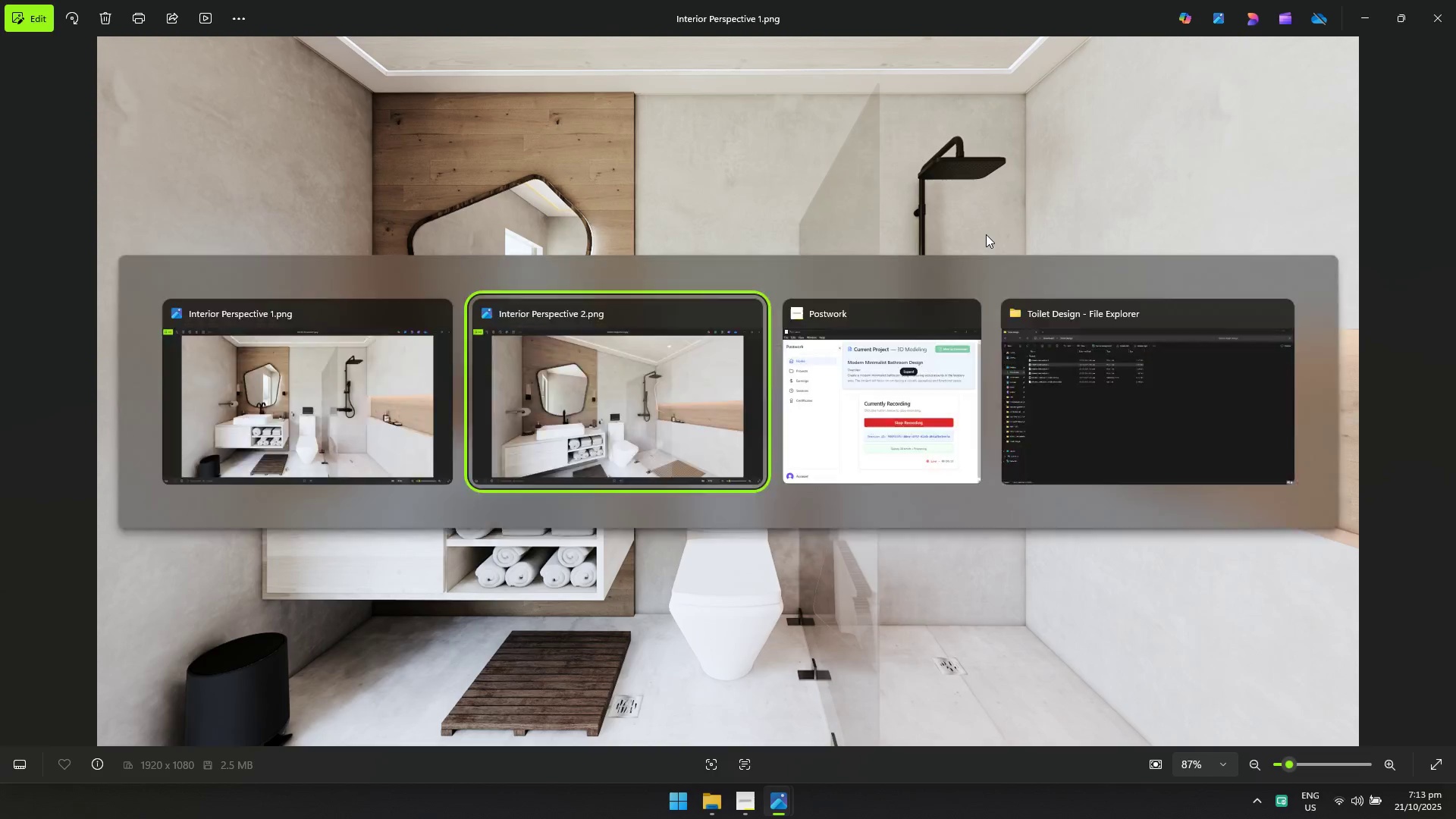 
key(Alt+Tab)
 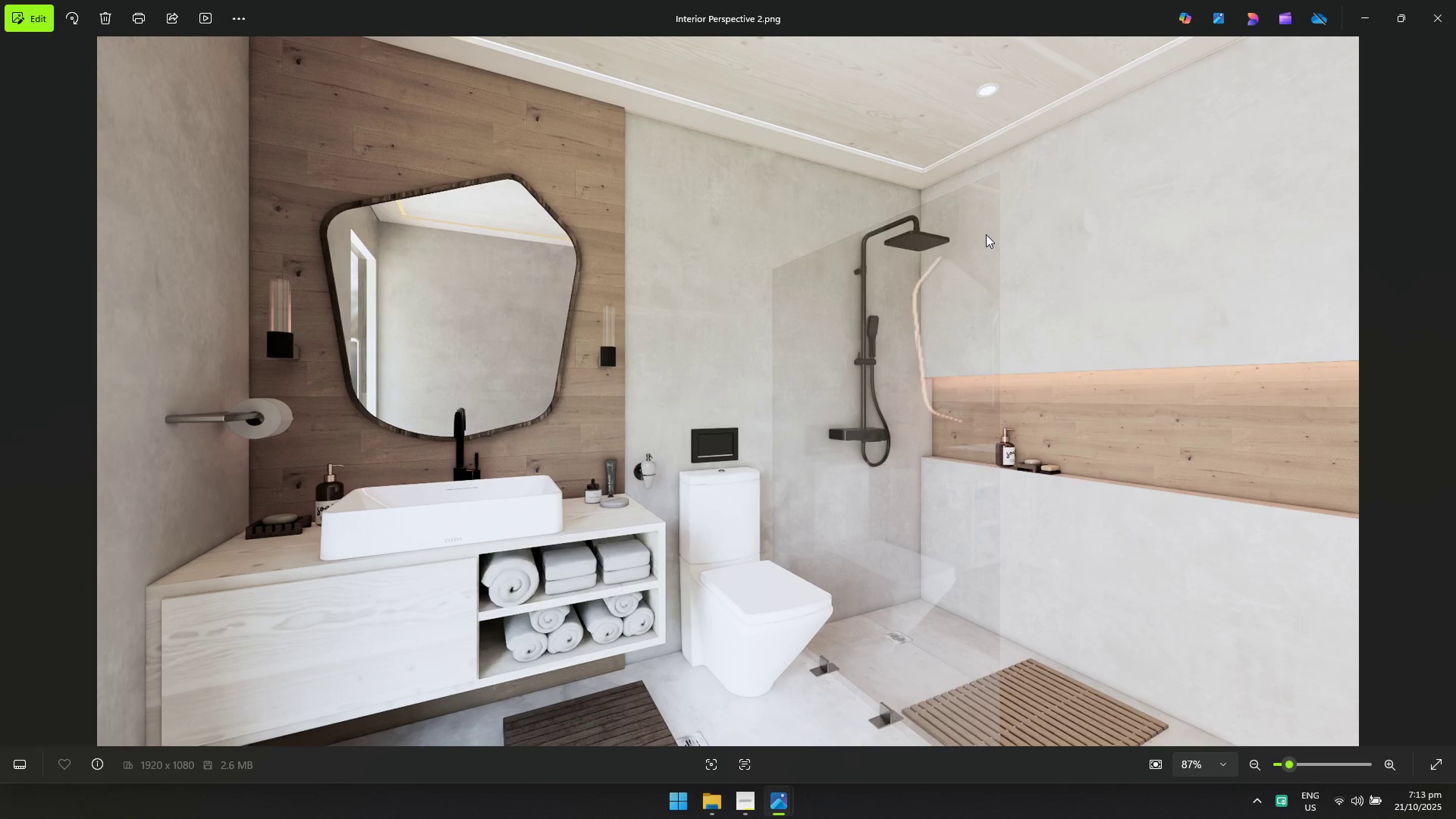 
key(Alt+AltLeft)
 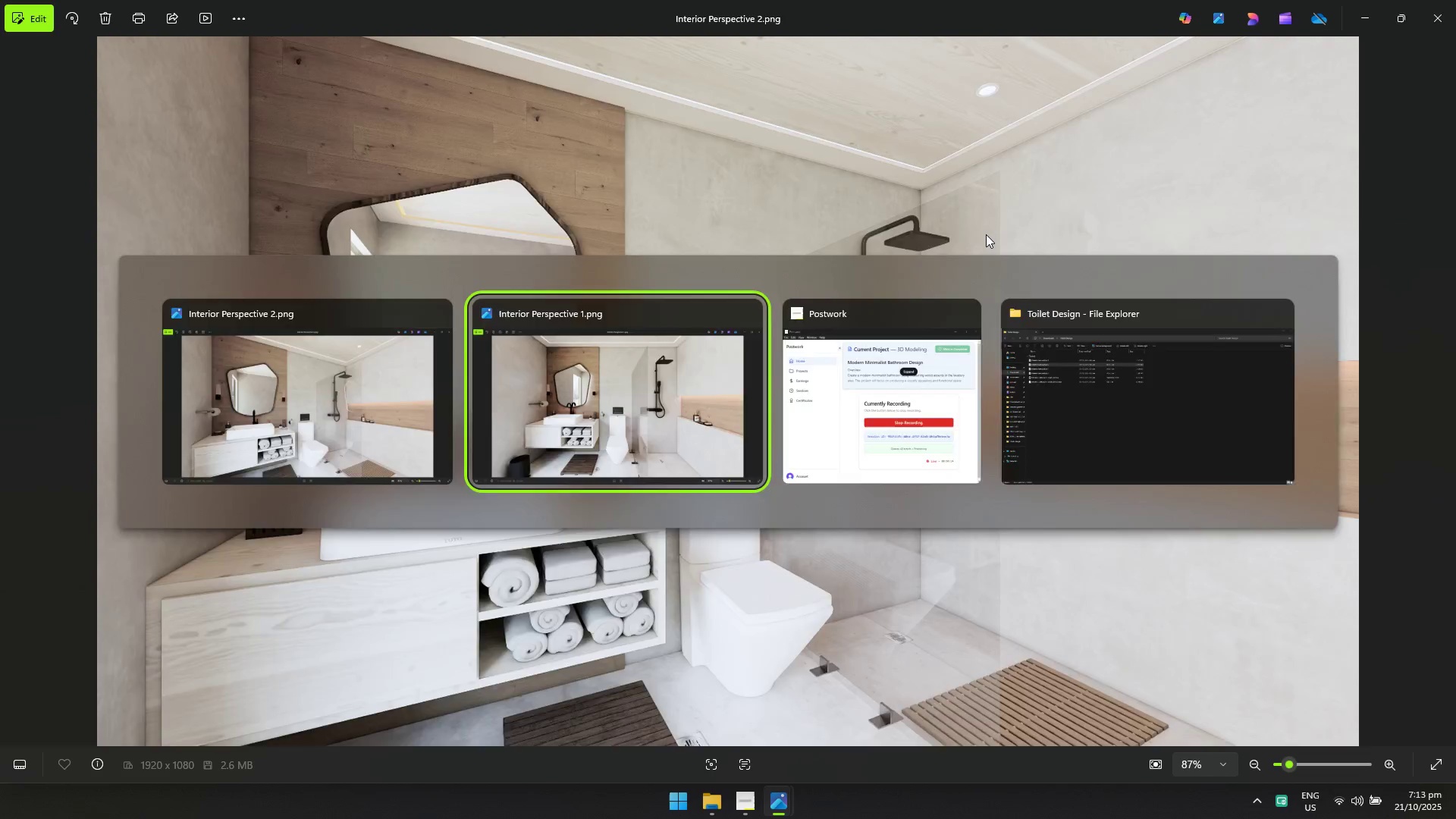 
key(Alt+Tab)
 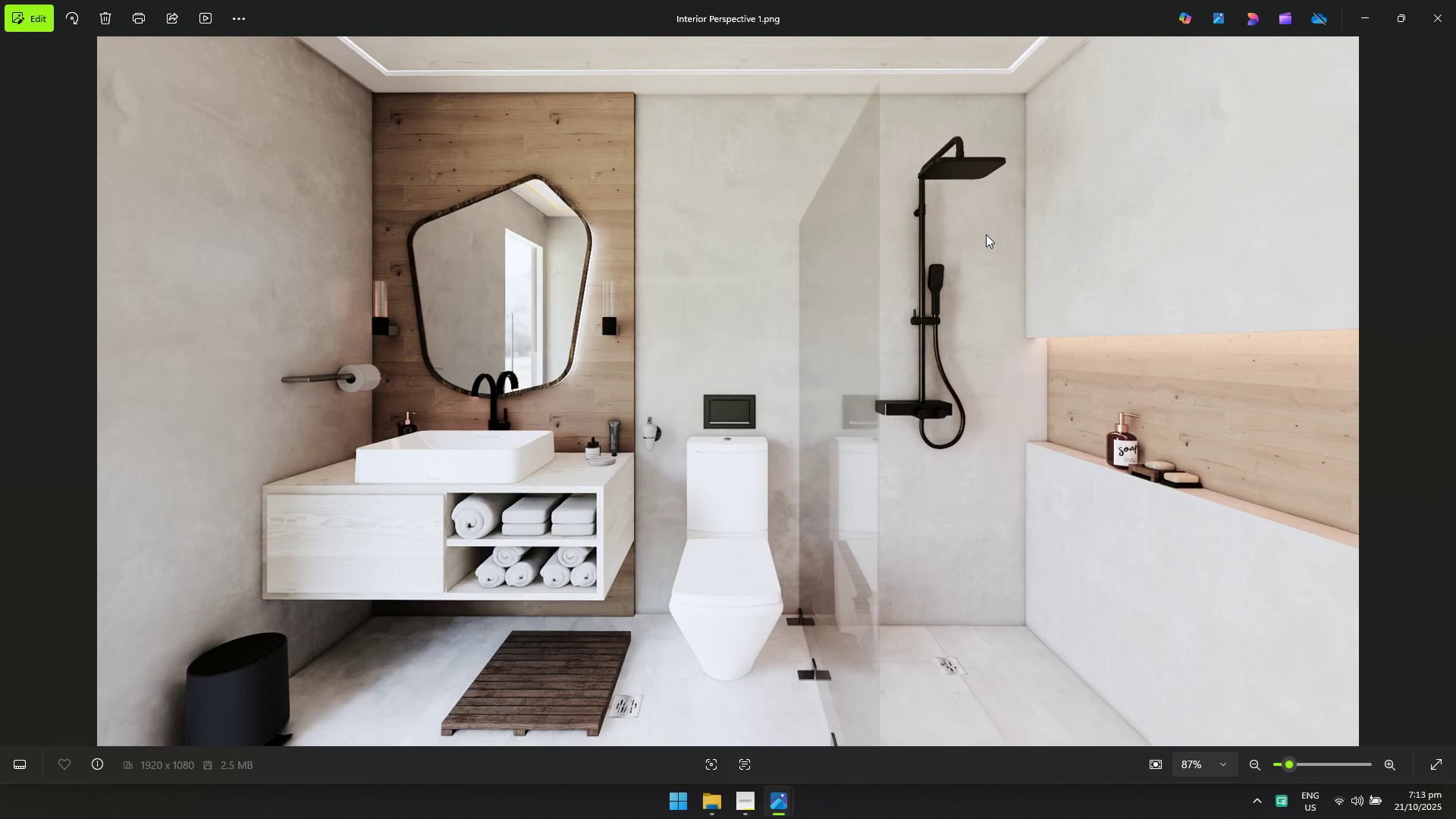 
key(Alt+AltLeft)
 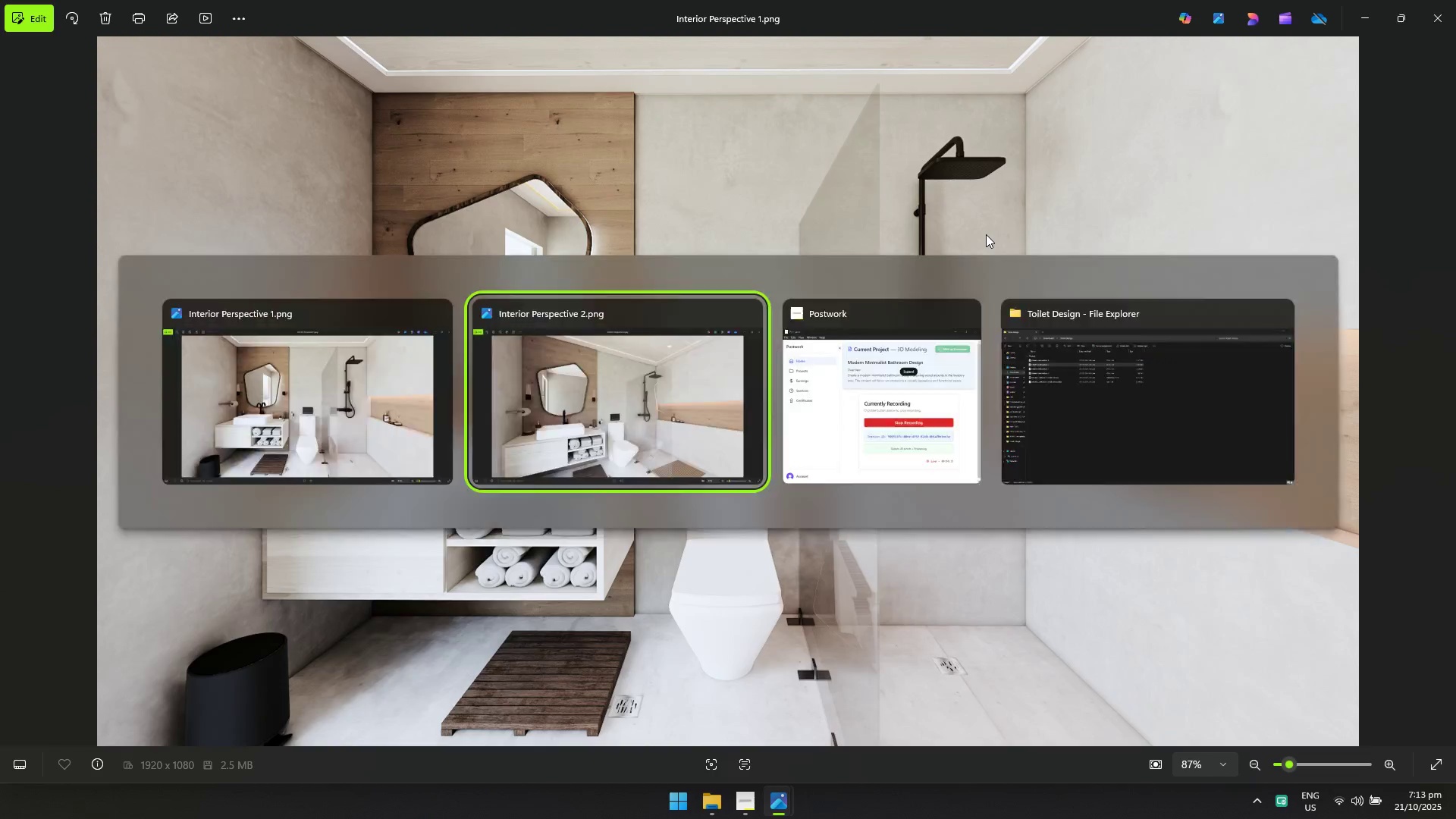 
key(Alt+Tab)
 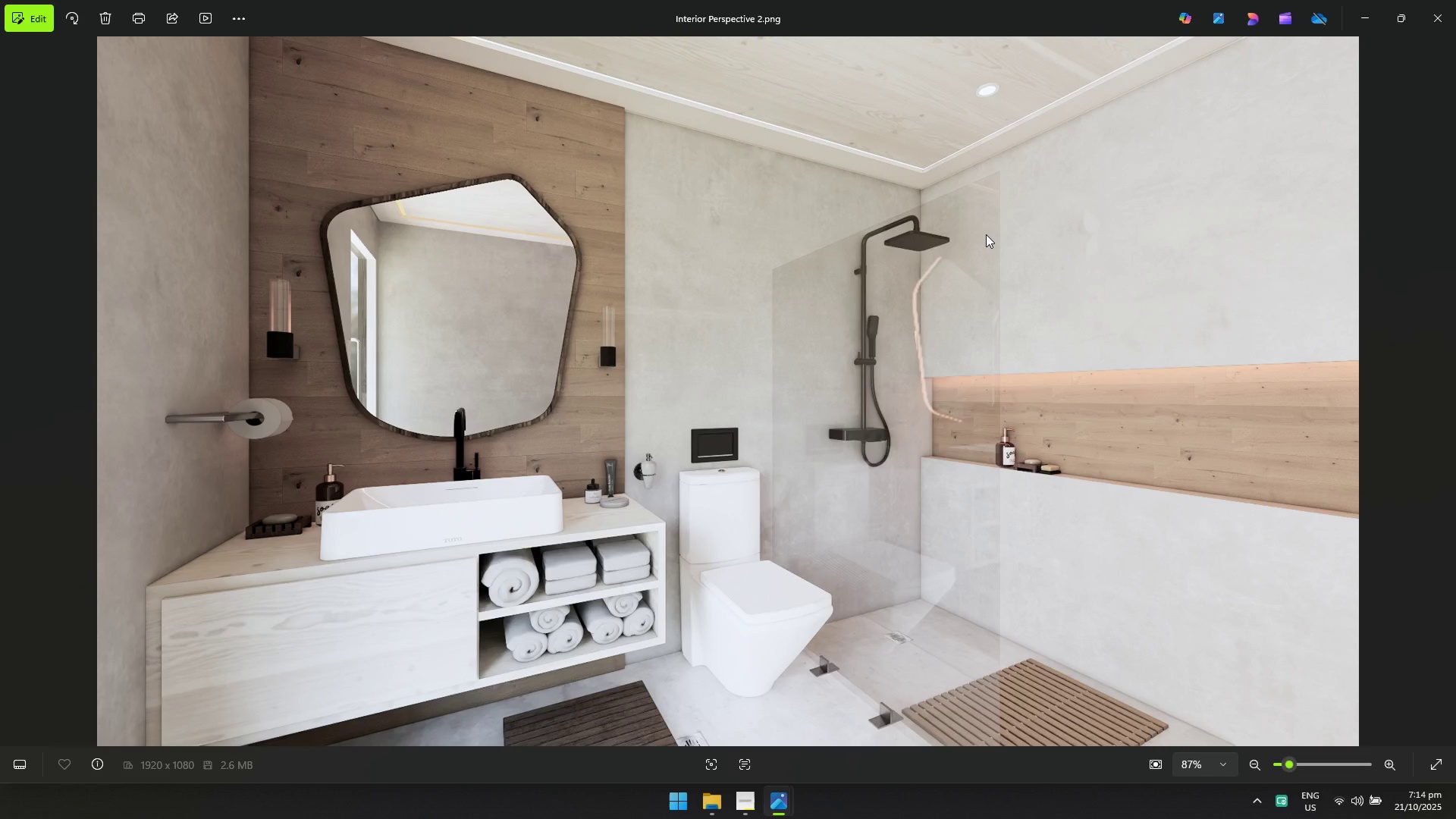 
wait(12.22)
 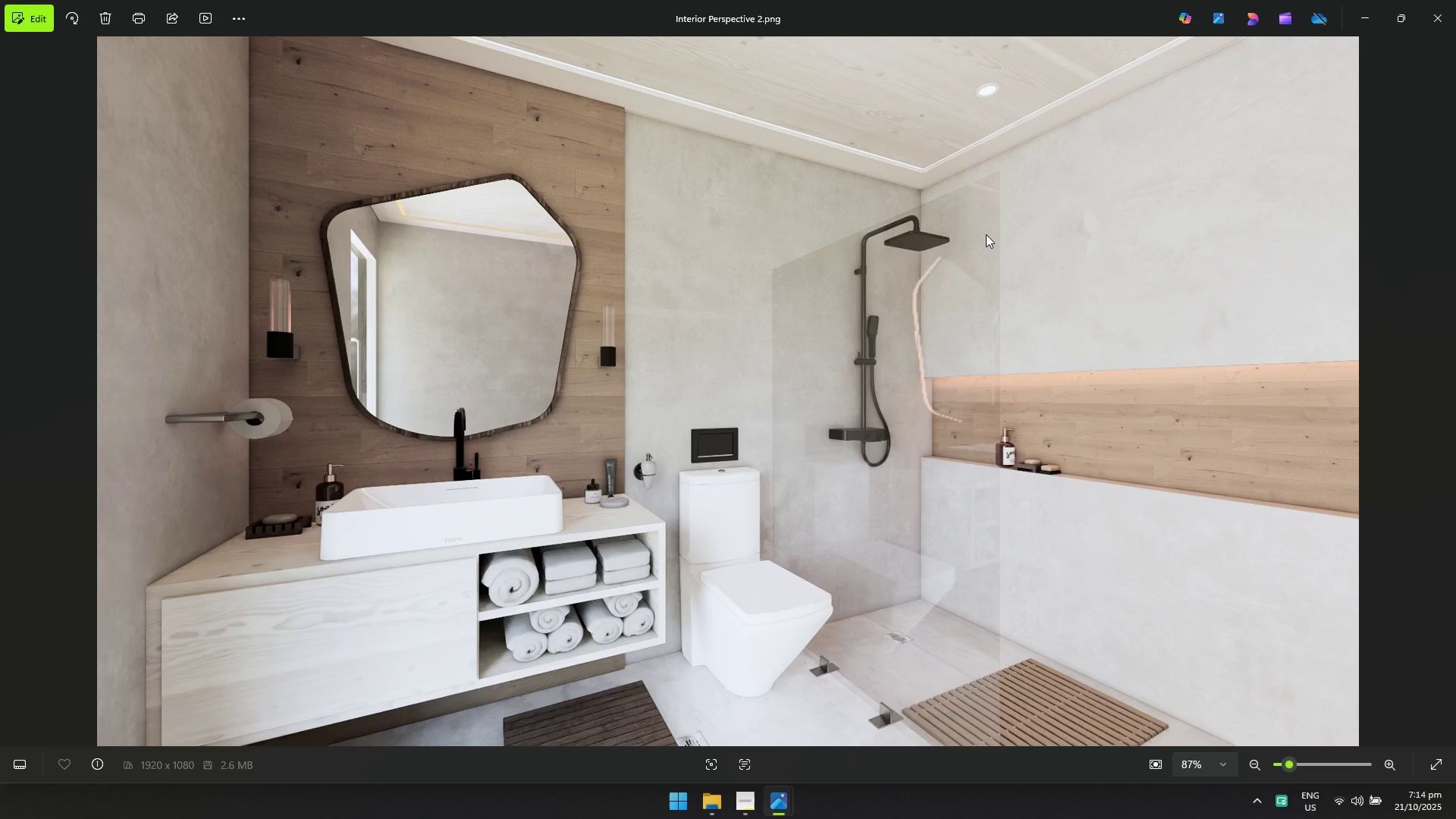 
key(Alt+AltLeft)
 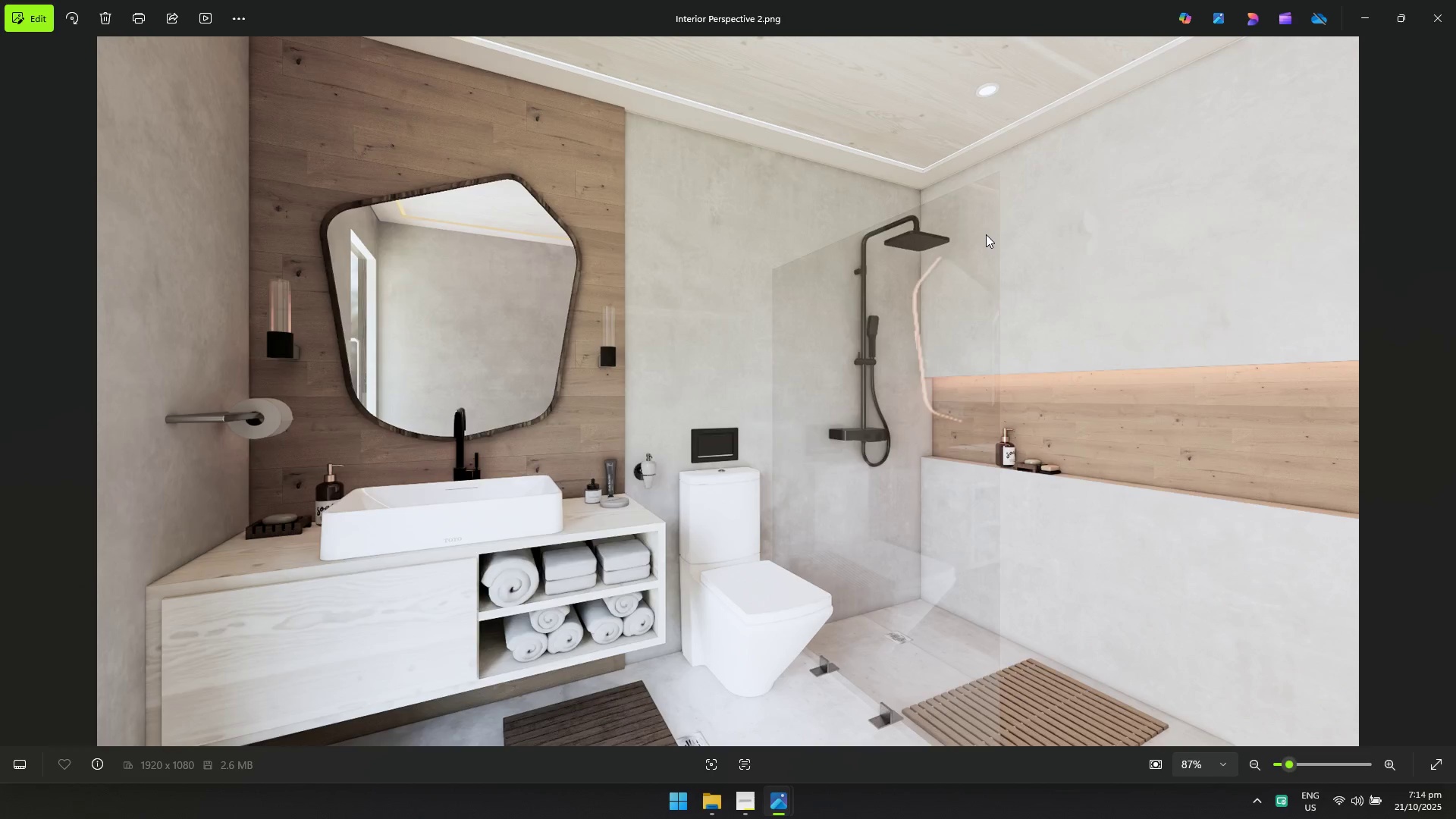 
key(Alt+Tab)
 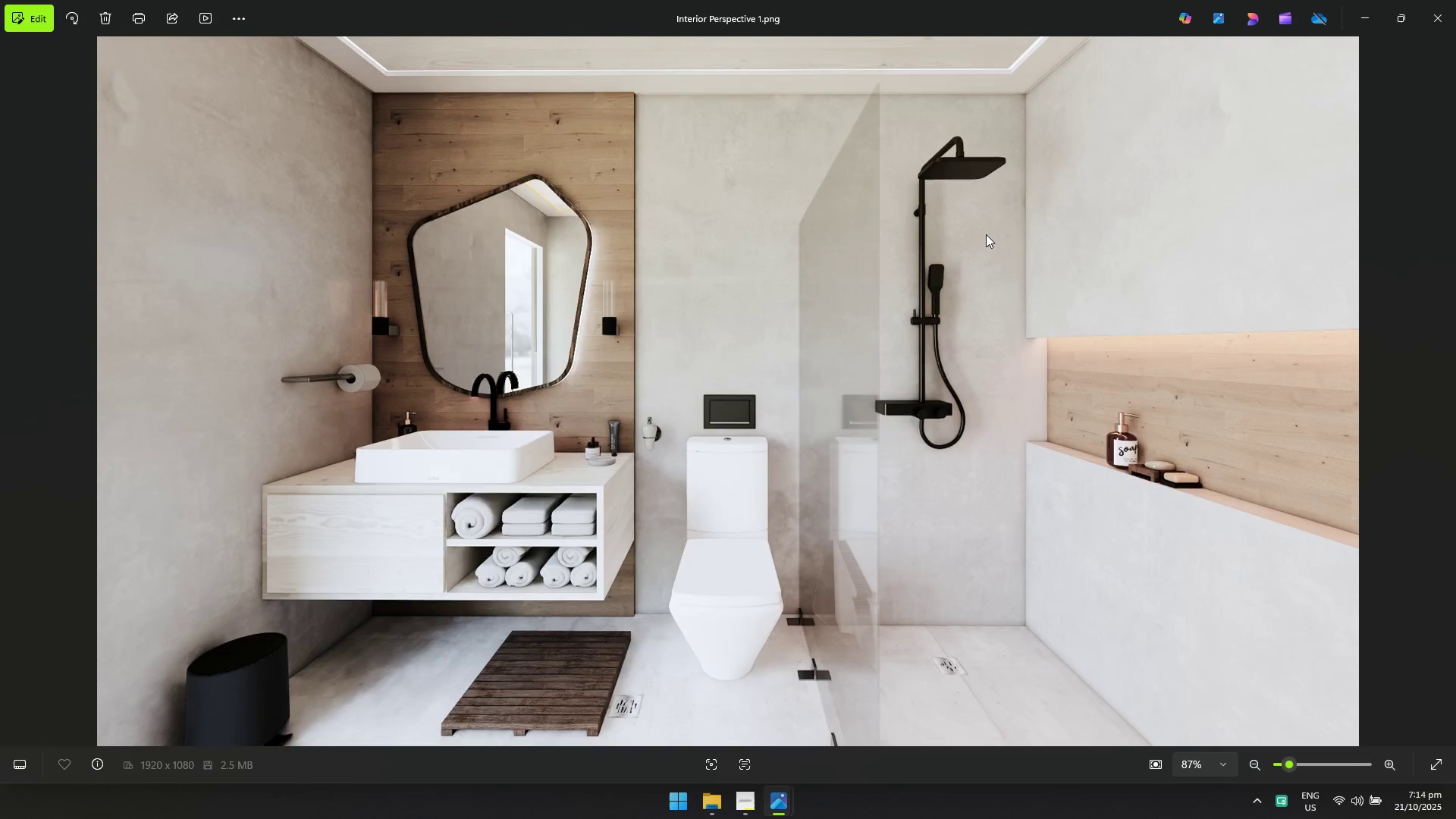 
key(Alt+AltLeft)
 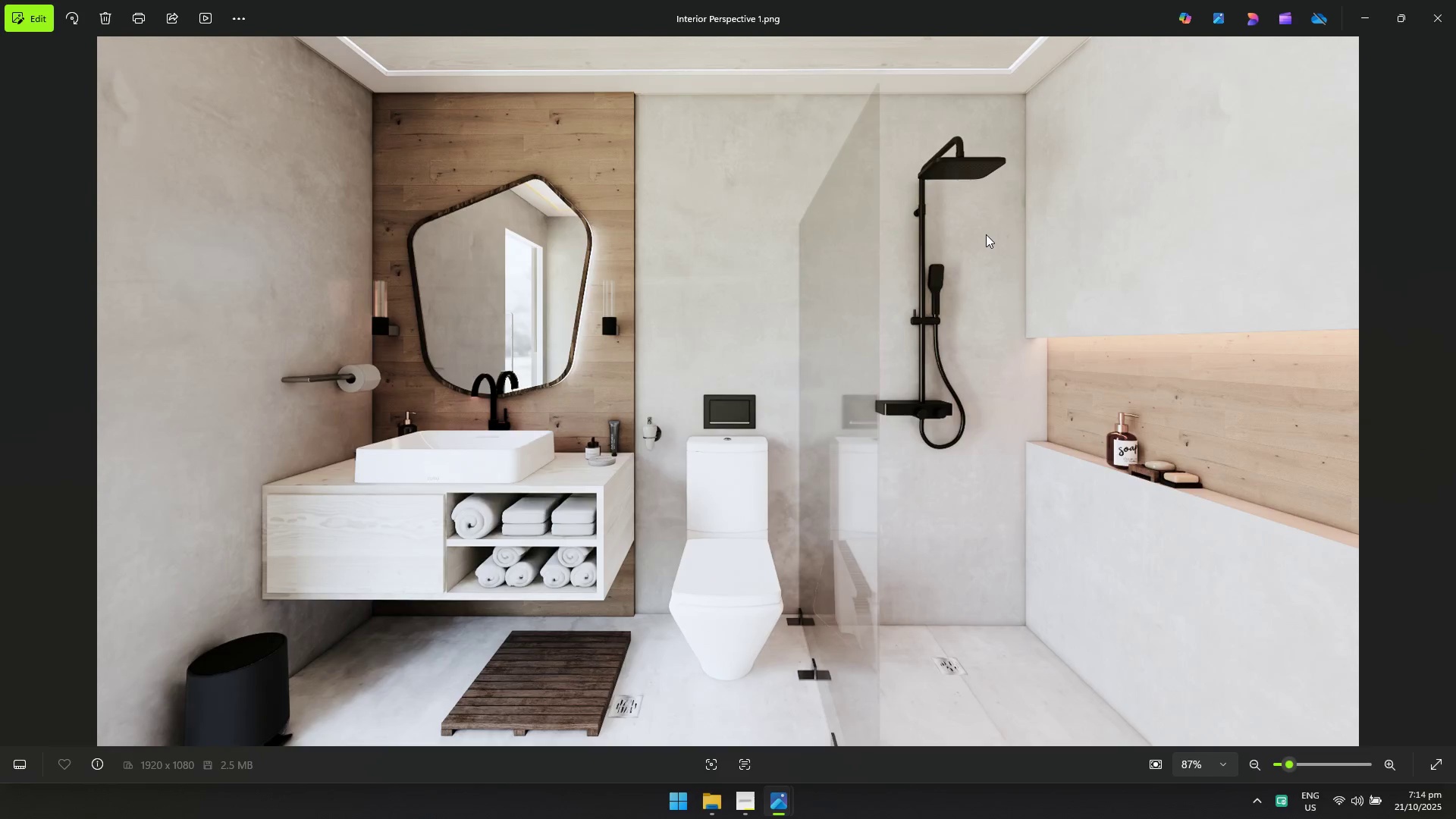 
key(Alt+Tab)
 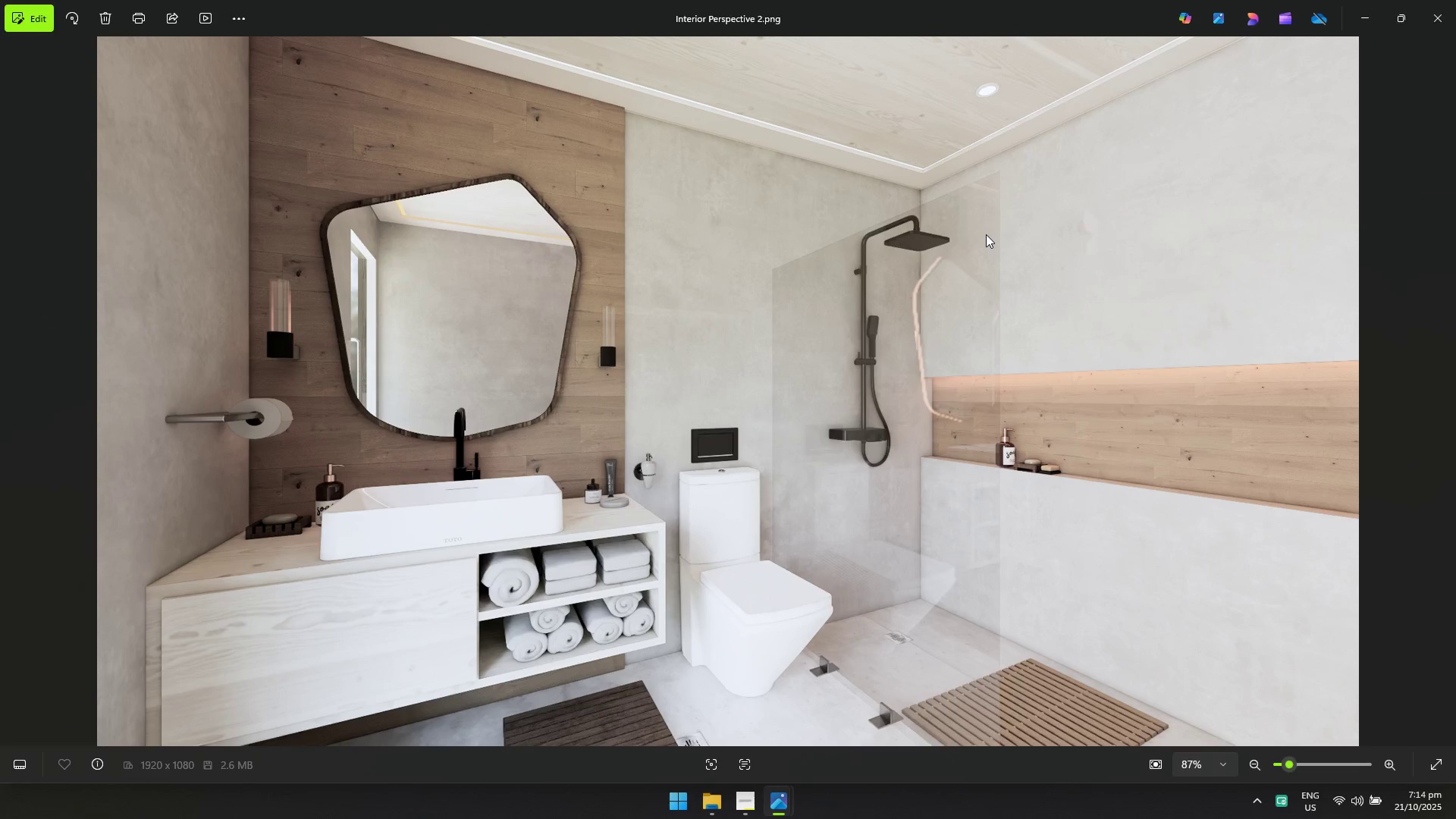 
key(Alt+AltLeft)
 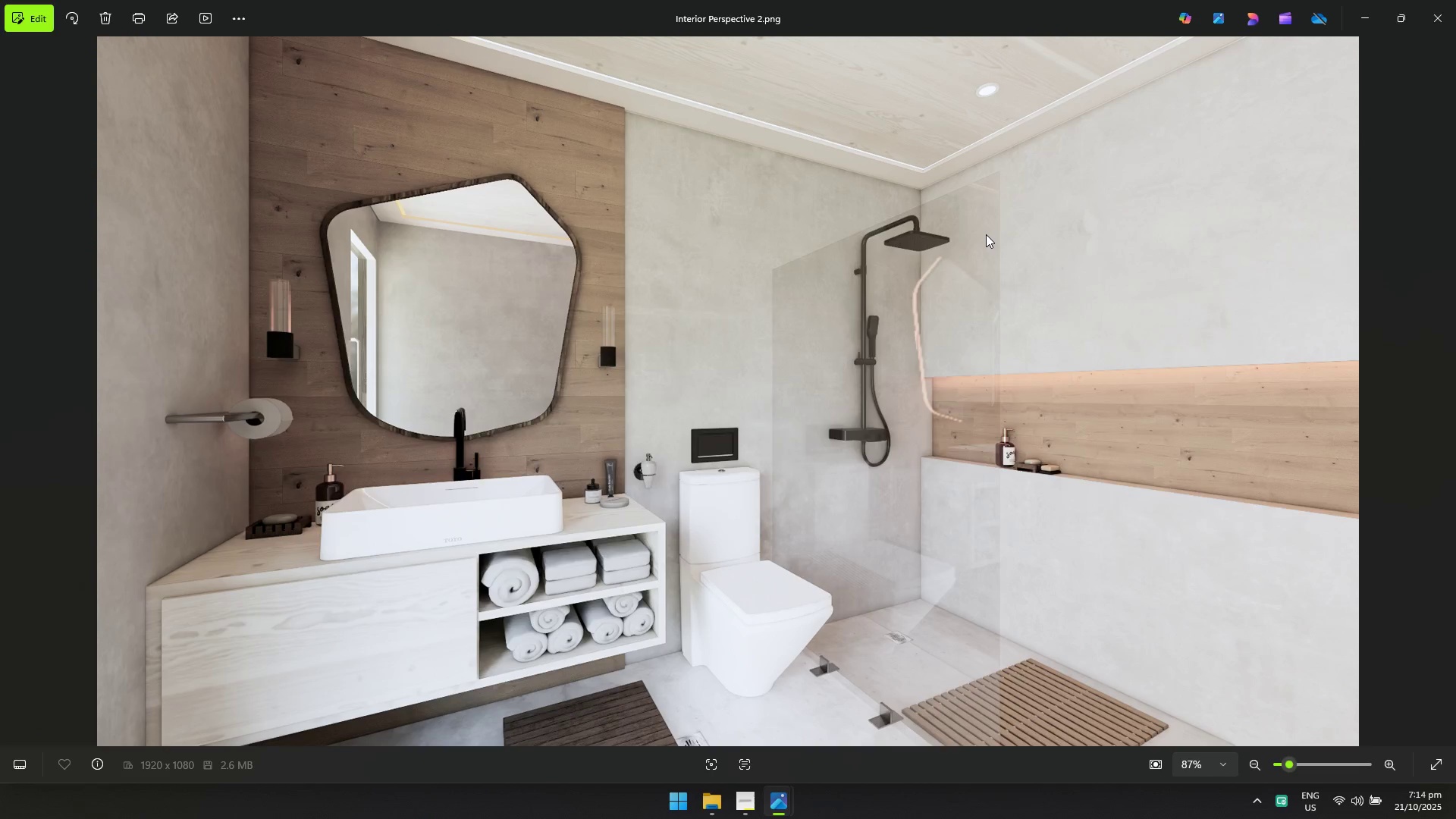 
key(Alt+Tab)
 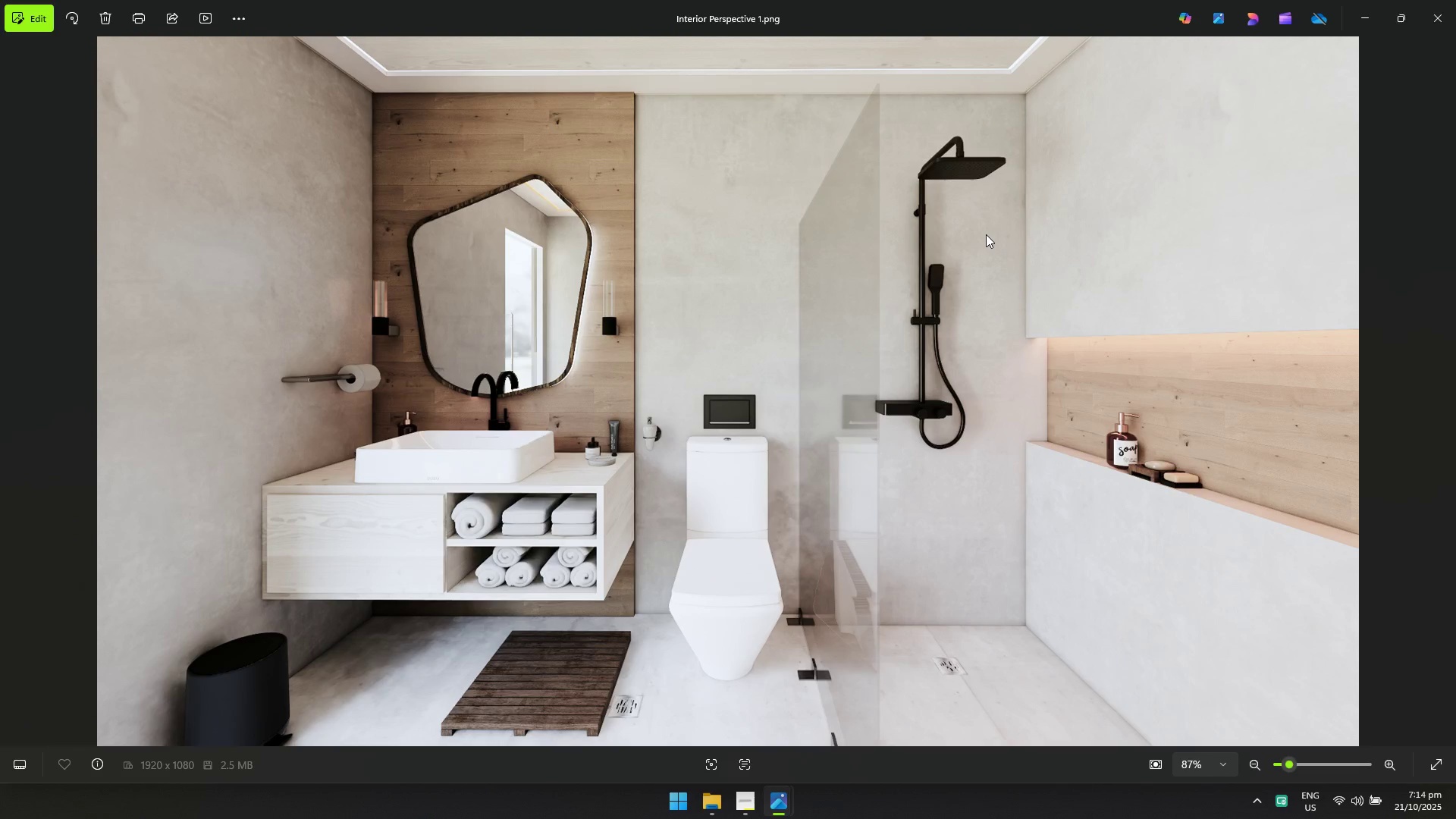 
key(Alt+AltLeft)
 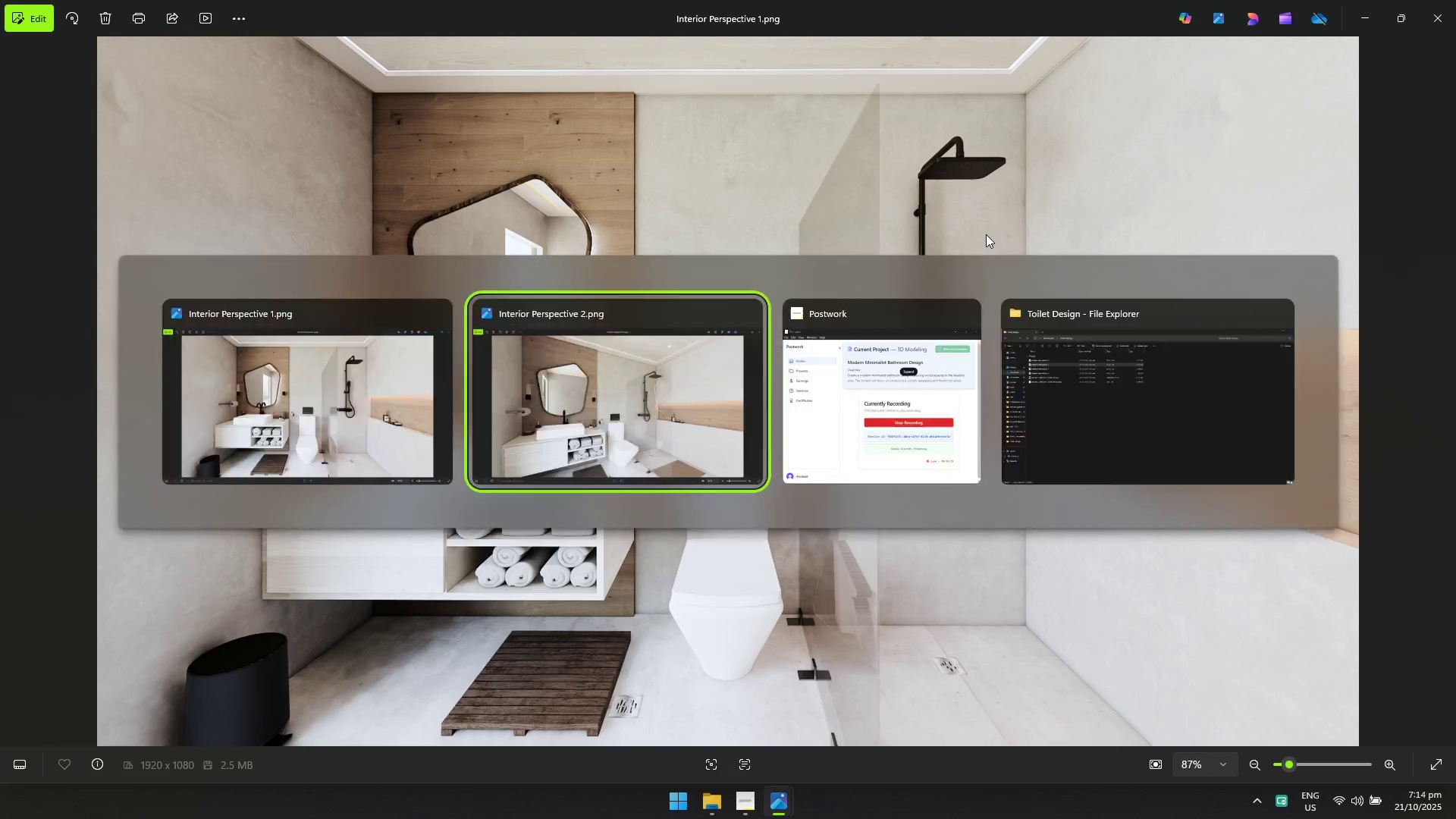 
key(Alt+Tab)
 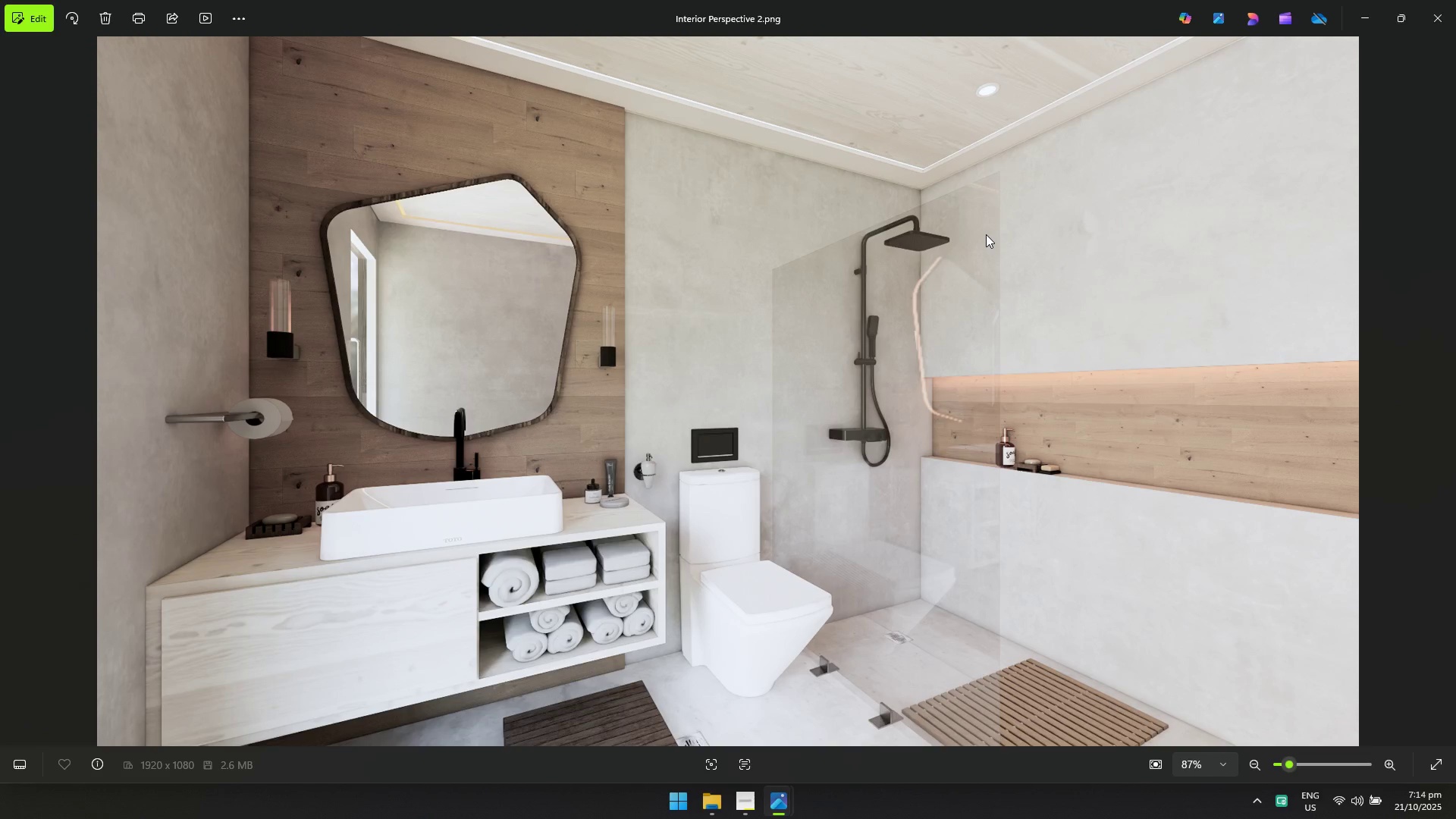 
key(Alt+AltLeft)
 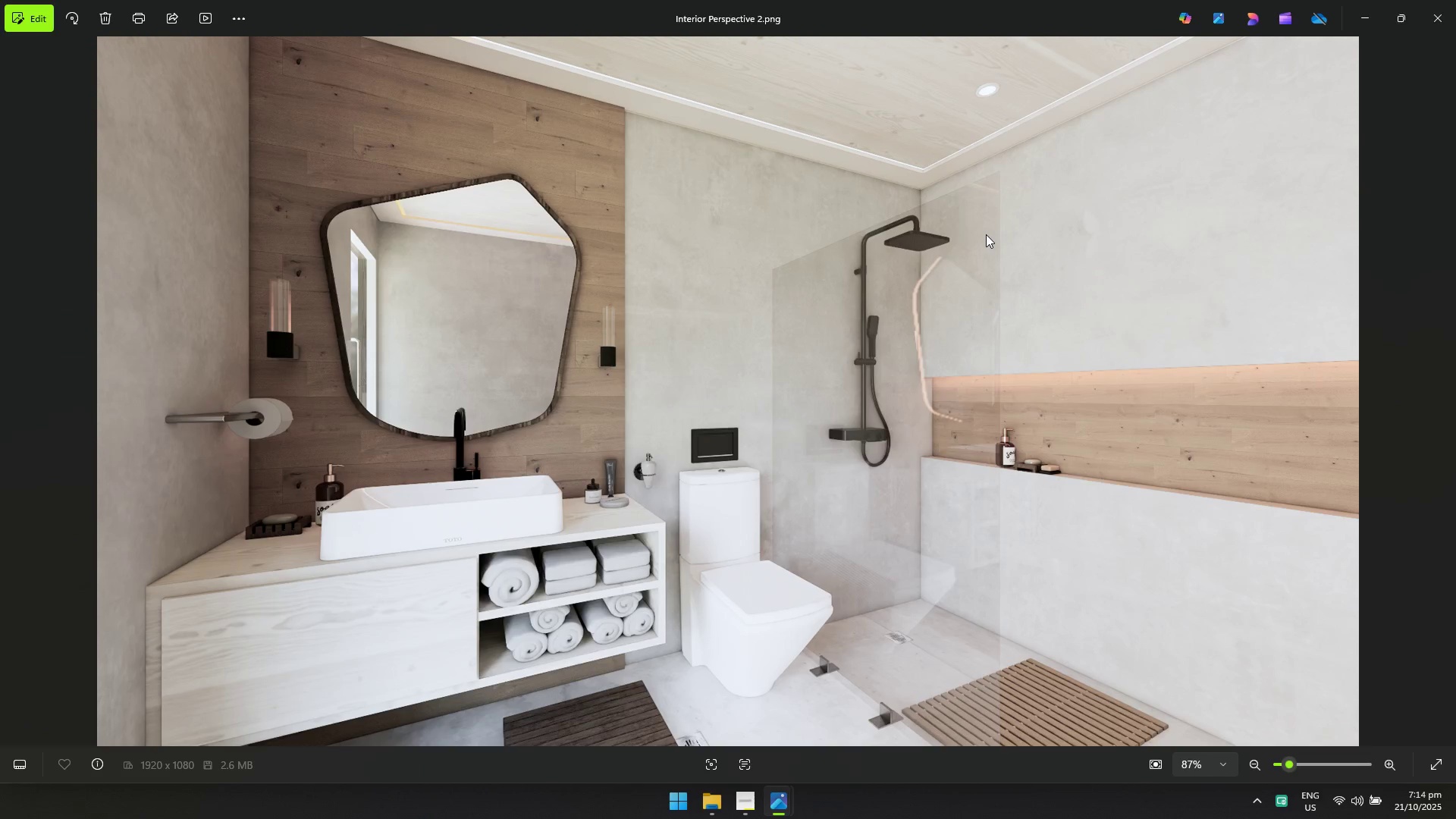 
key(Alt+Tab)
 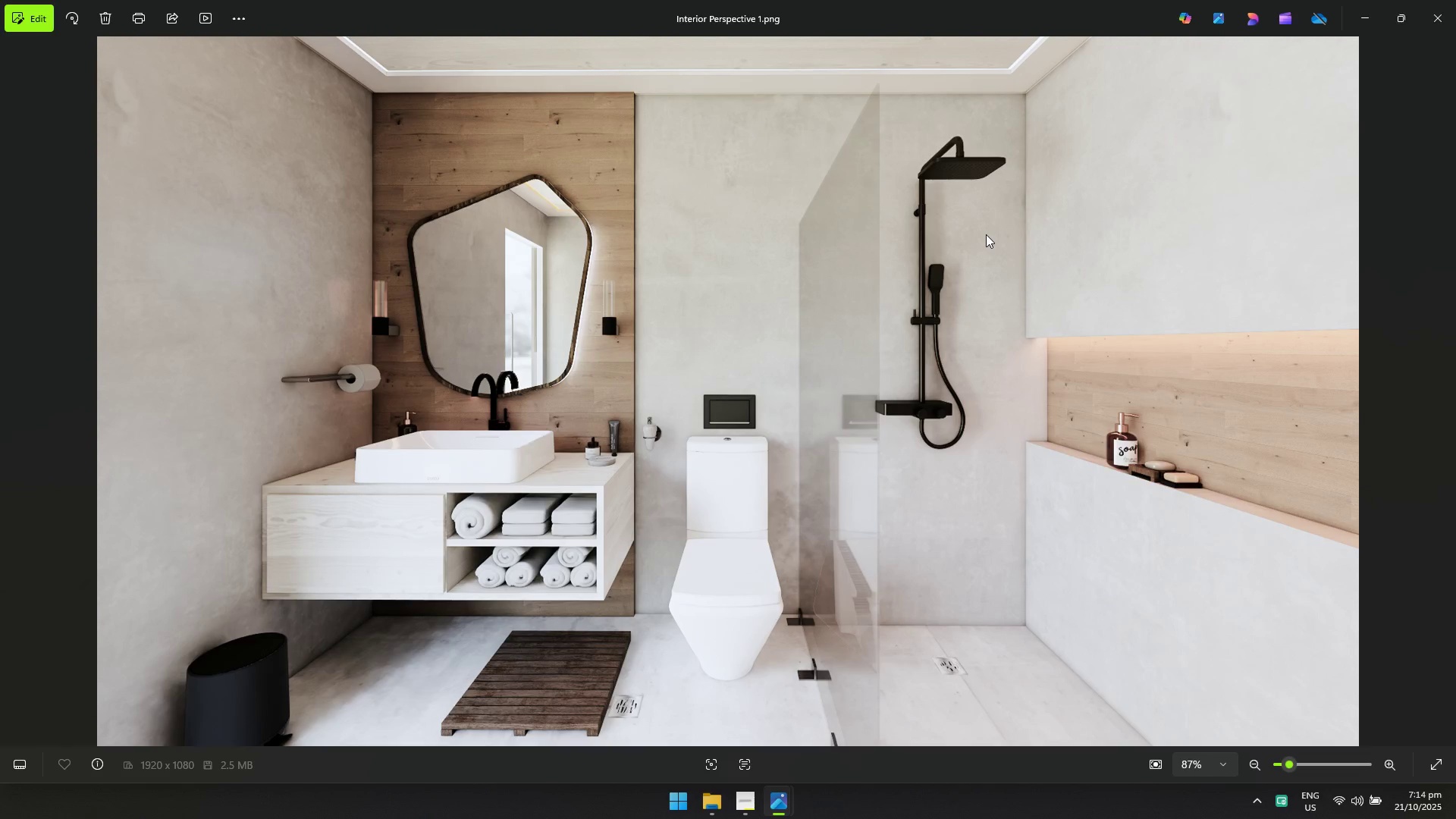 
key(Alt+AltLeft)
 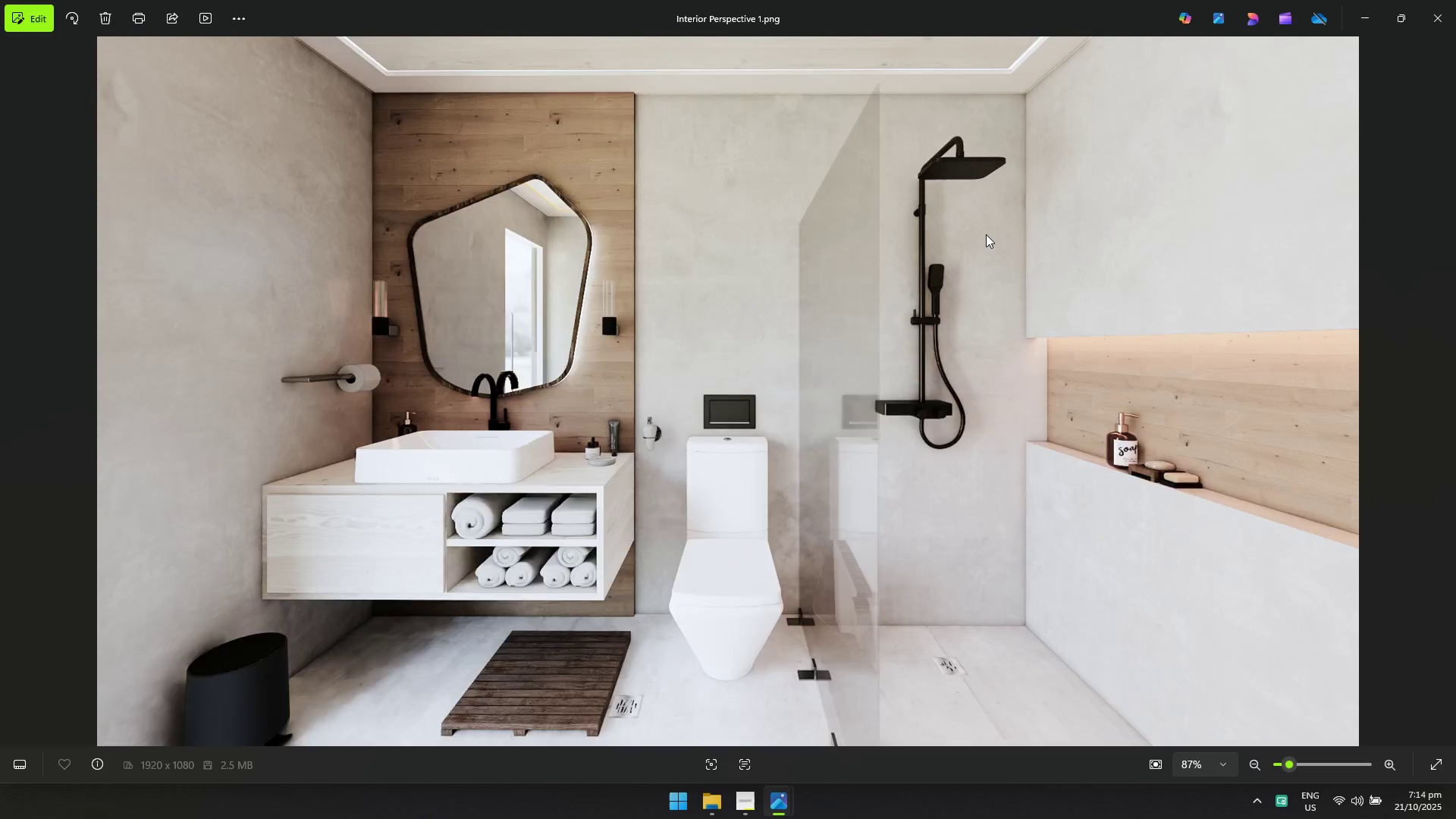 
key(Alt+Tab)
 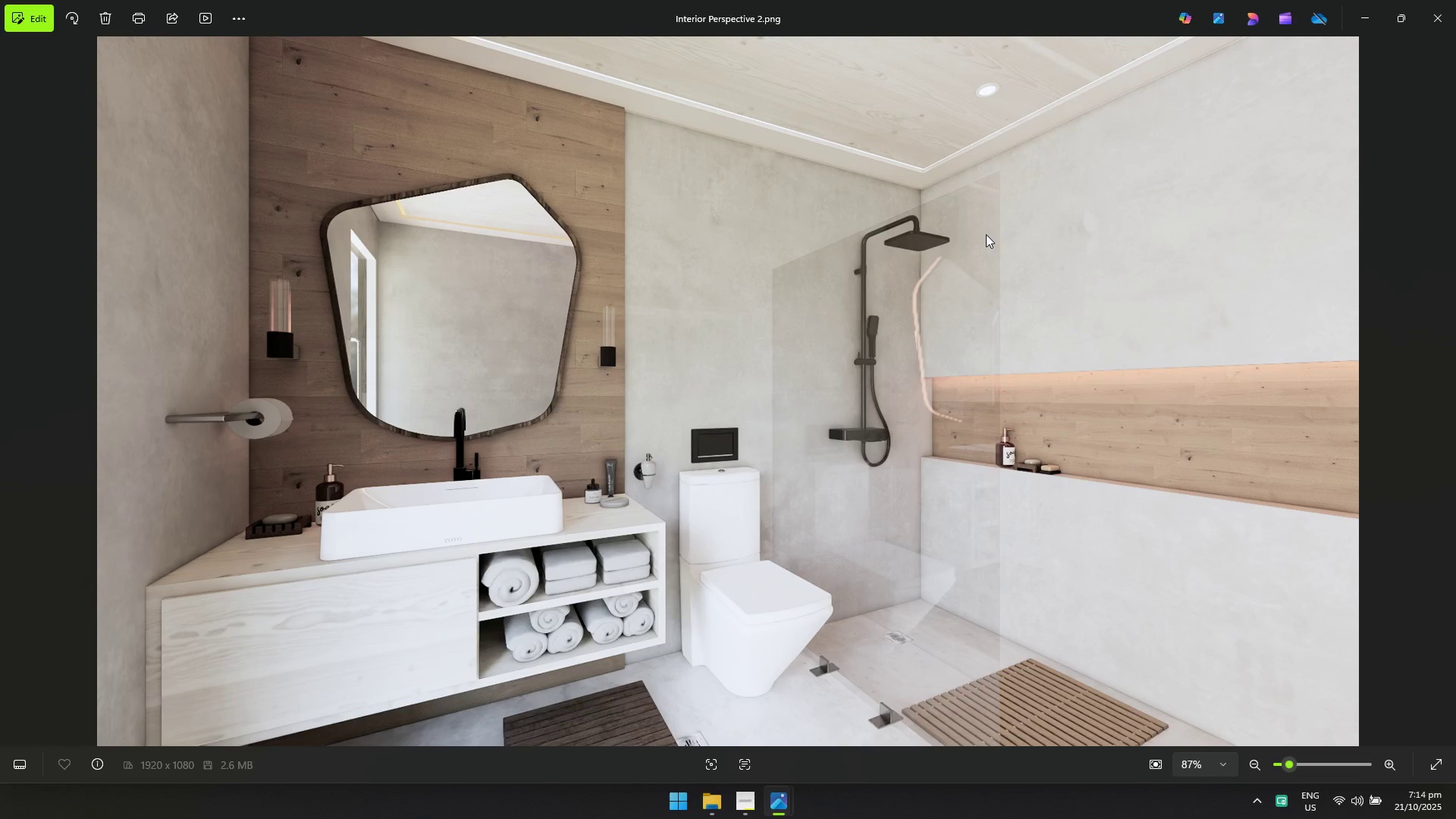 
key(Alt+AltLeft)
 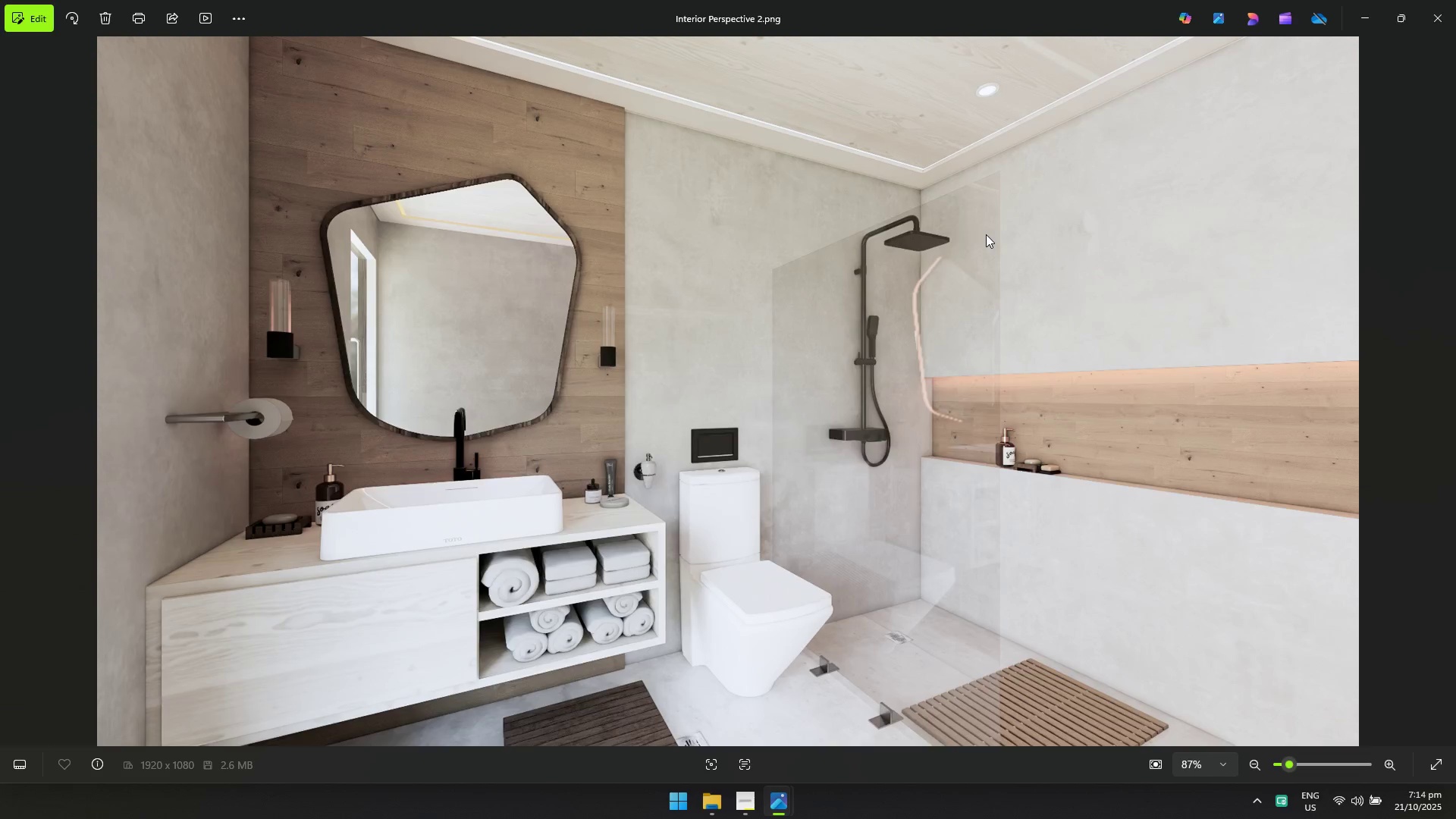 
key(Alt+Tab)
 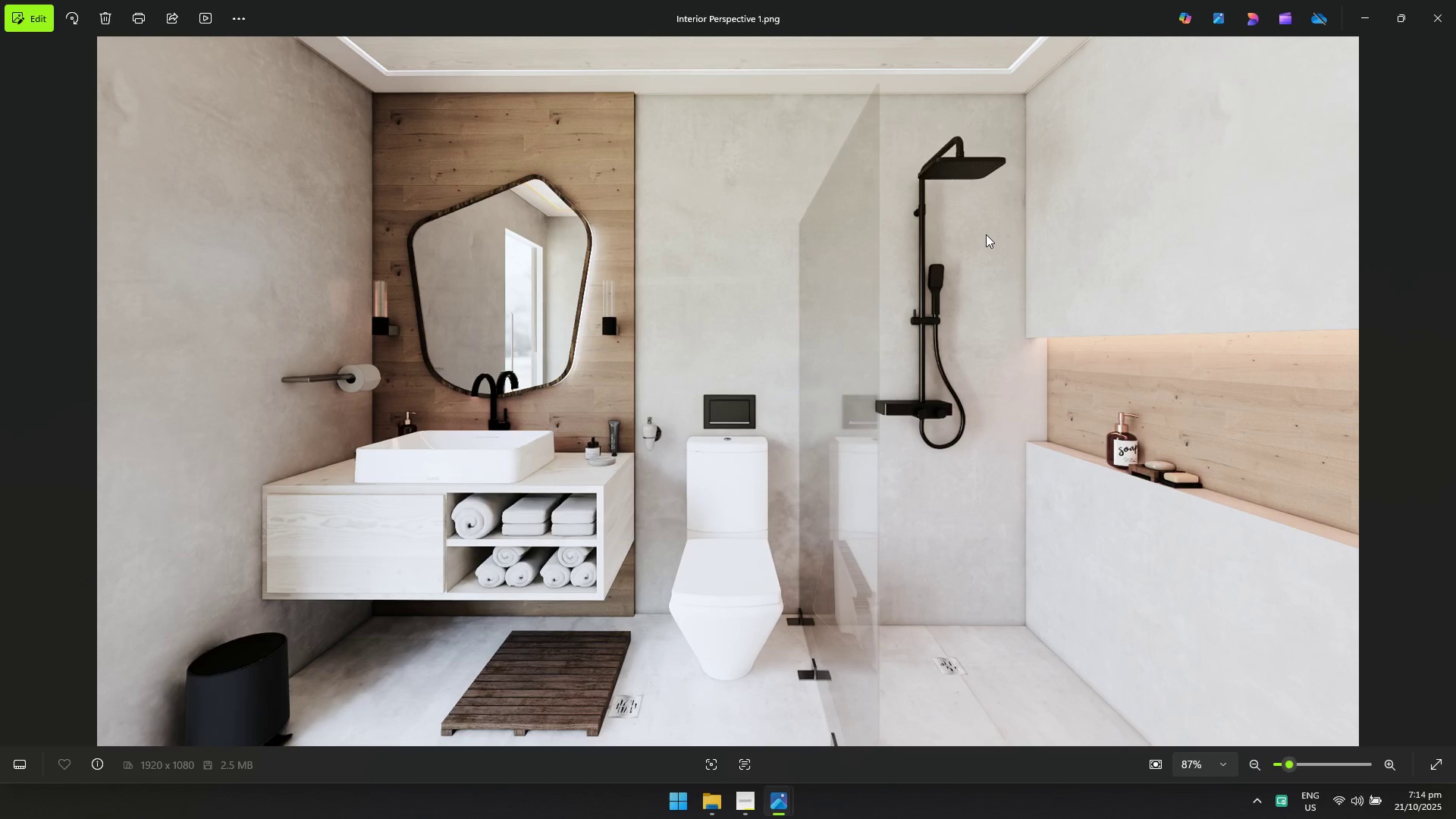 
key(Alt+AltLeft)
 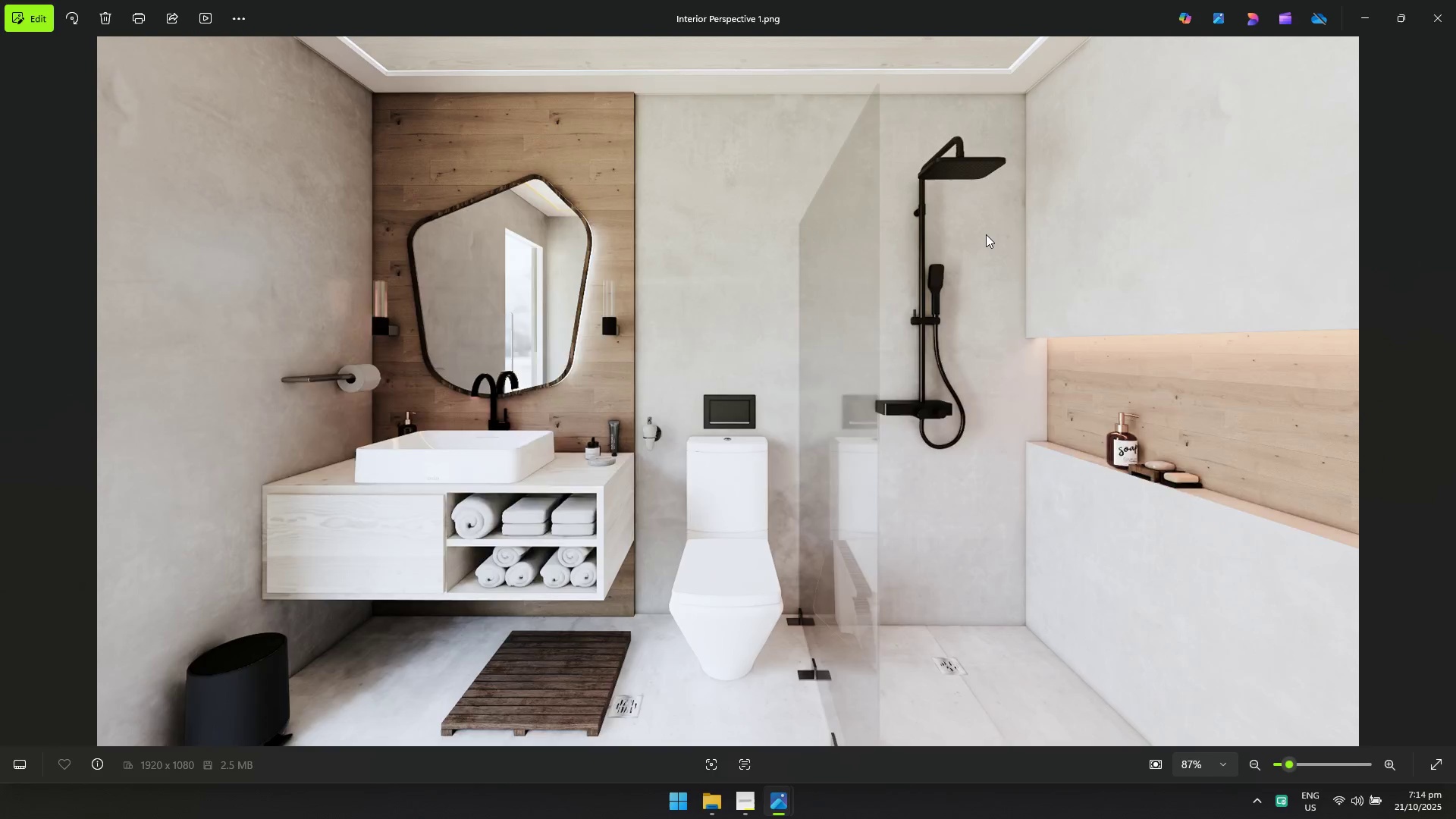 
key(Alt+Tab)
 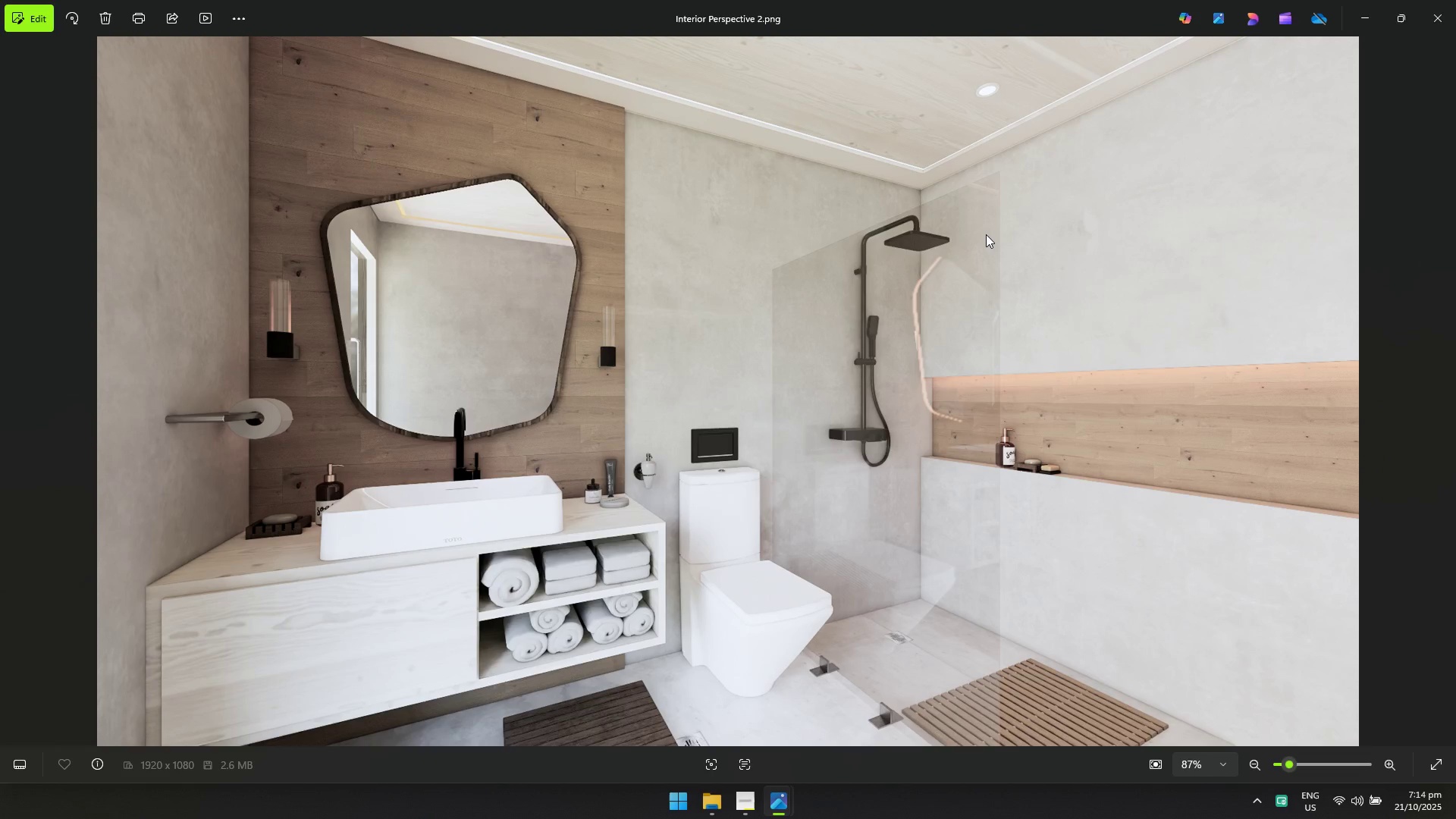 
key(Alt+AltLeft)
 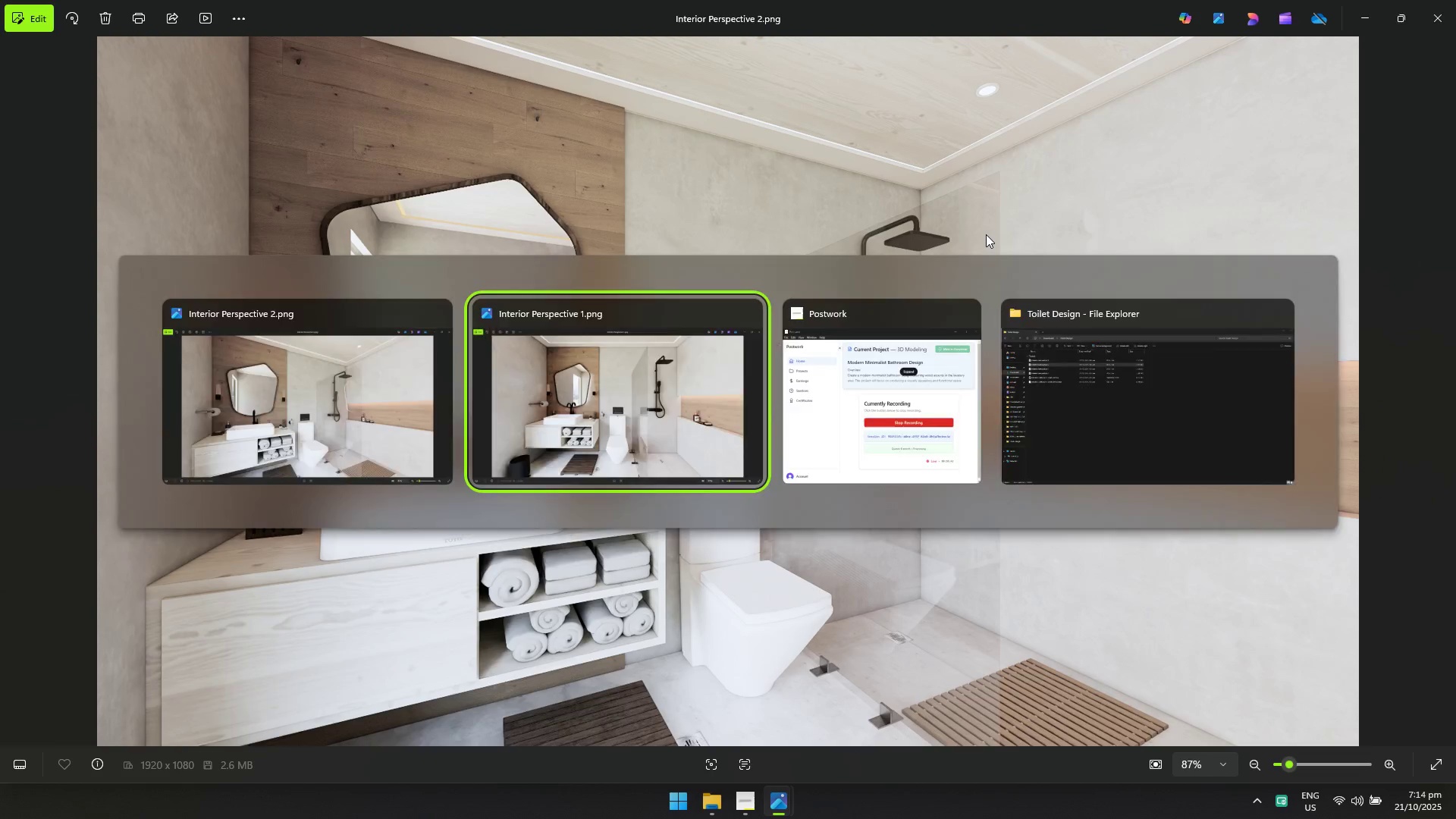 
key(Alt+Tab)
 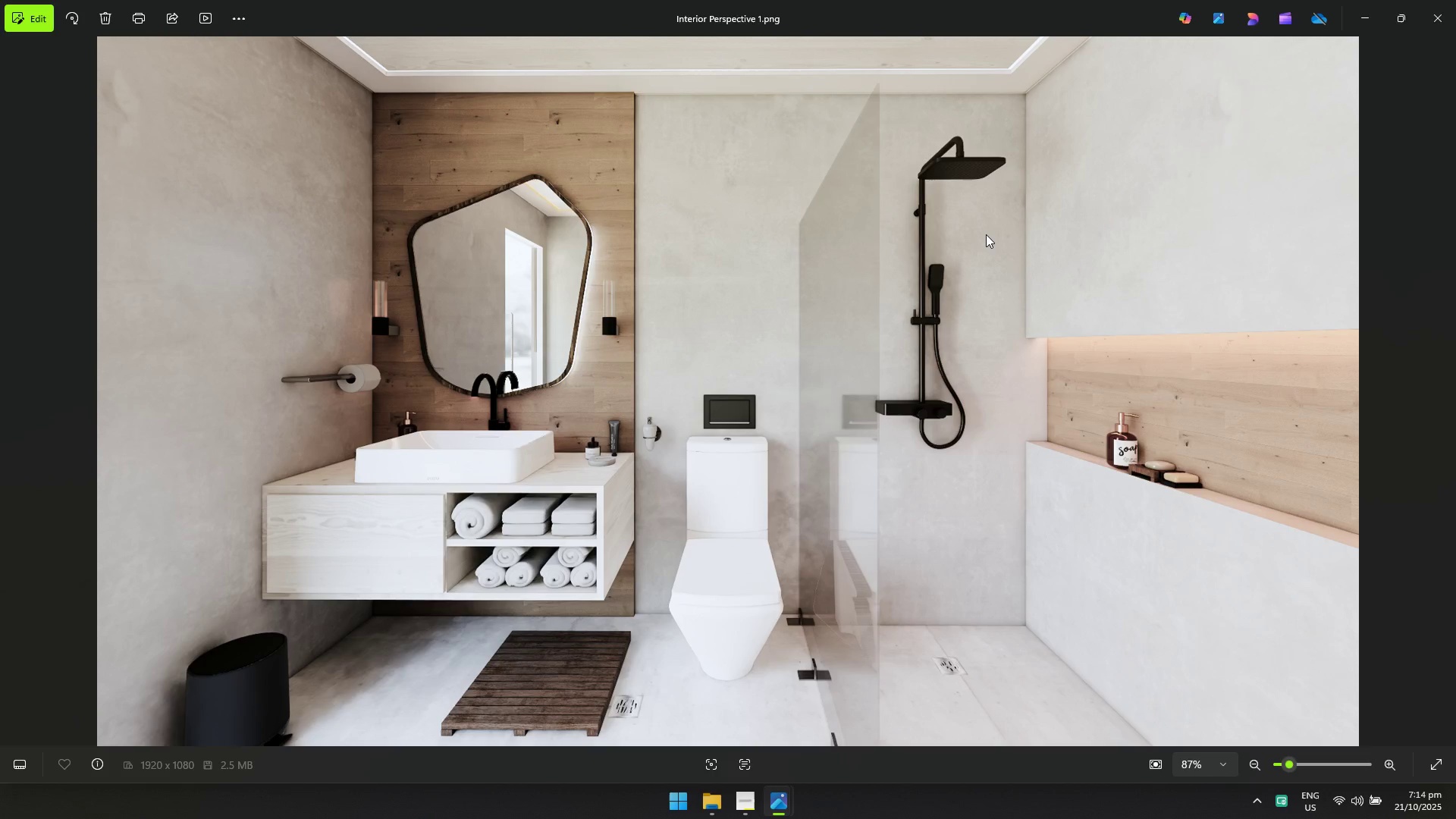 
key(Alt+AltLeft)
 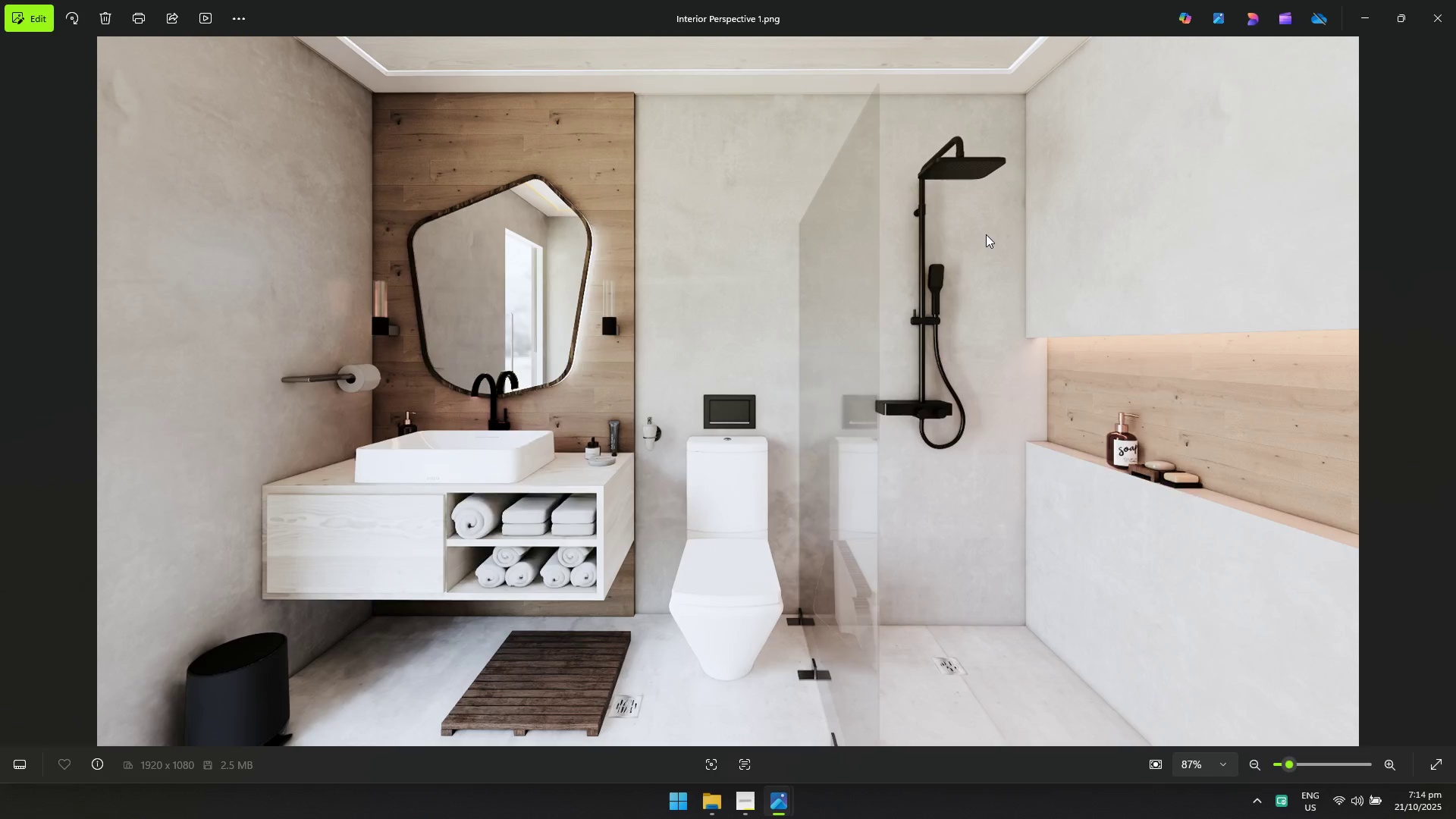 
key(Alt+Tab)
 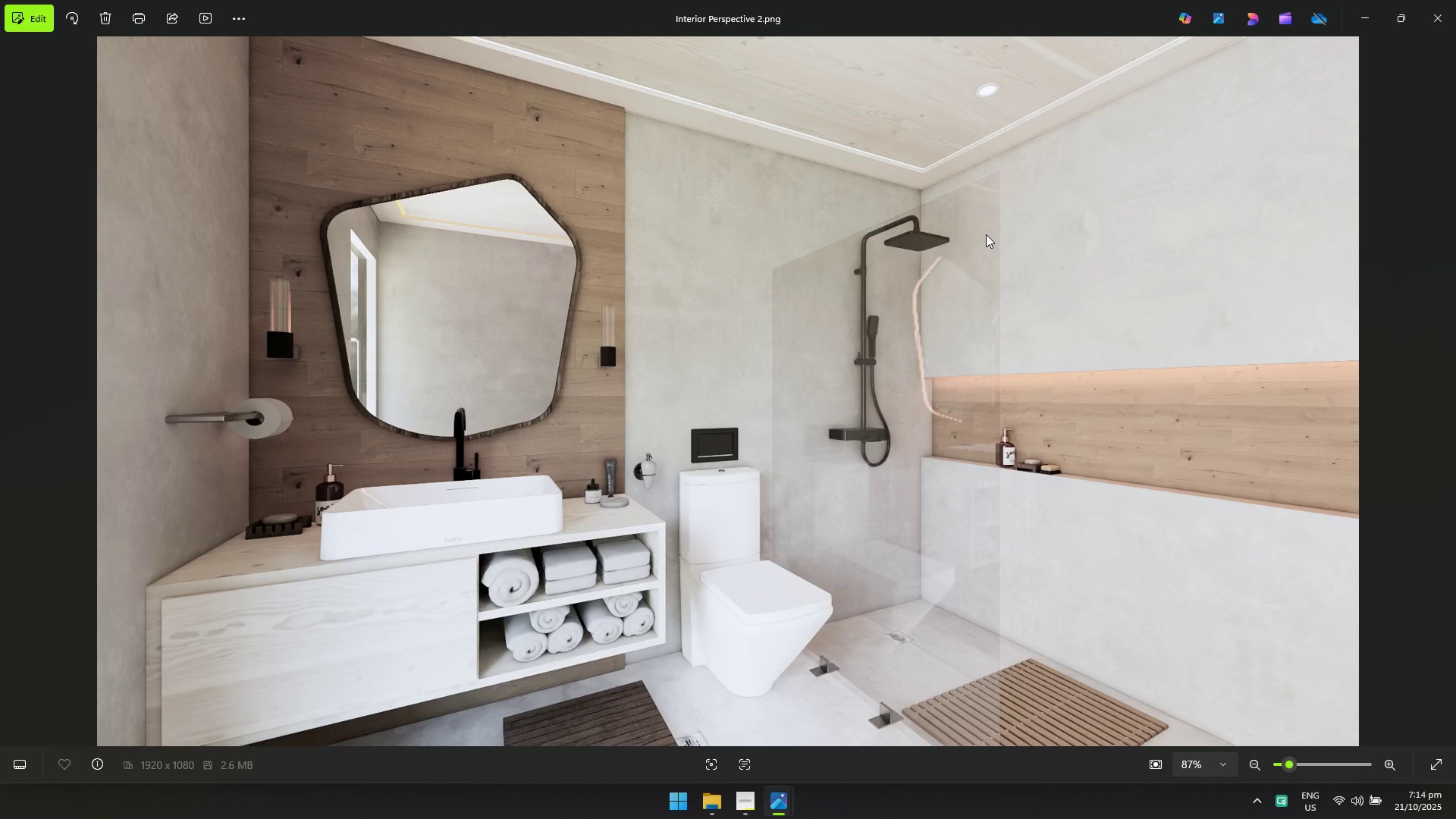 
wait(6.15)
 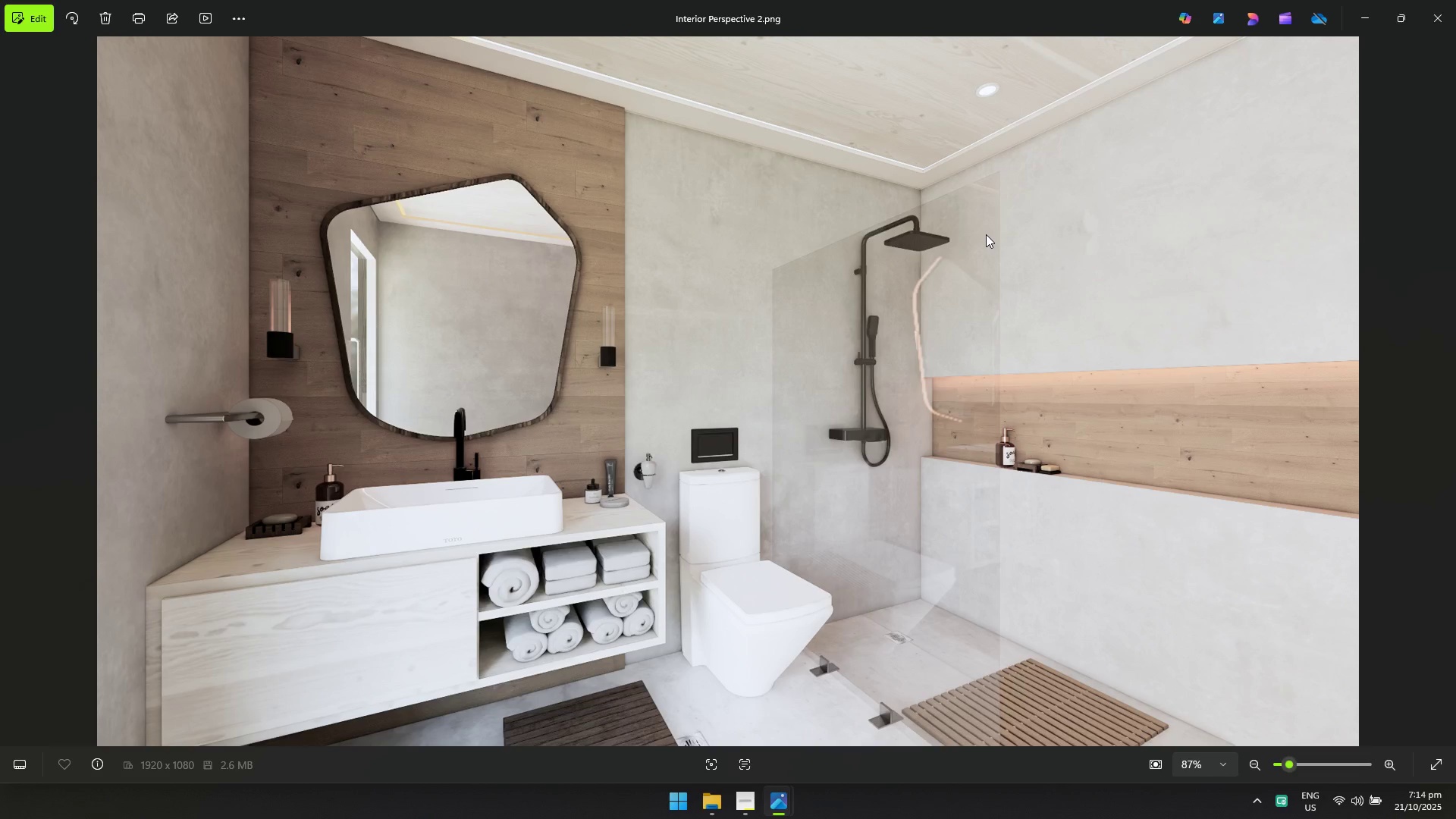 
key(Alt+AltLeft)
 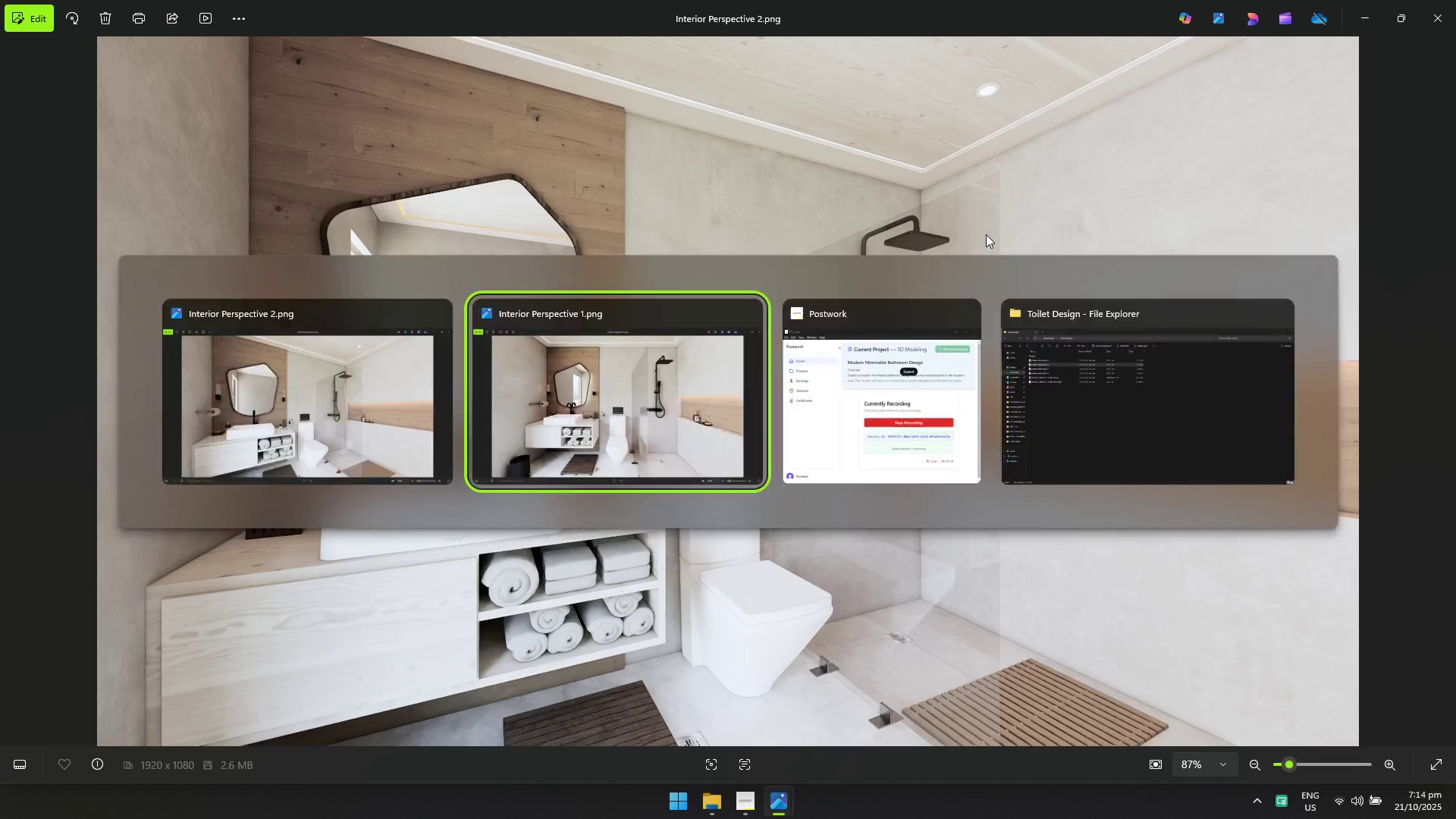 
key(Alt+Tab)
 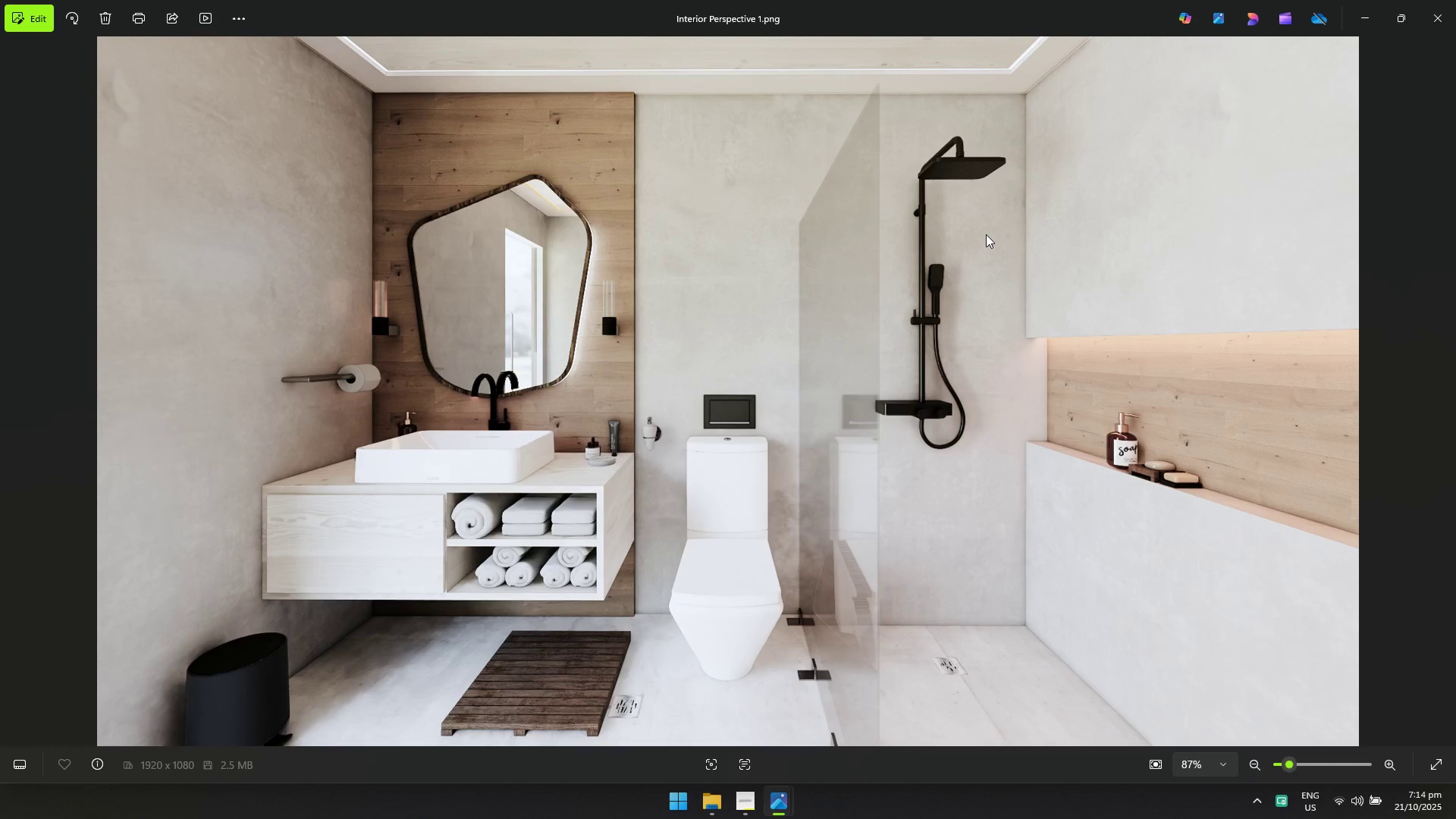 
key(Alt+Tab)
 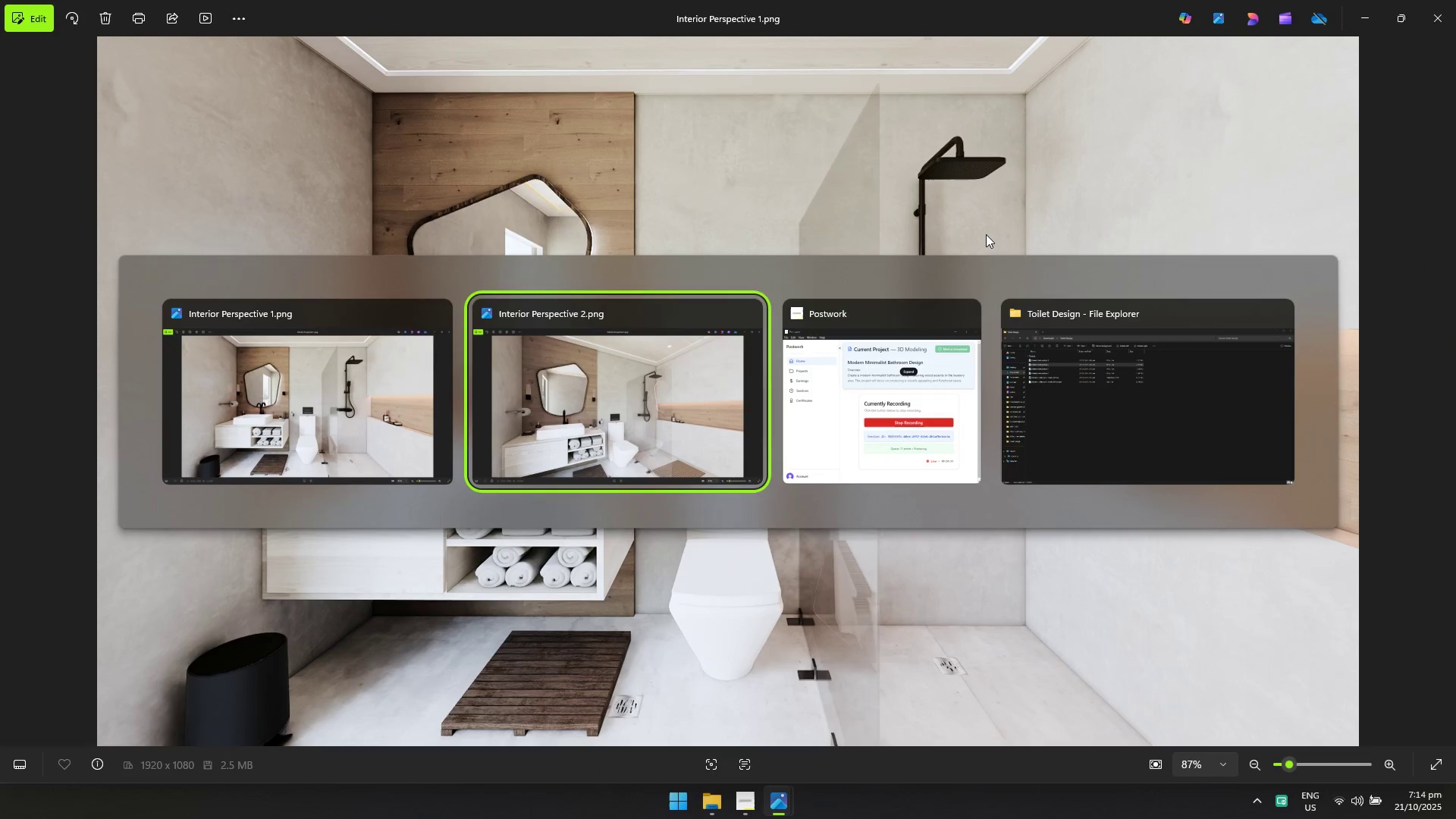 
key(Alt+Tab)
 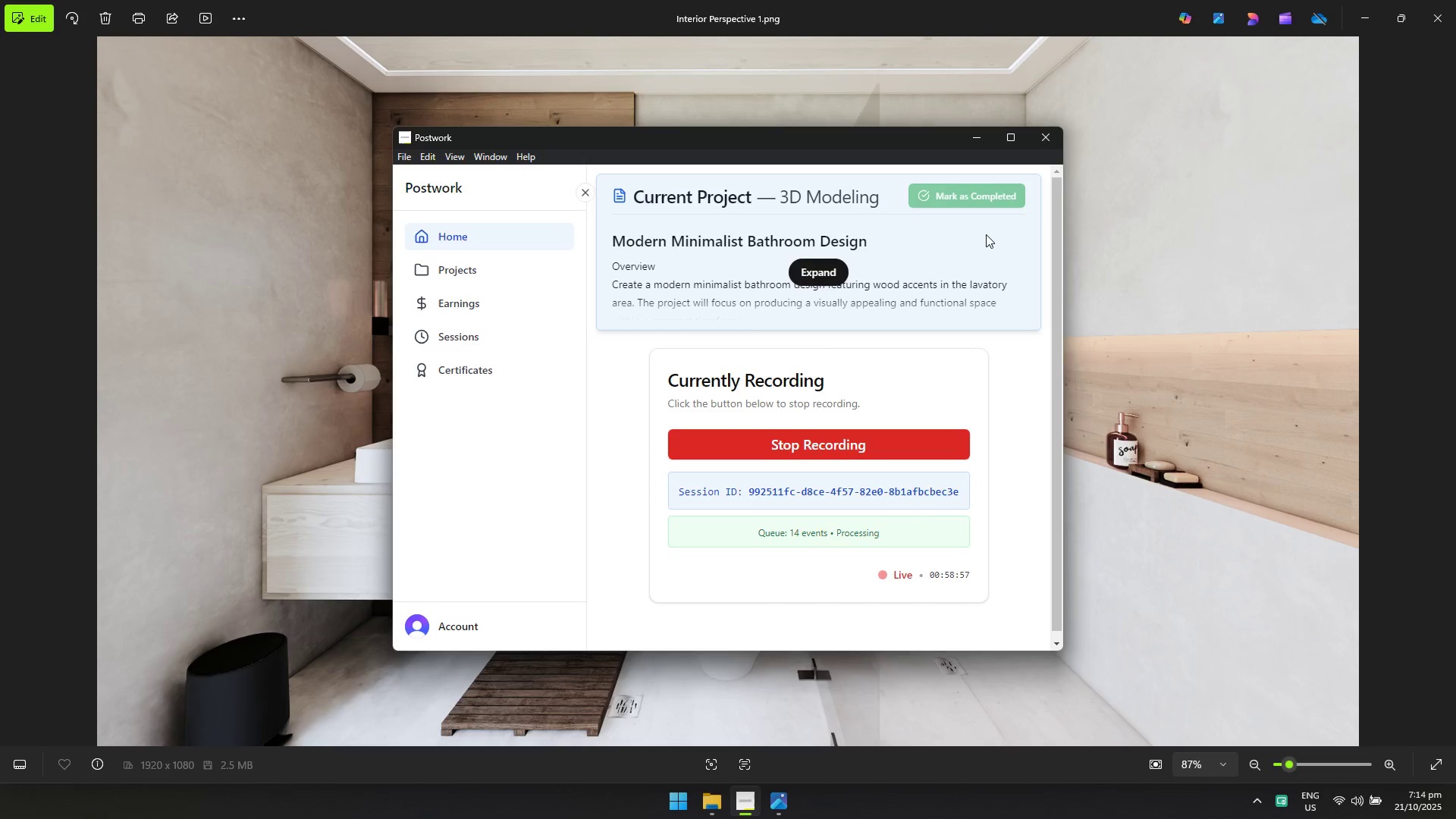 
key(Alt+Tab)
 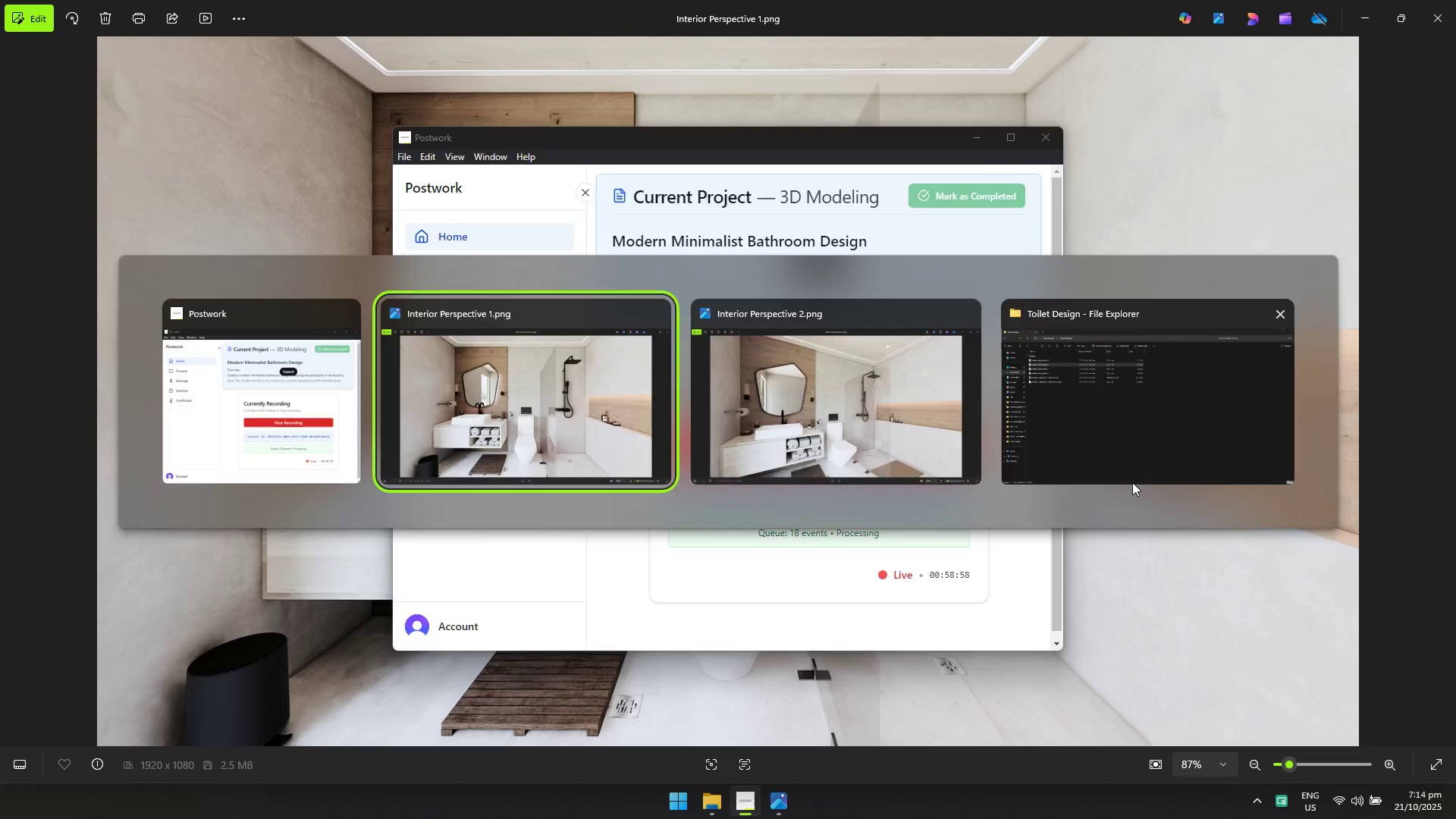 
key(Alt+Tab)
 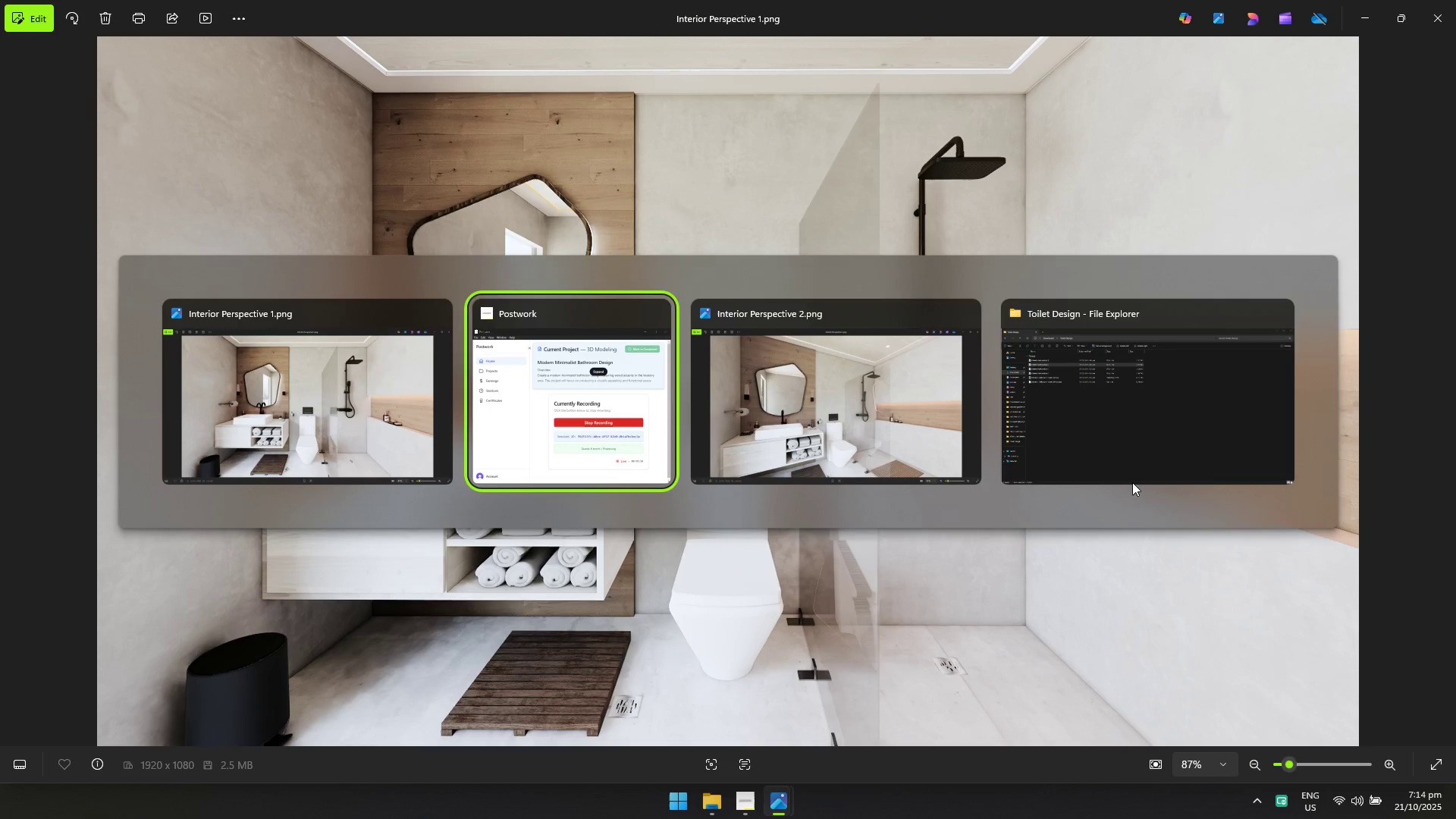 
key(Alt+Tab)
 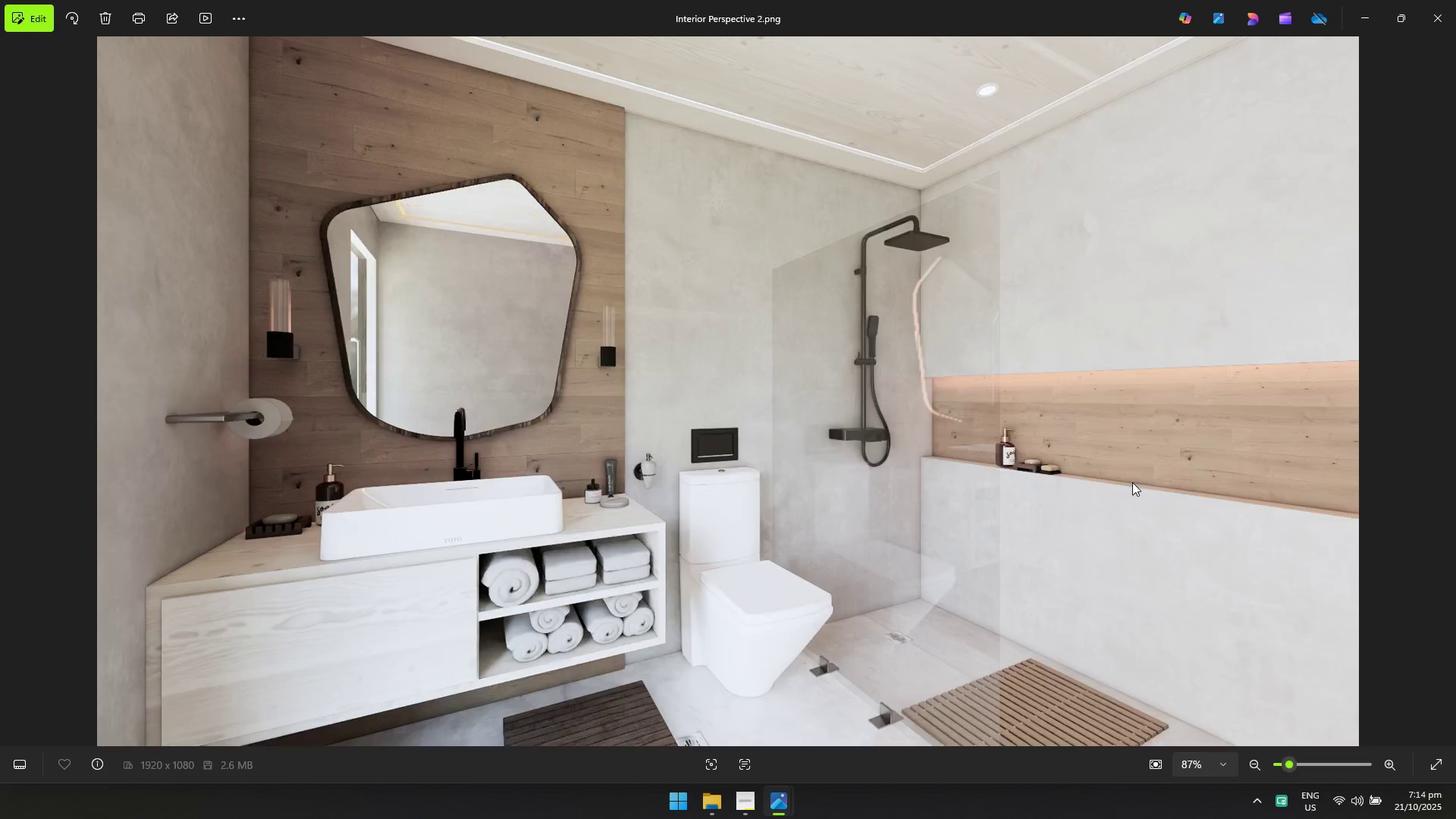 
key(Alt+AltLeft)
 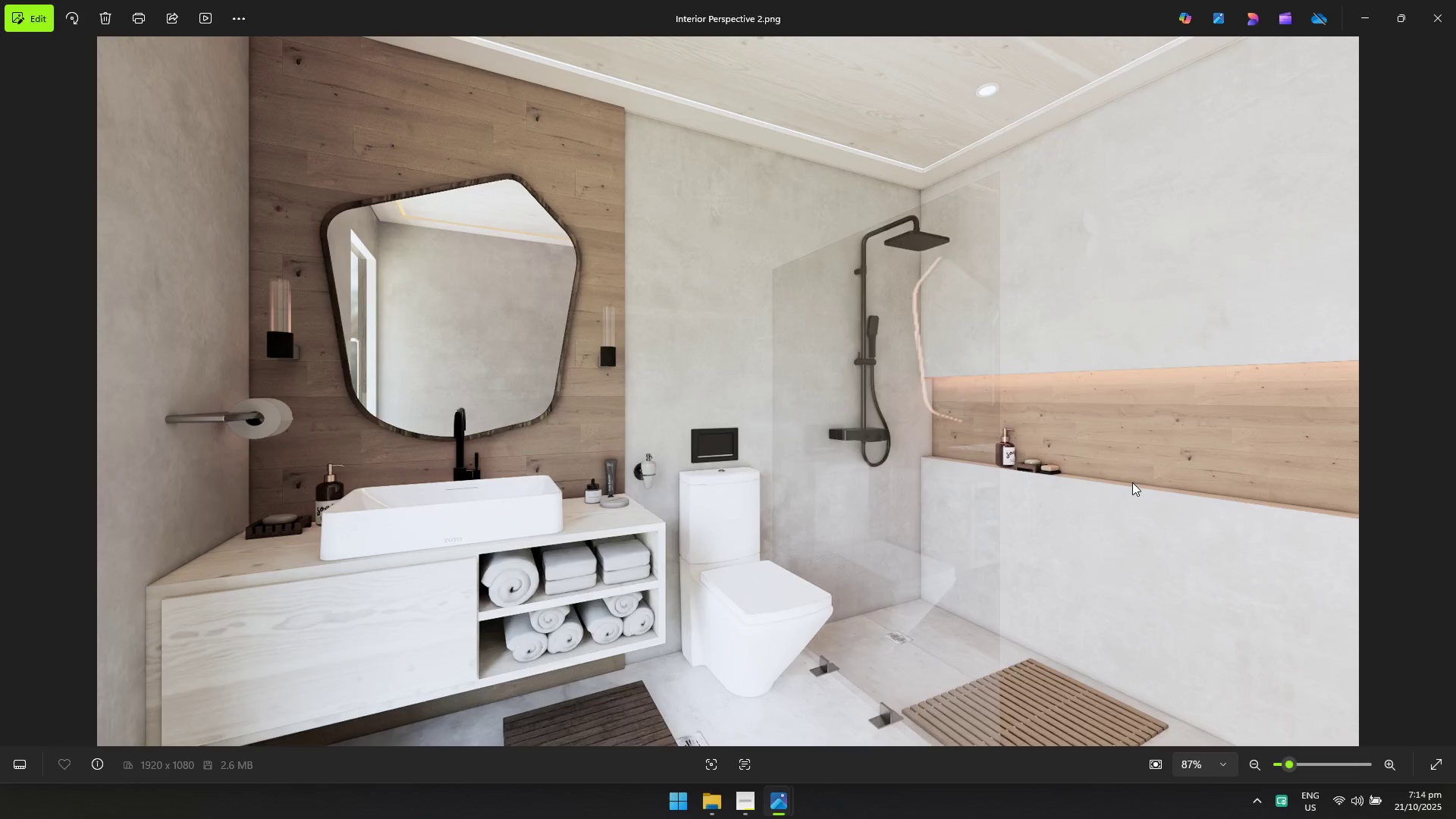 
key(Alt+Tab)
 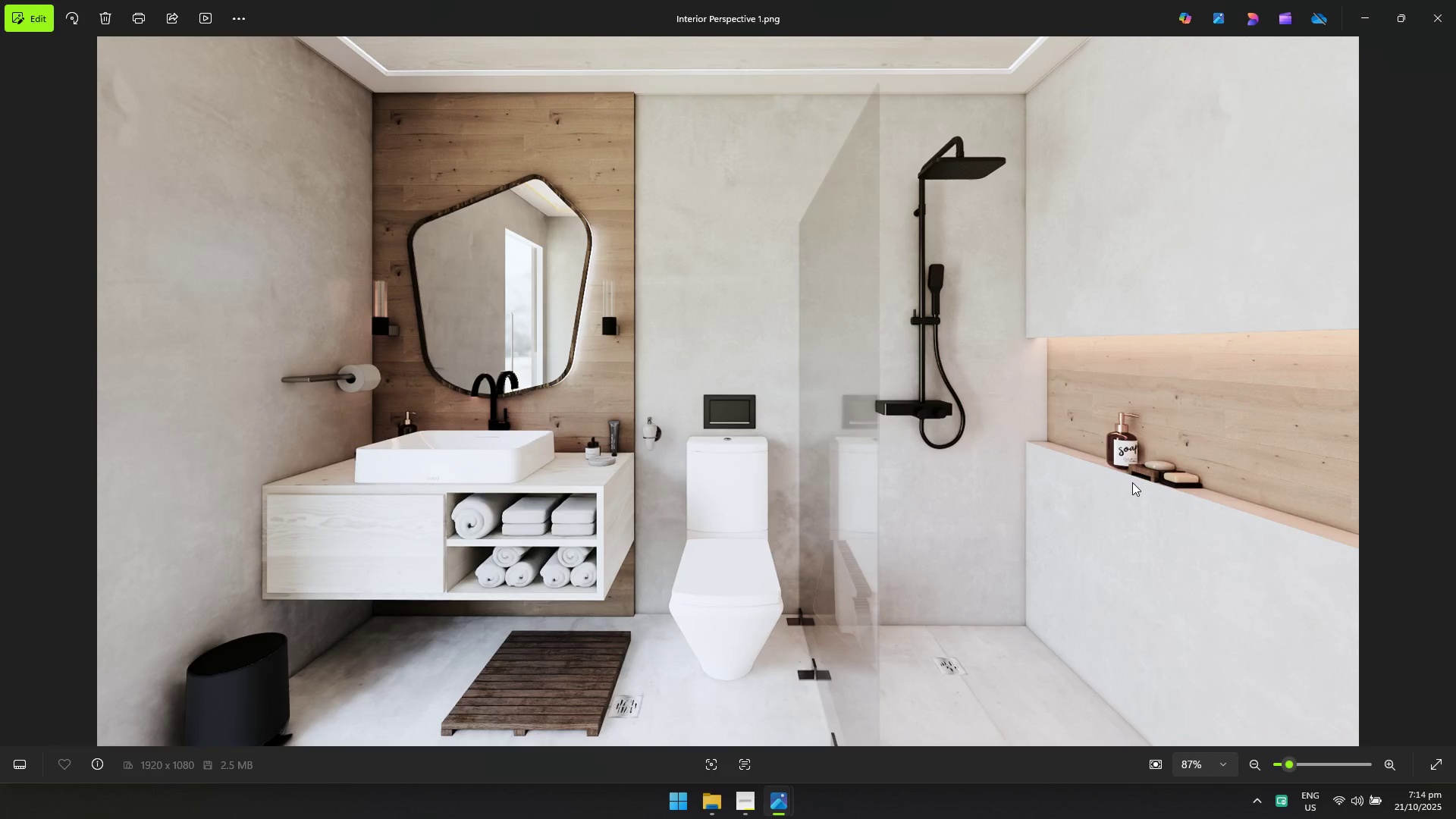 
key(Alt+AltLeft)
 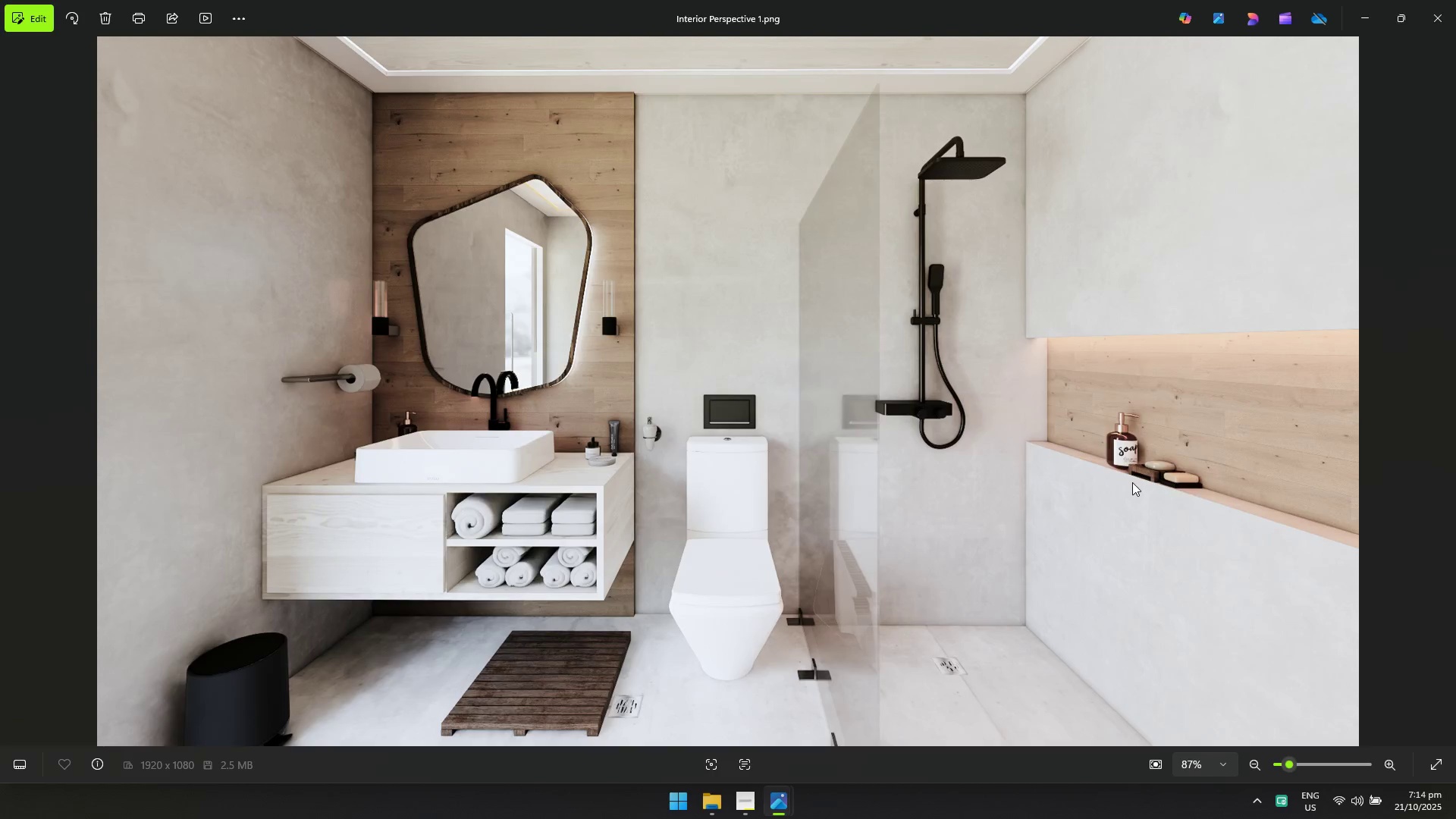 
key(Alt+Tab)
 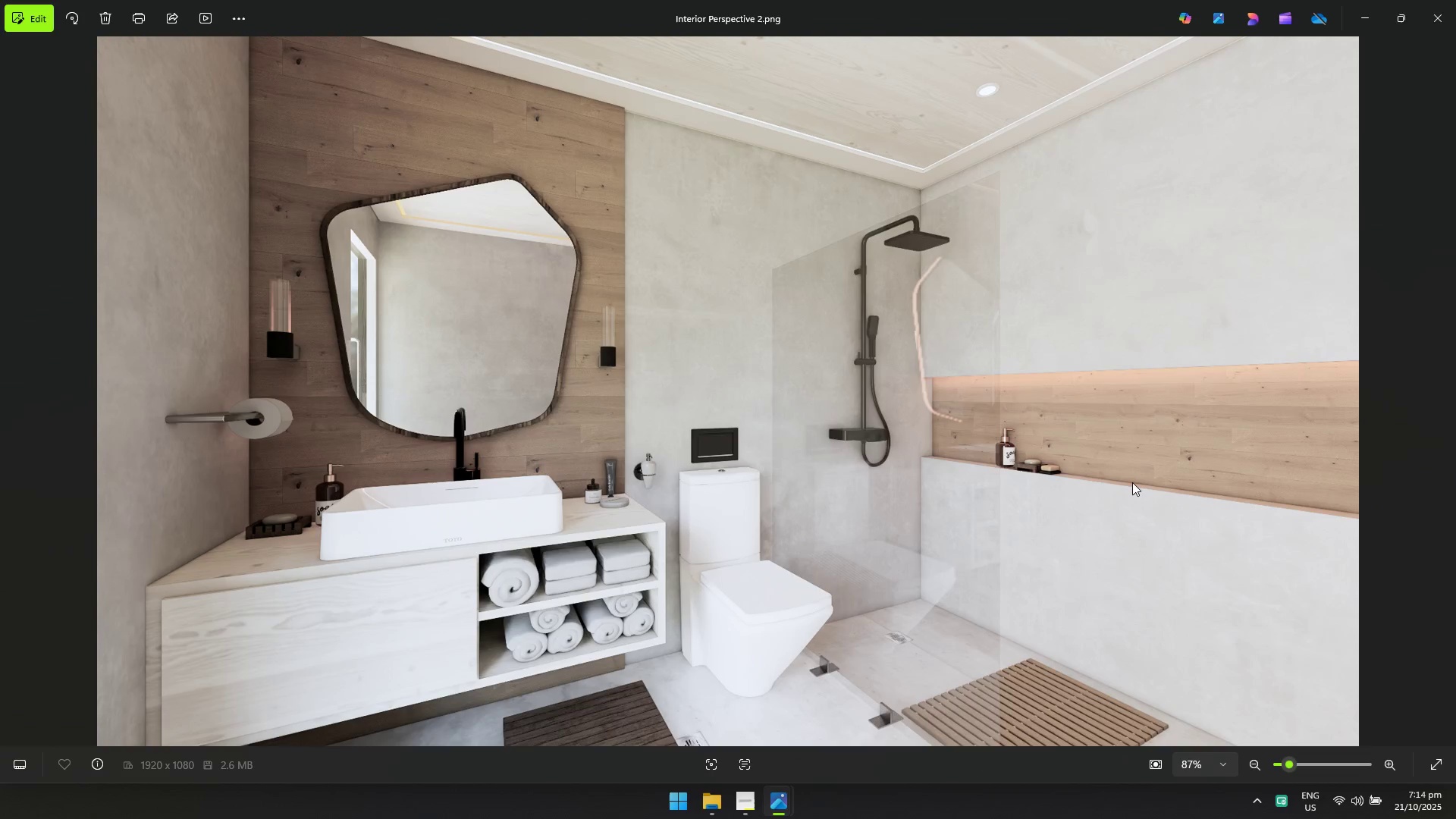 
key(Alt+AltLeft)
 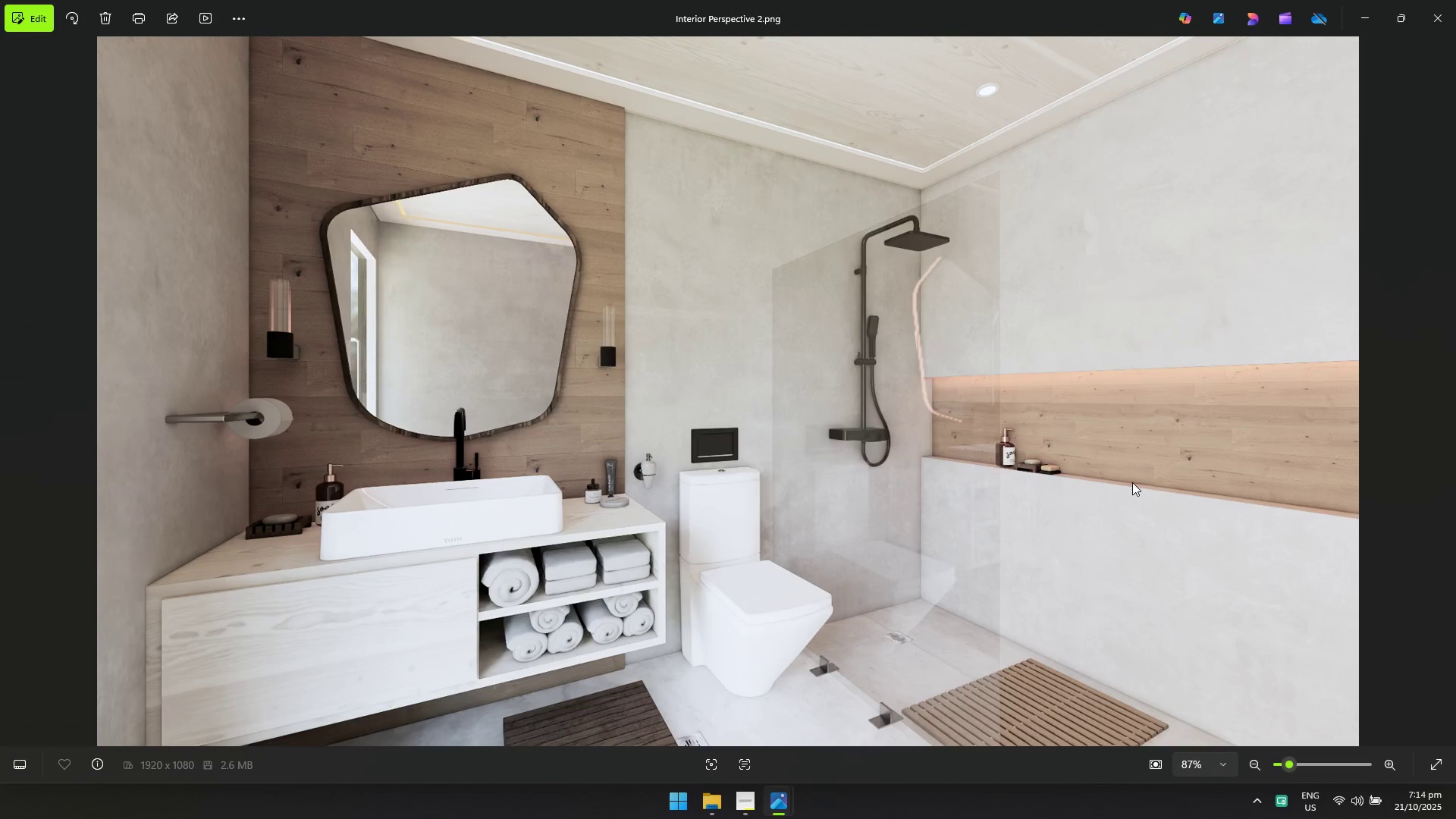 
key(Alt+Tab)
 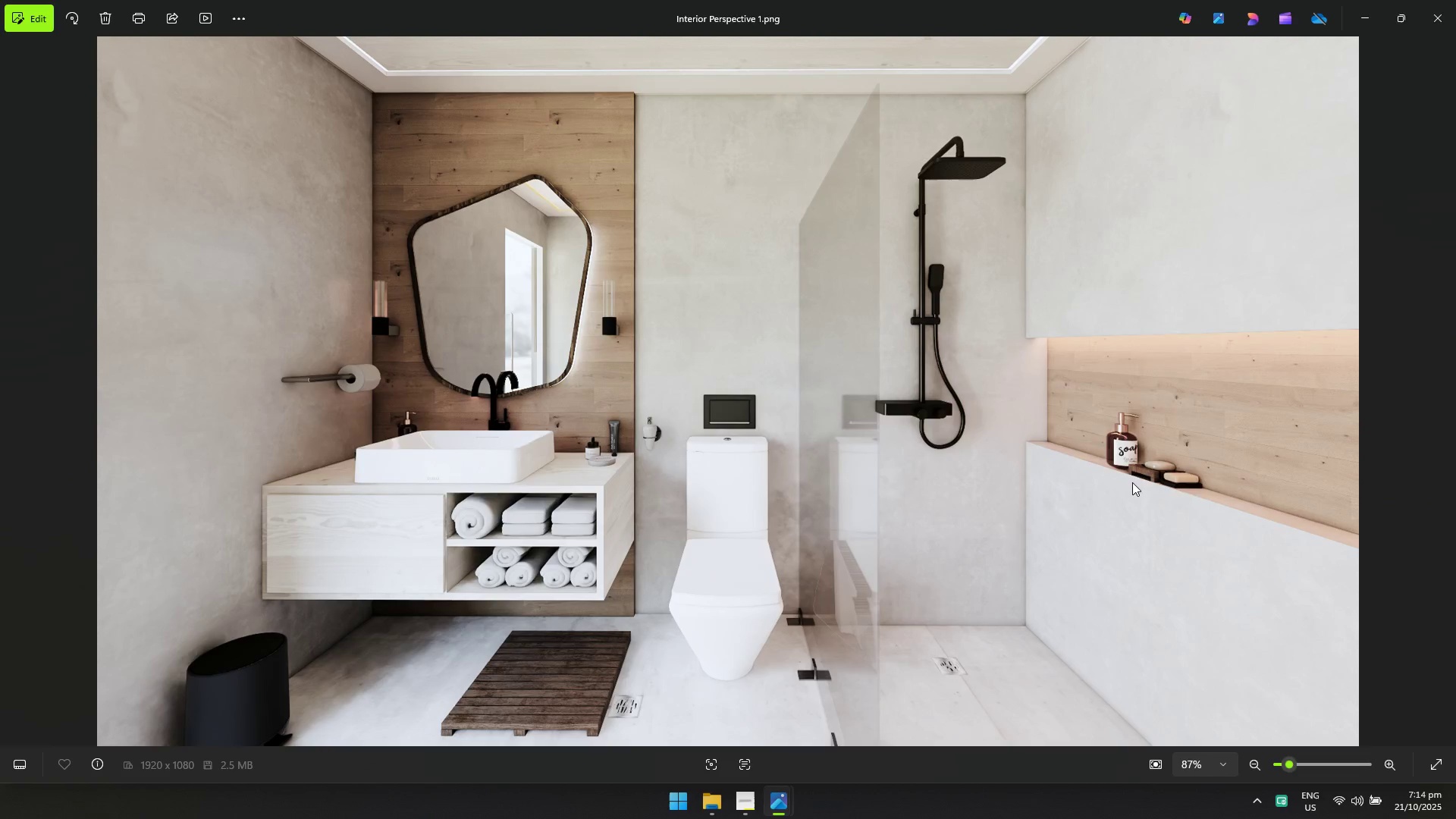 
key(Alt+AltLeft)
 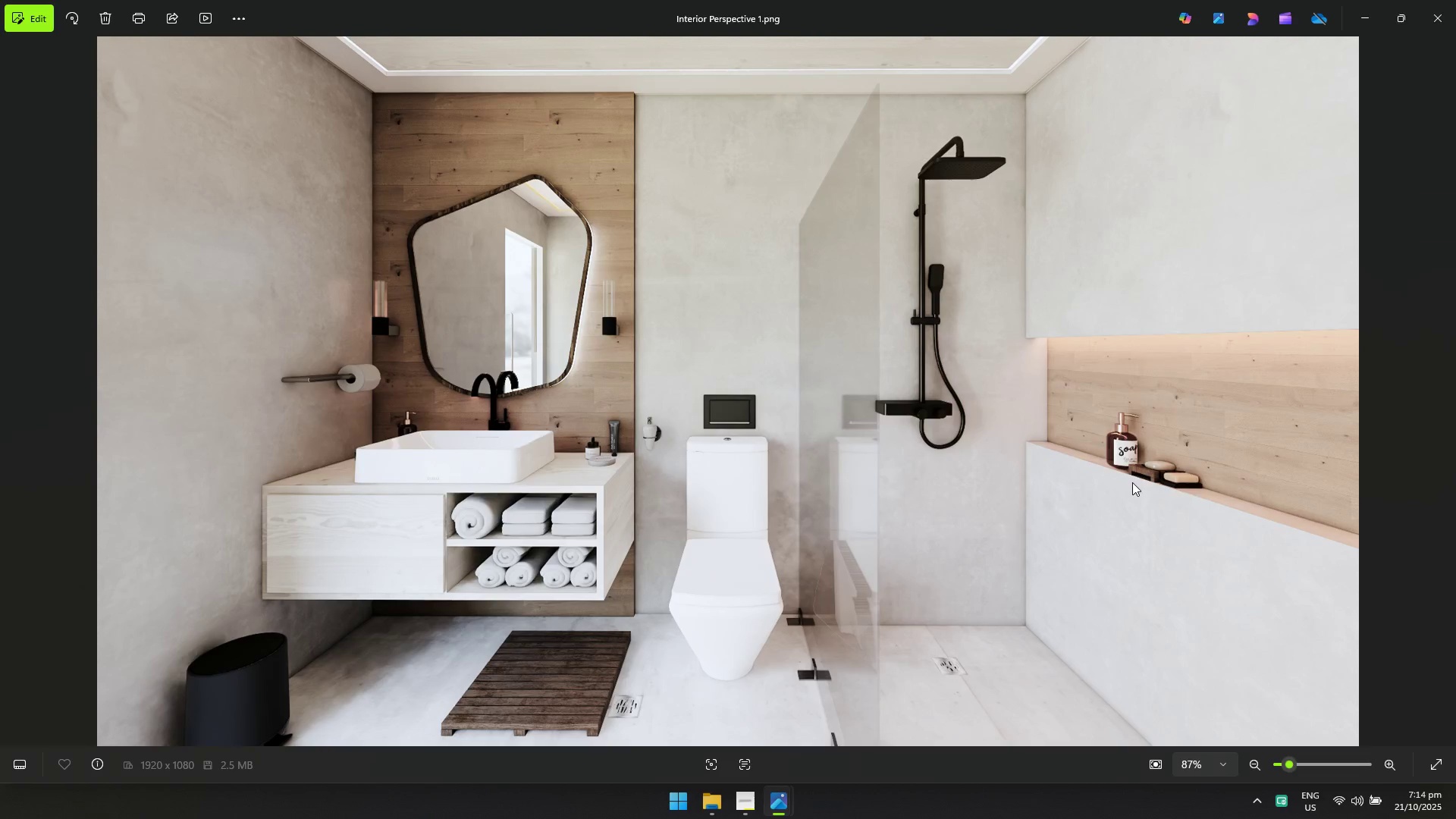 
key(Alt+Tab)
 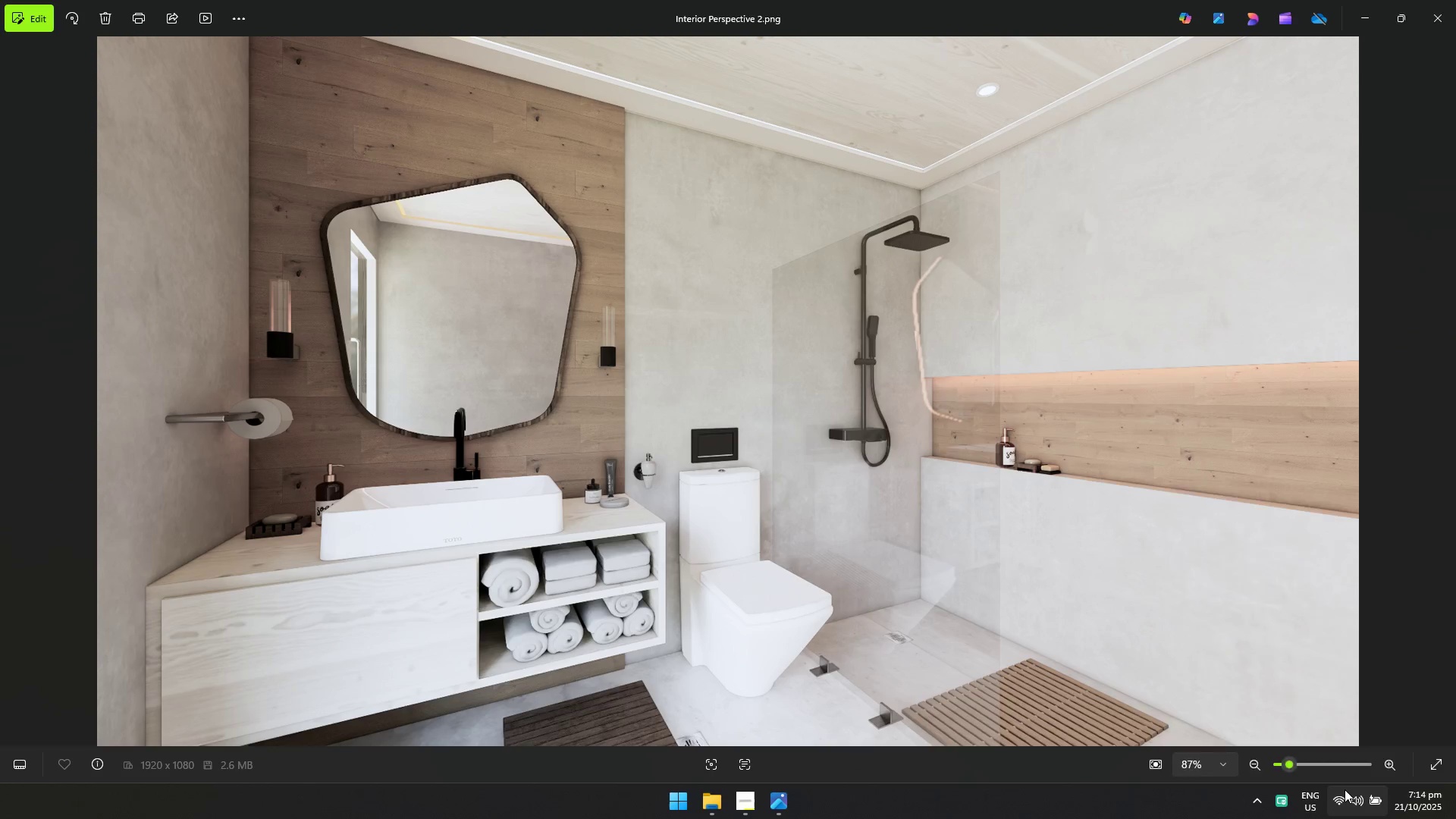 
left_click([1345, 789])
 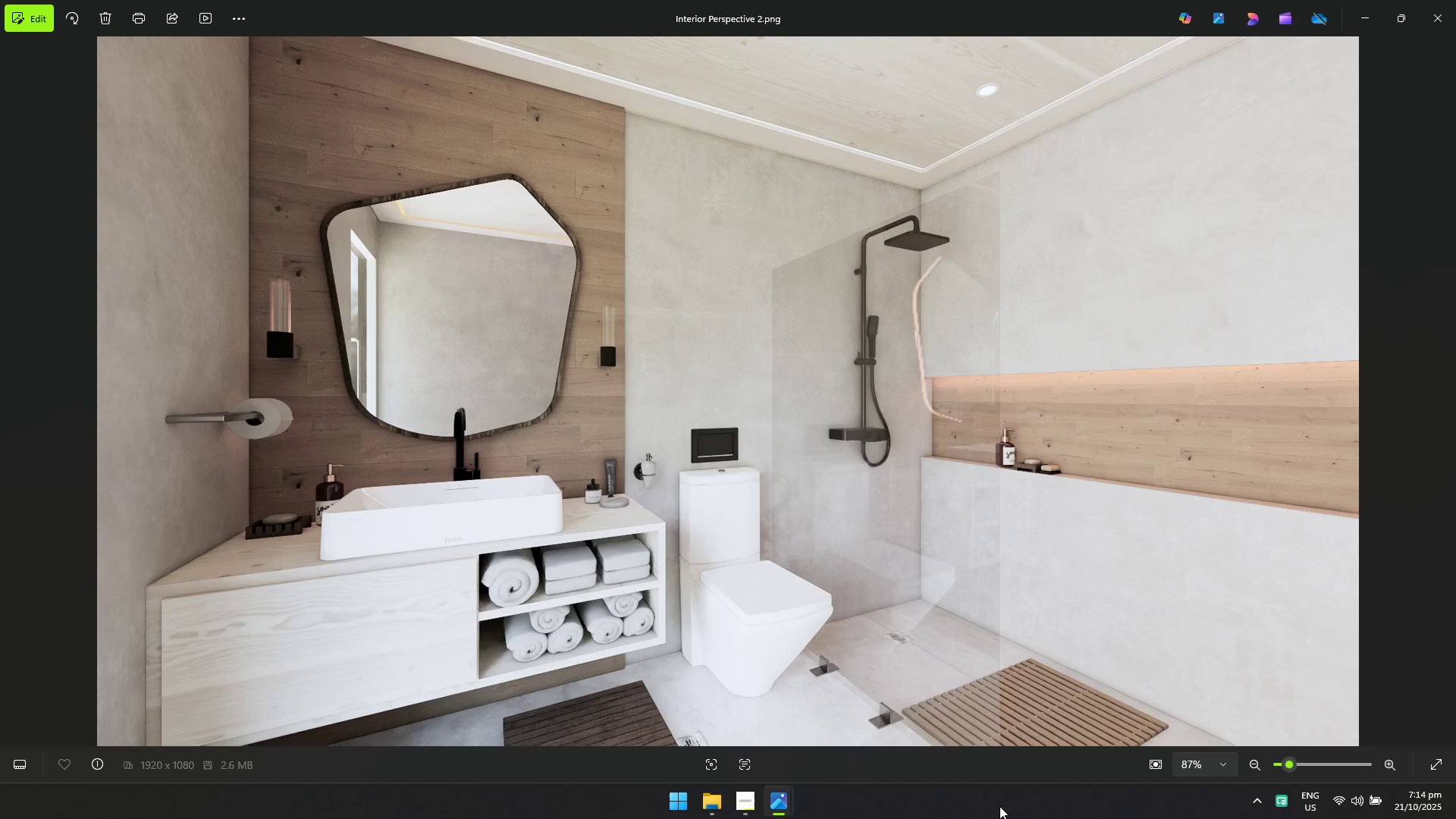 
key(Alt+AltLeft)
 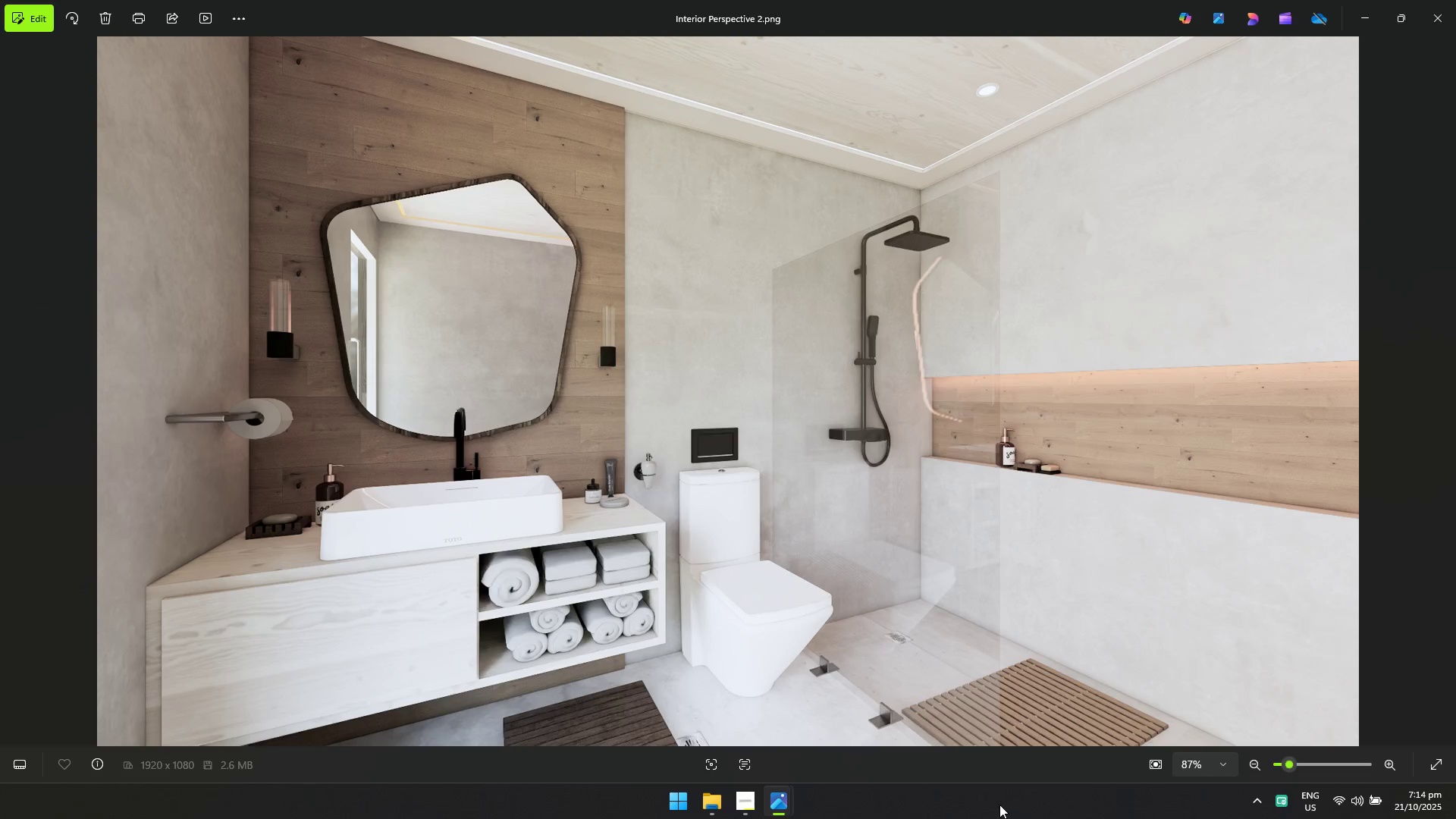 
key(Alt+Tab)
 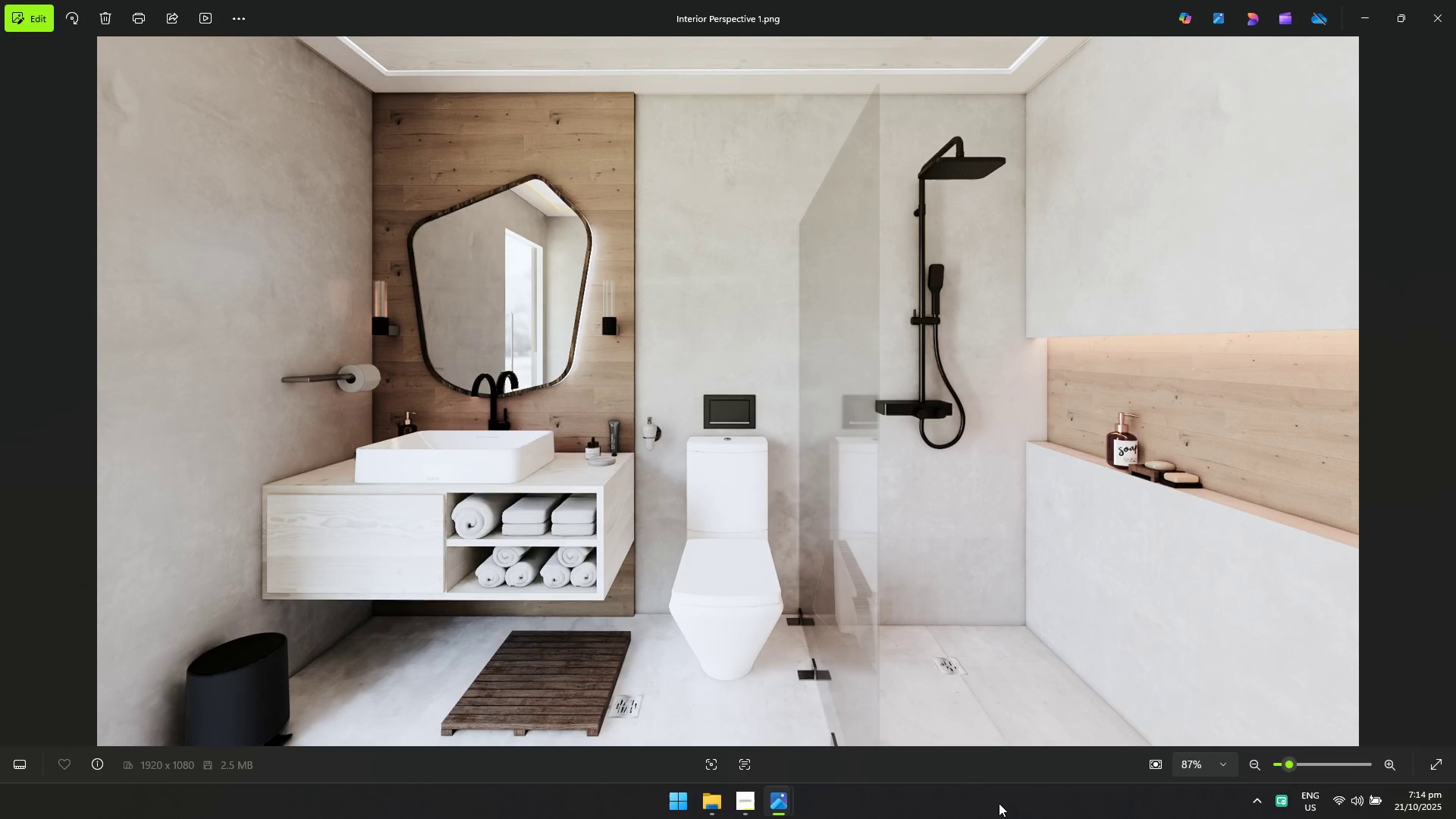 
key(Alt+Tab)
 